 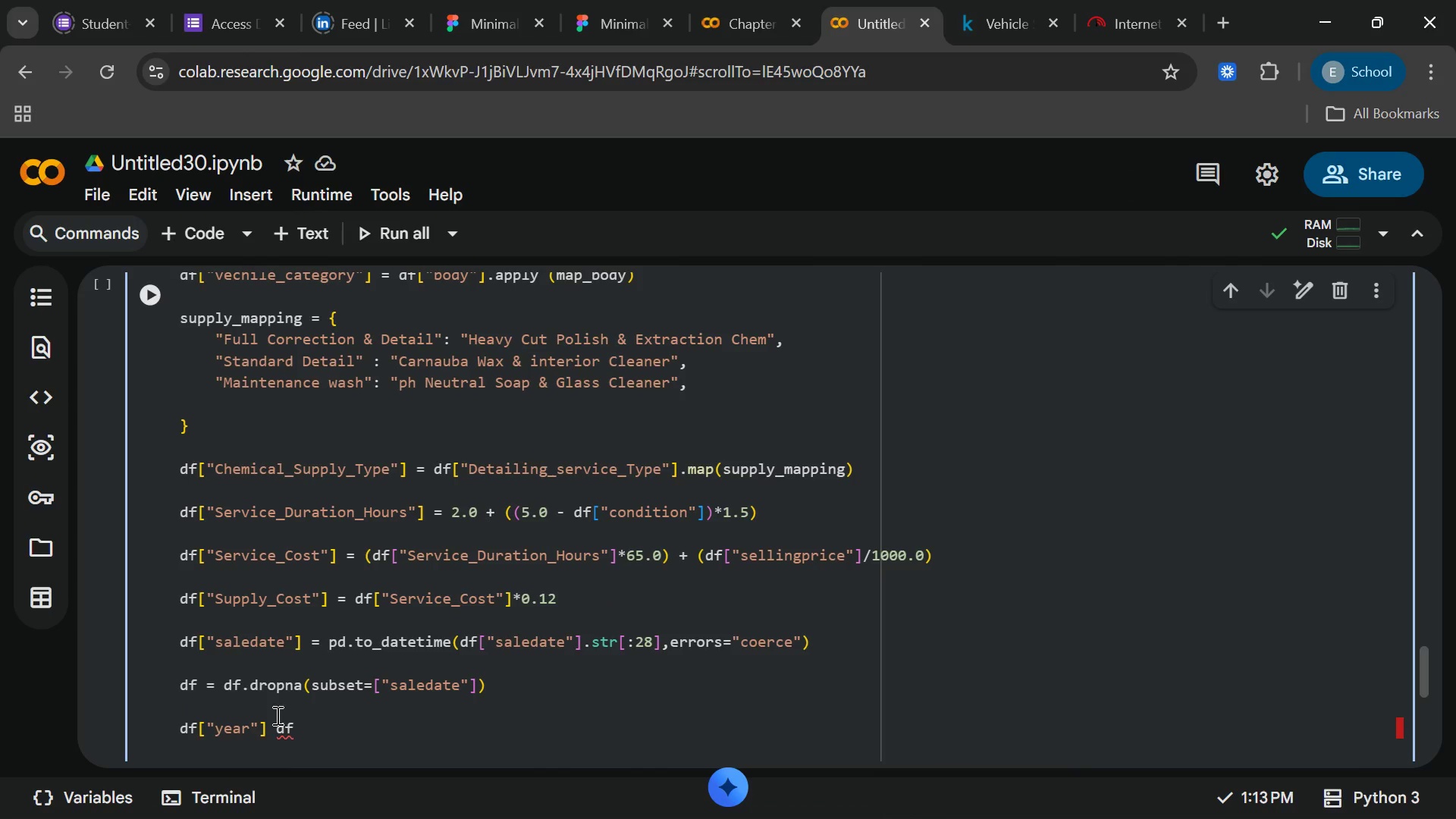 
left_click([278, 730])
 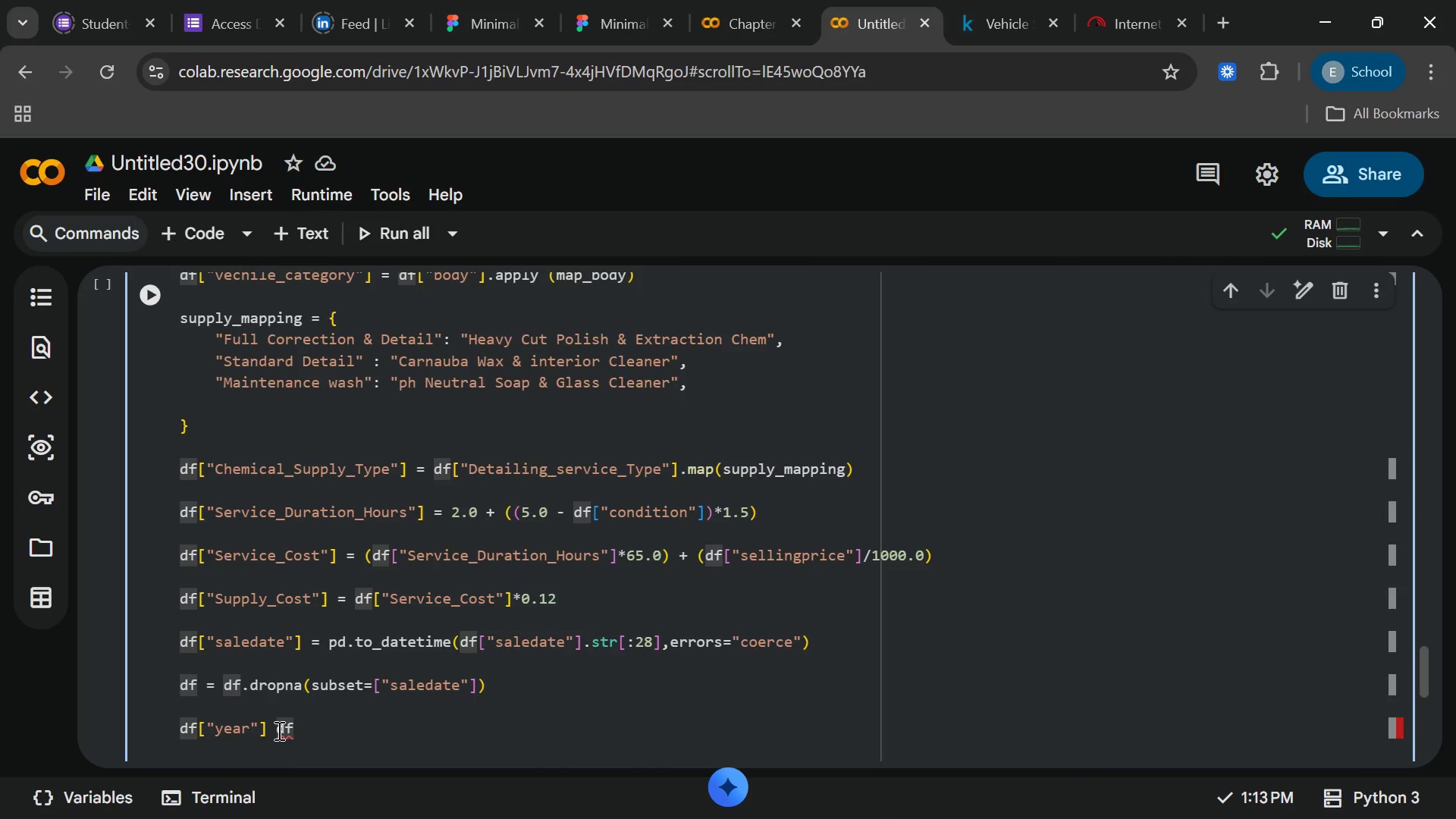 
key(Backspace)
 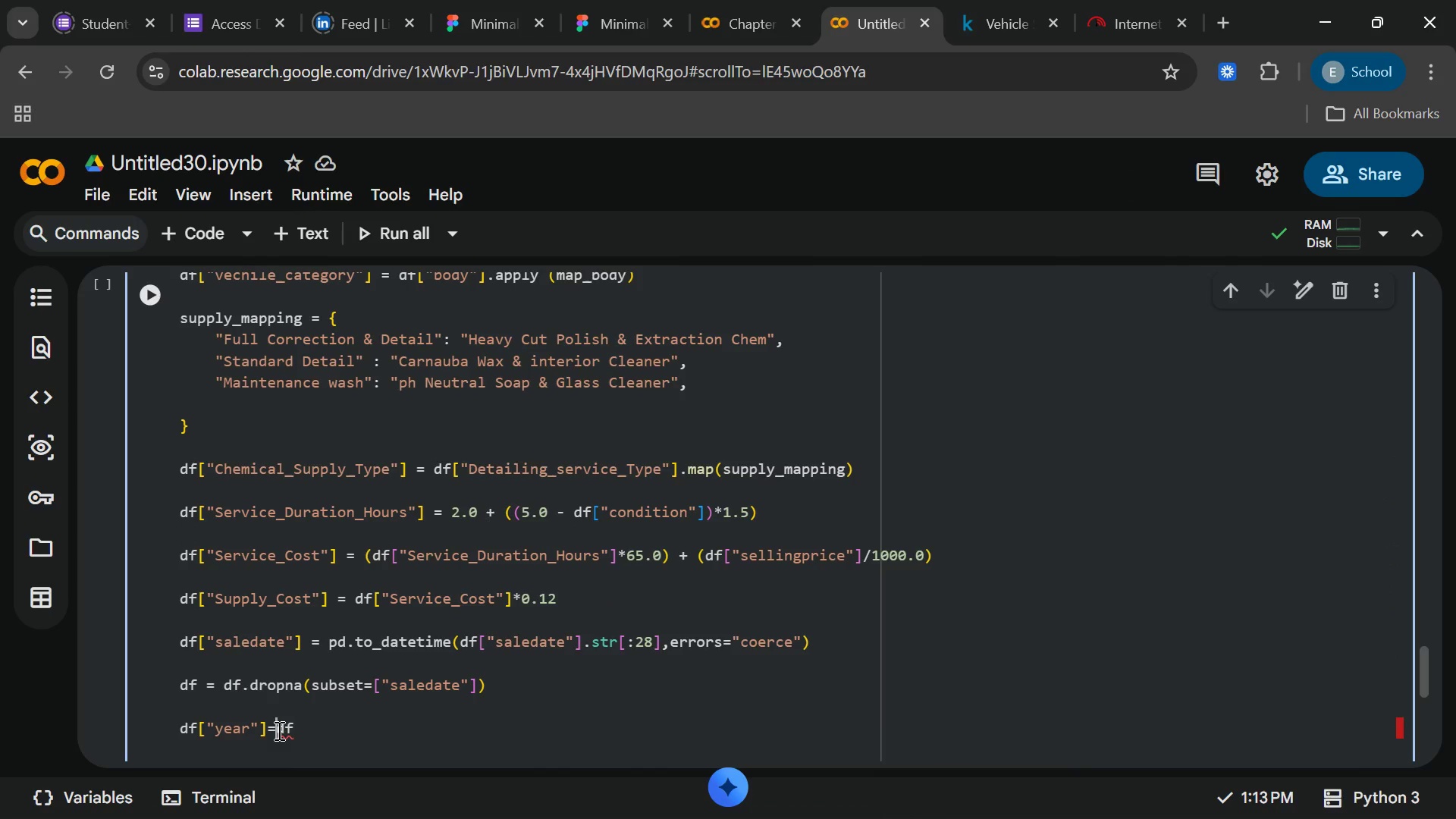 
key(Equal)
 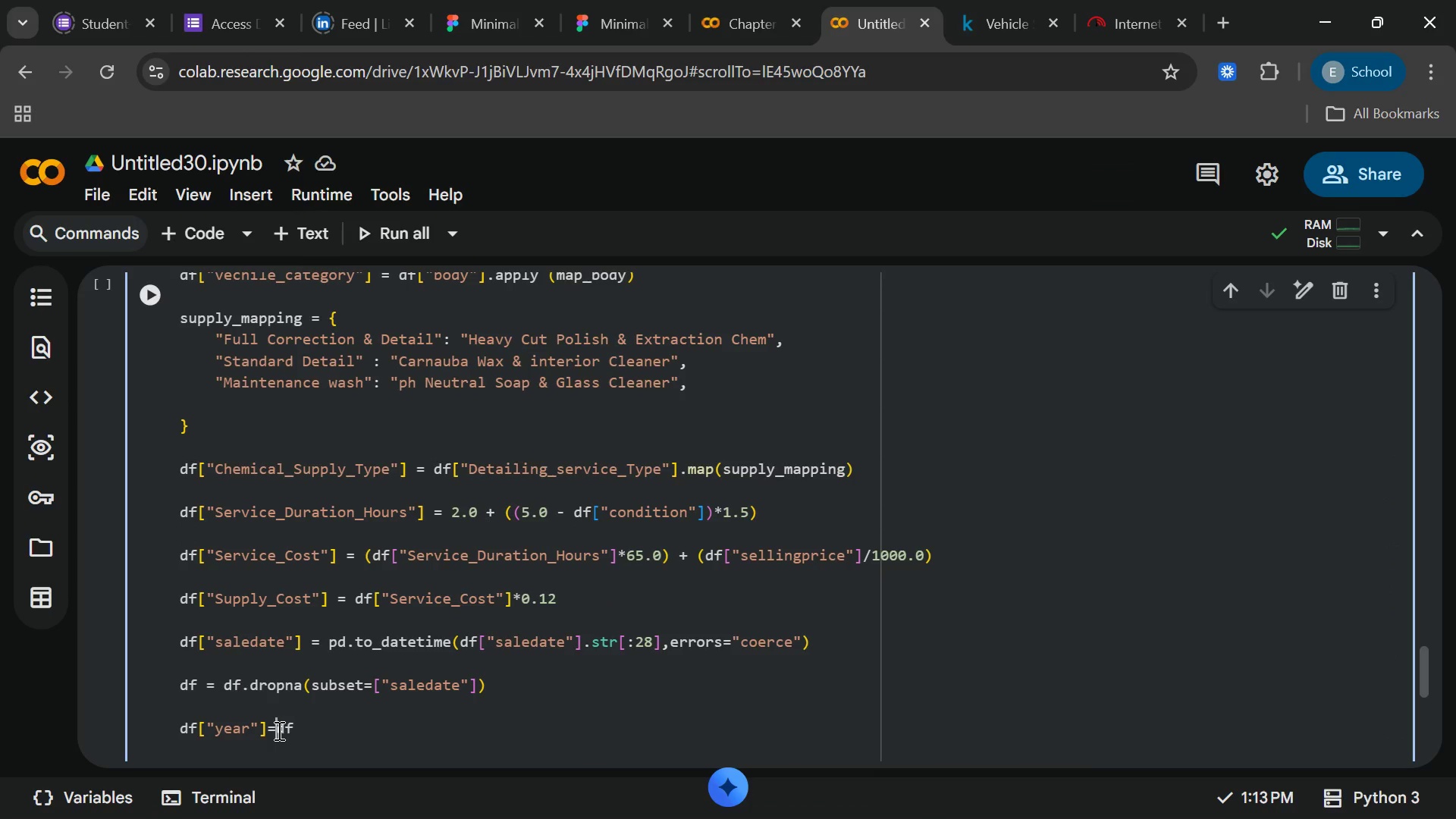 
key(Space)
 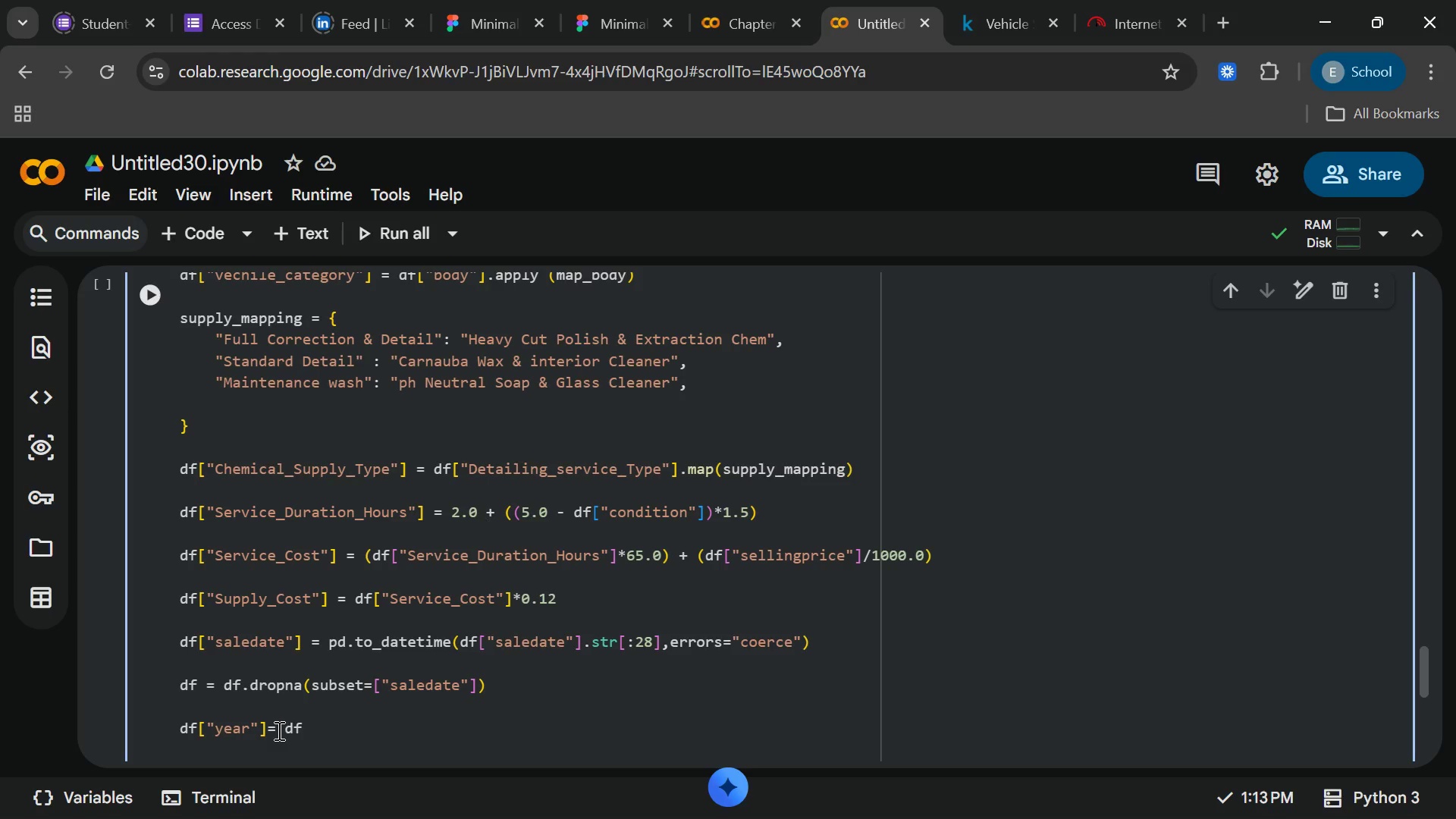 
key(ArrowLeft)
 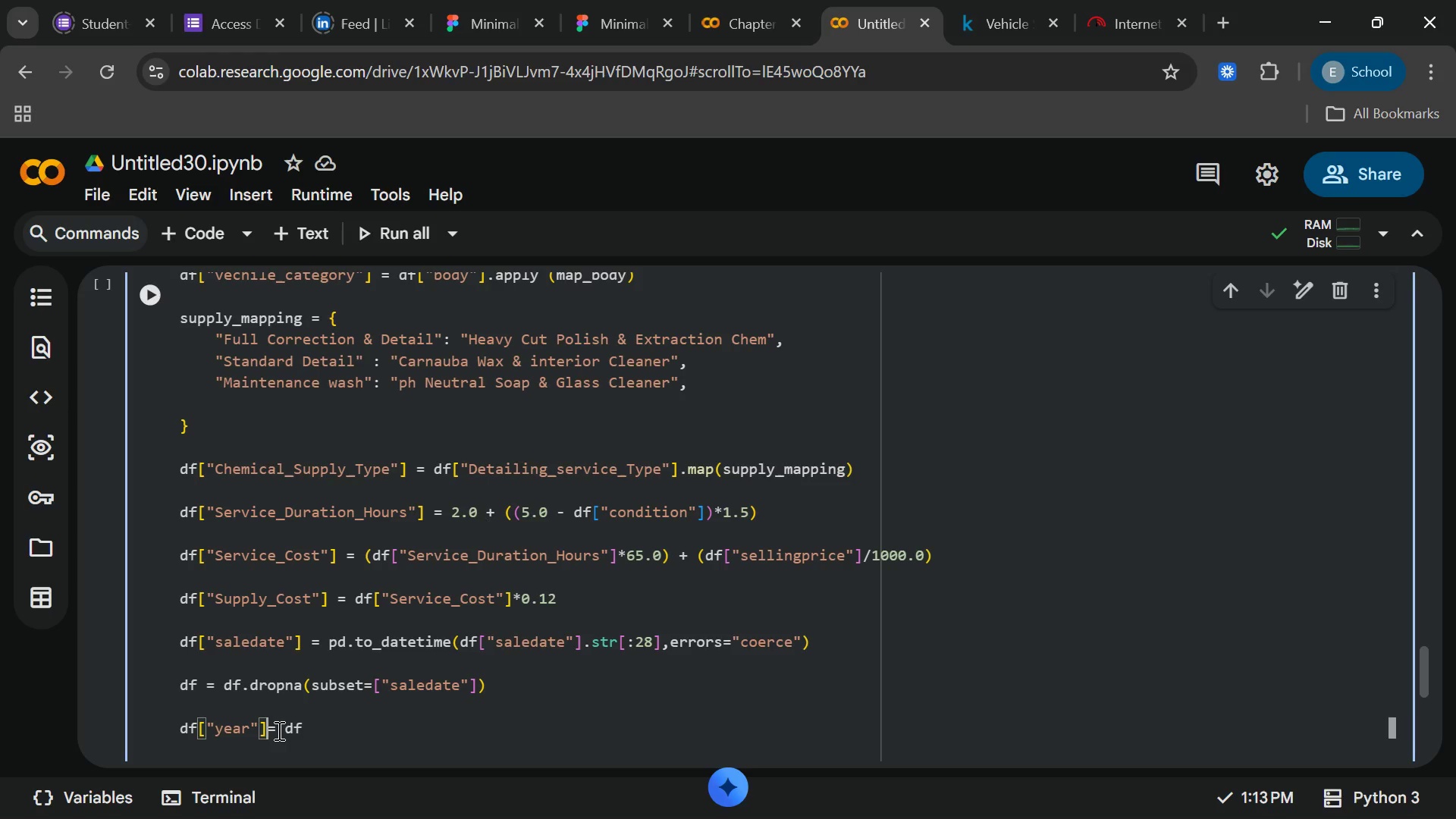 
key(ArrowLeft)
 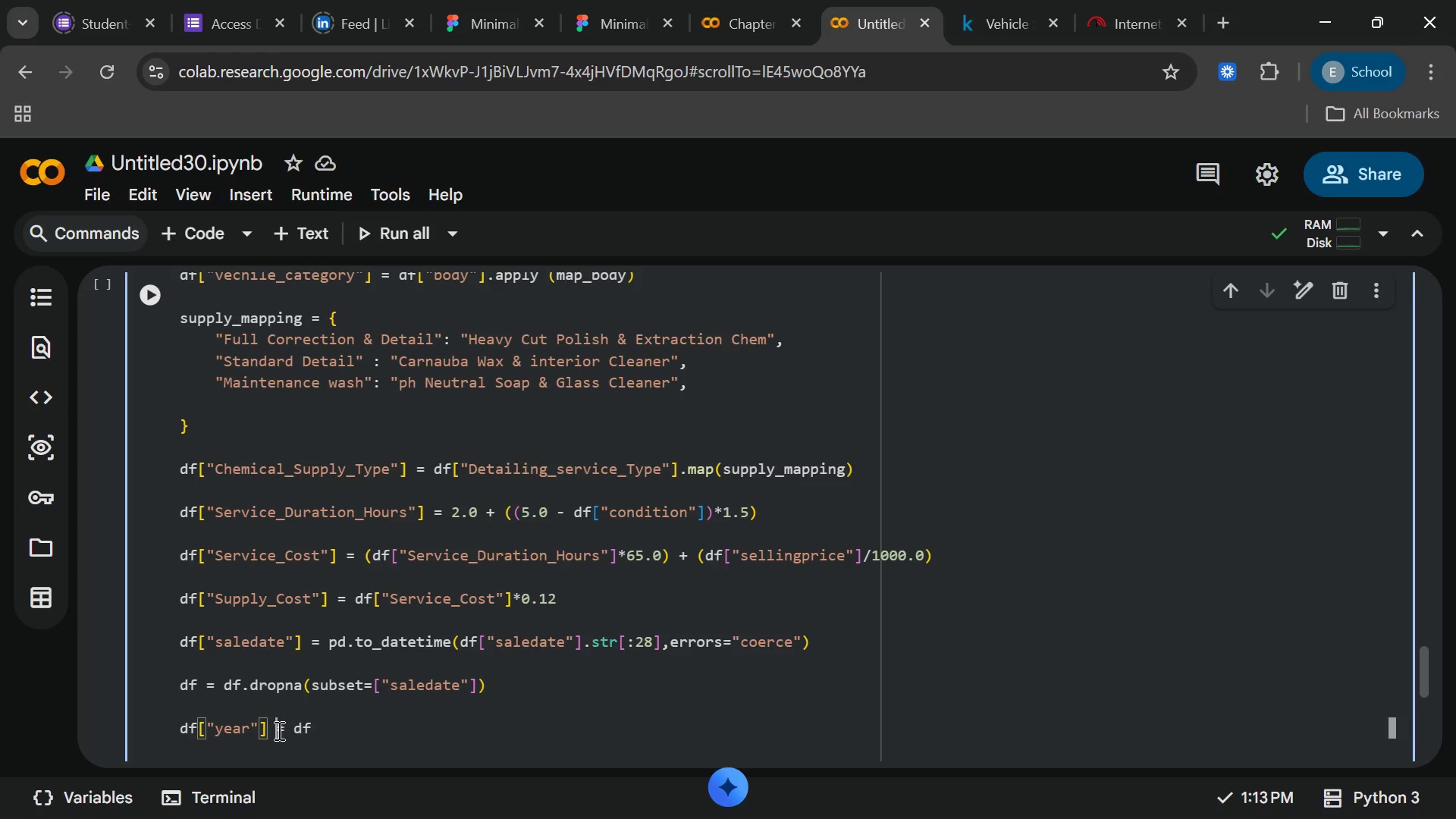 
key(Space)
 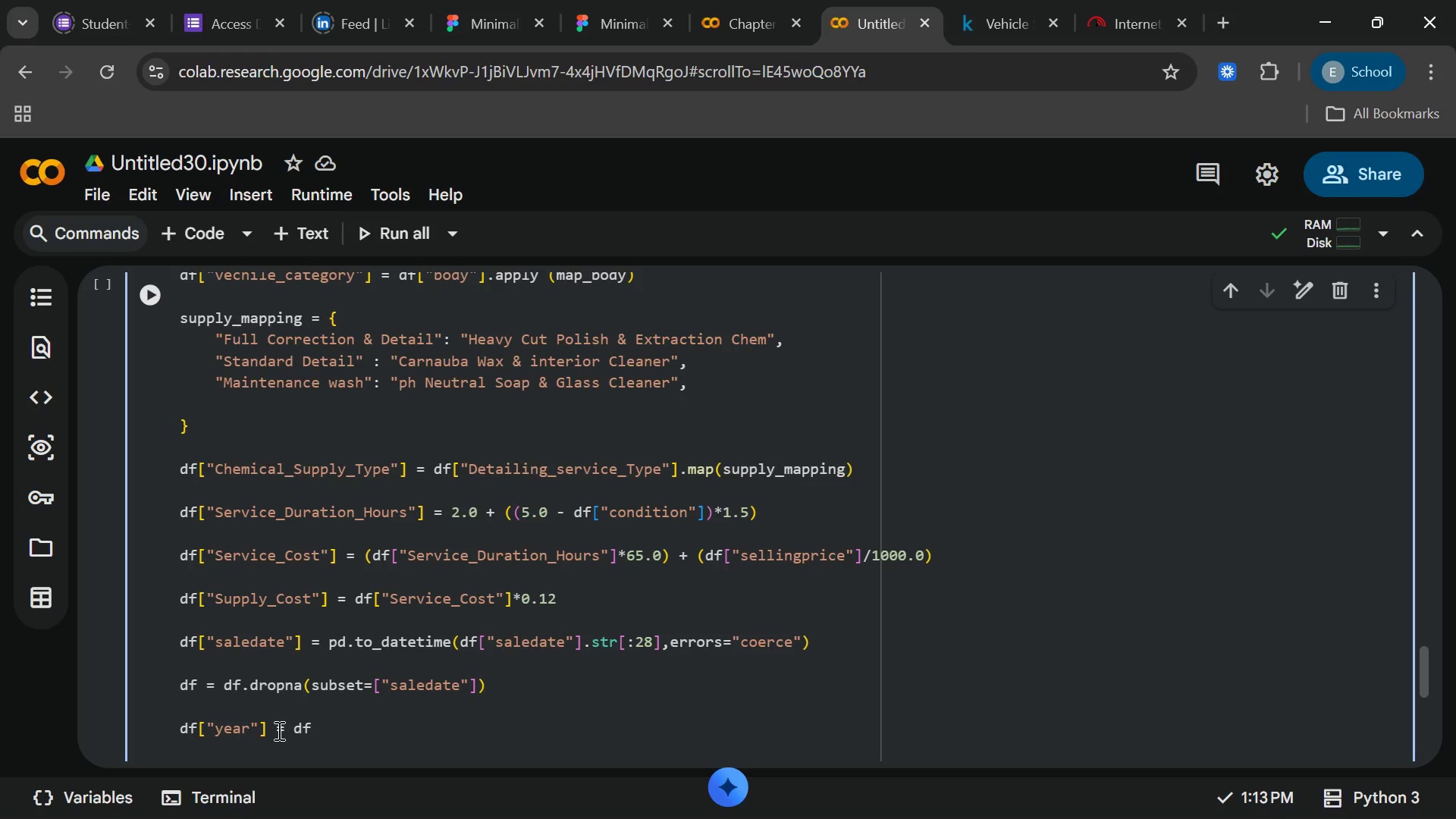 
key(End)
 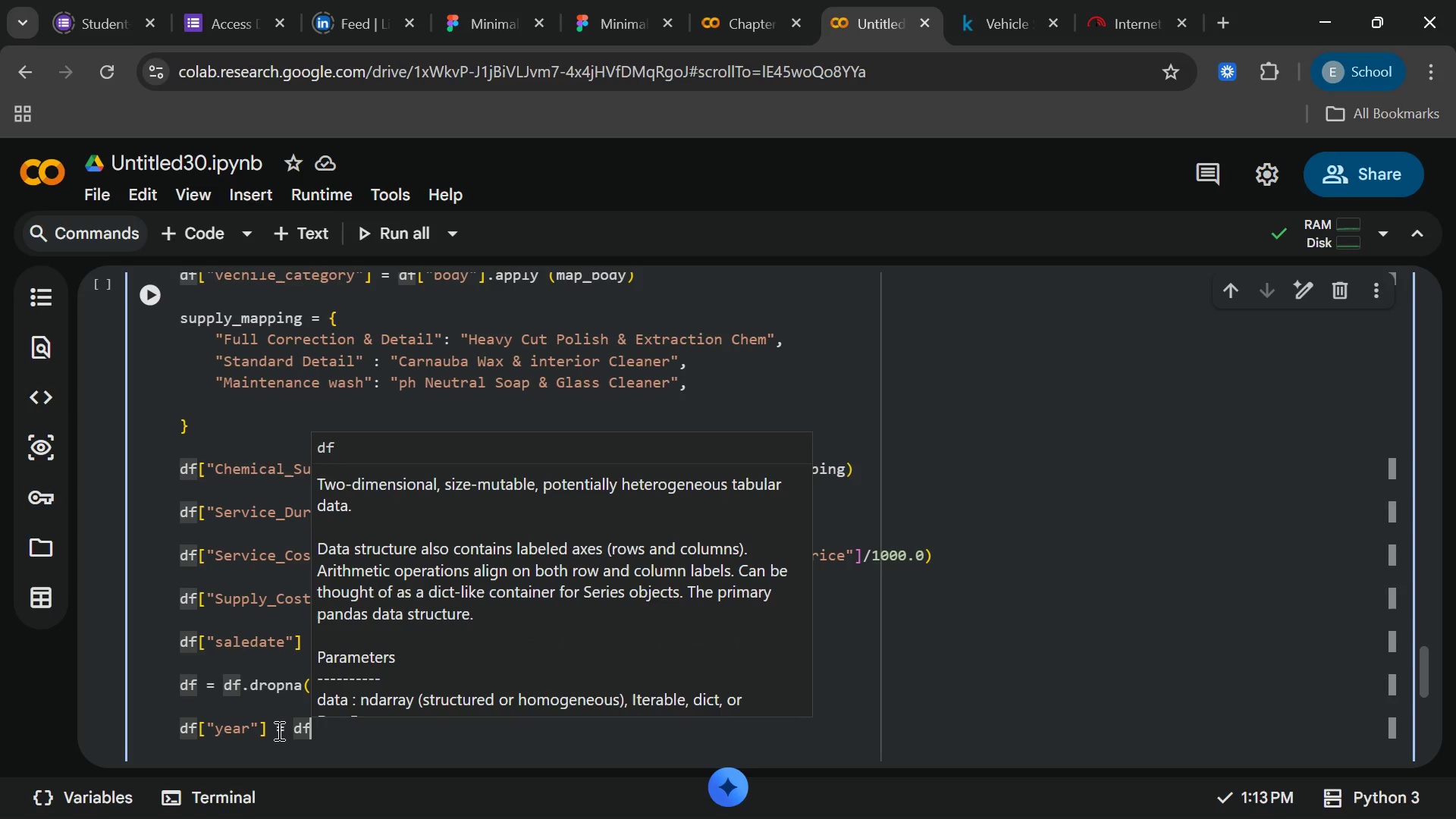 
wait(8.06)
 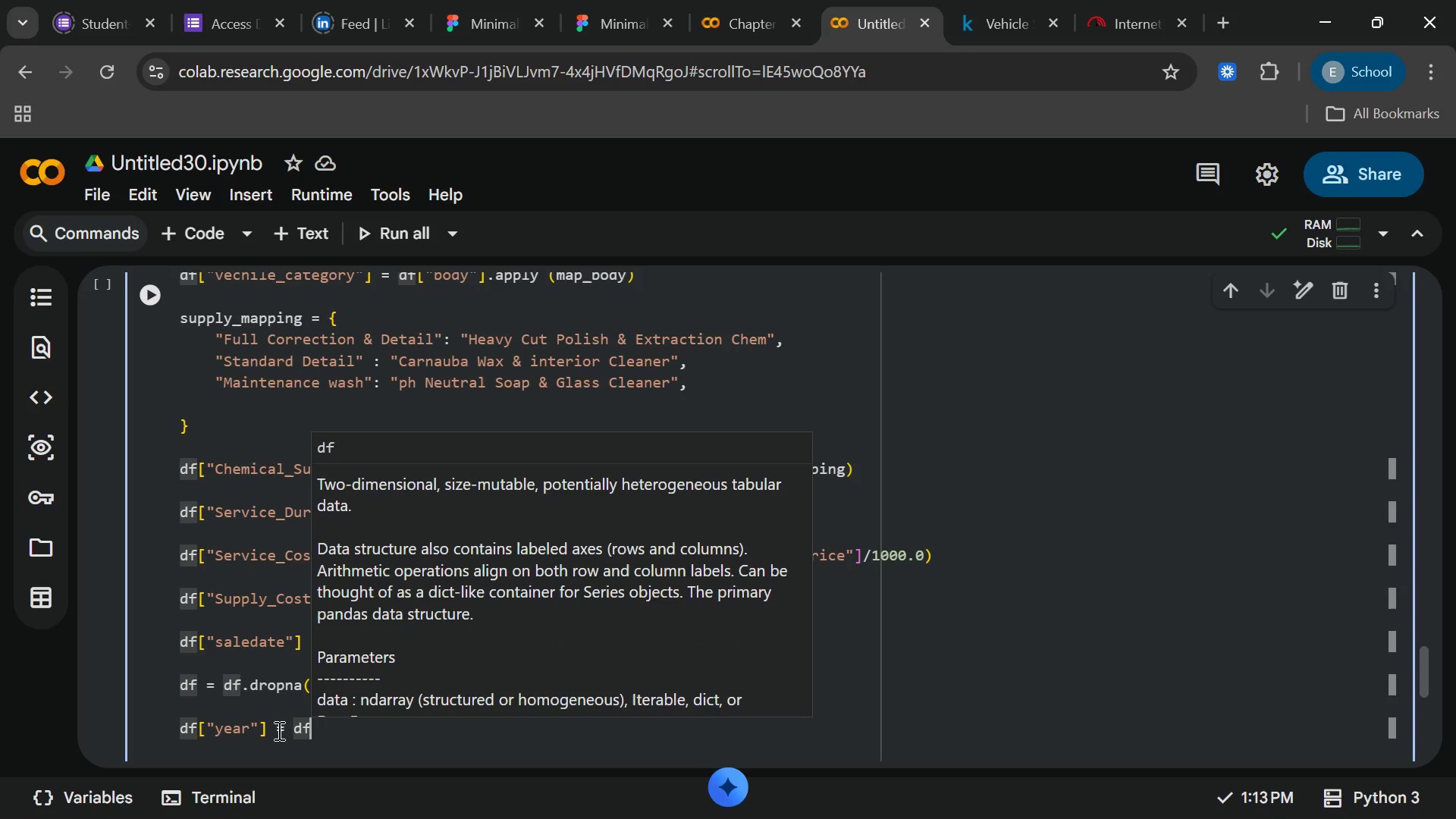 
type([sale)
key(Backspace)
key(Backspace)
key(Backspace)
key(Backspace)
type("saledate[End].dt)
 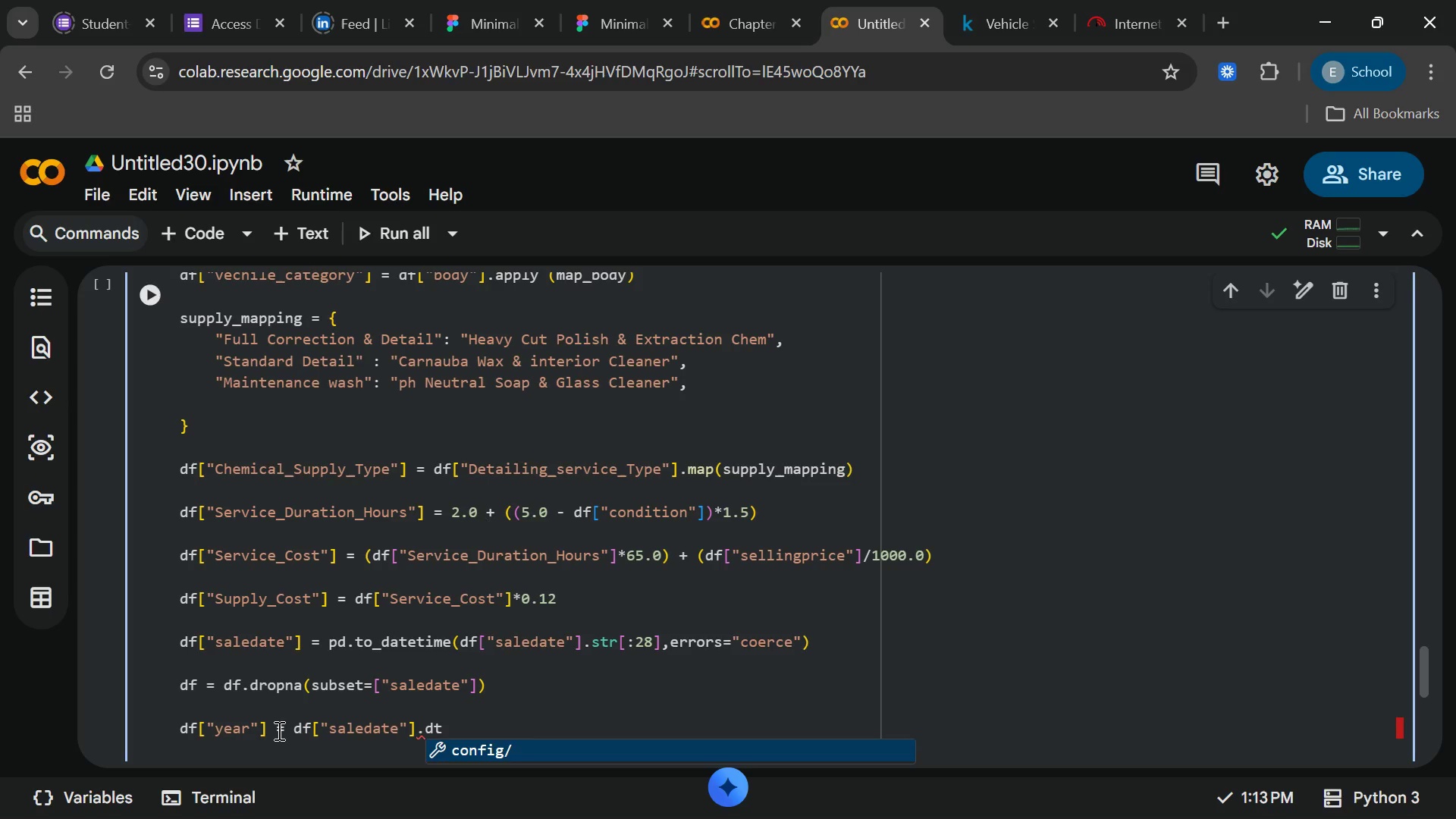 
type(.yar)
 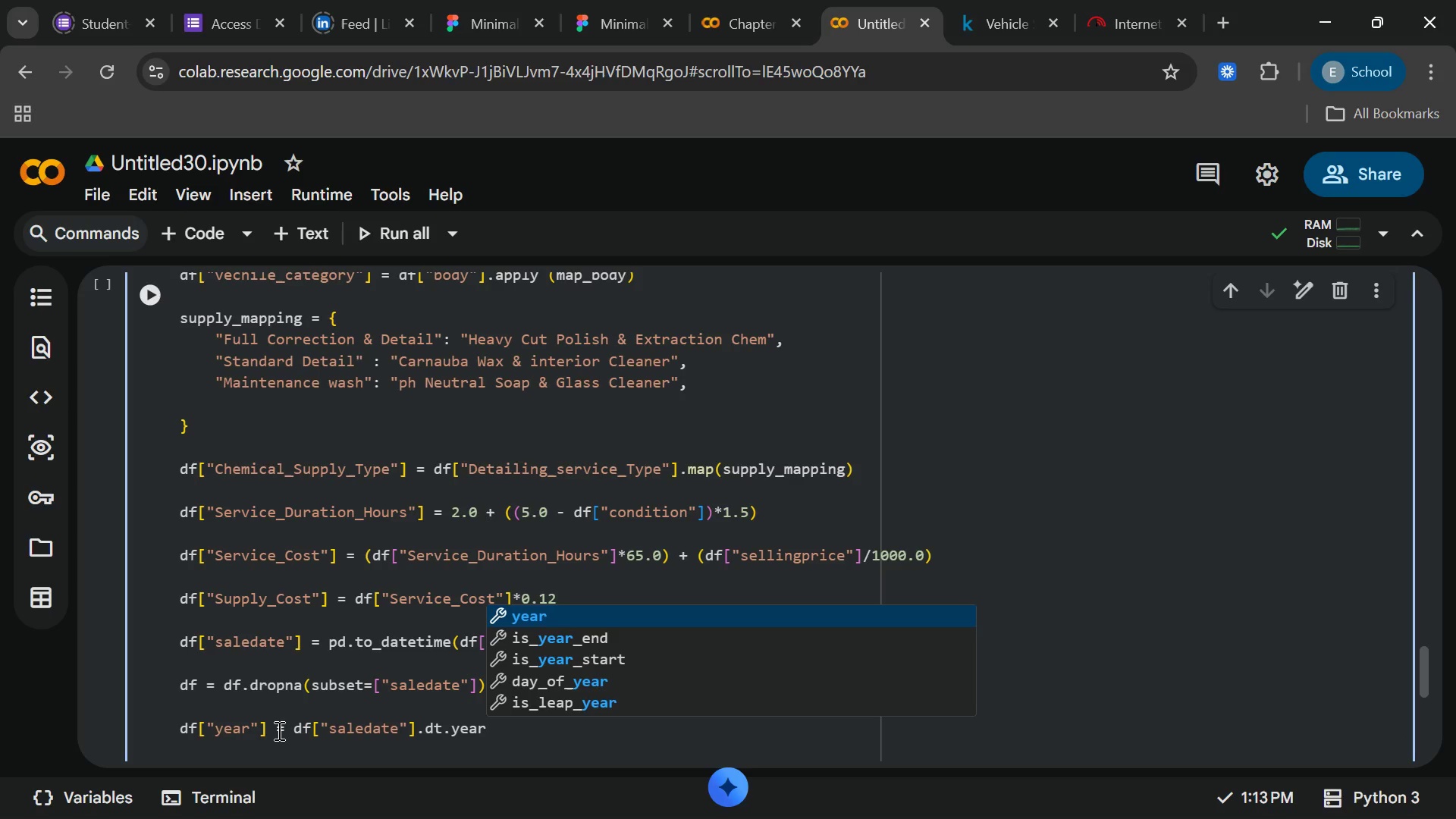 
hold_key(key=E, duration=0.33)
 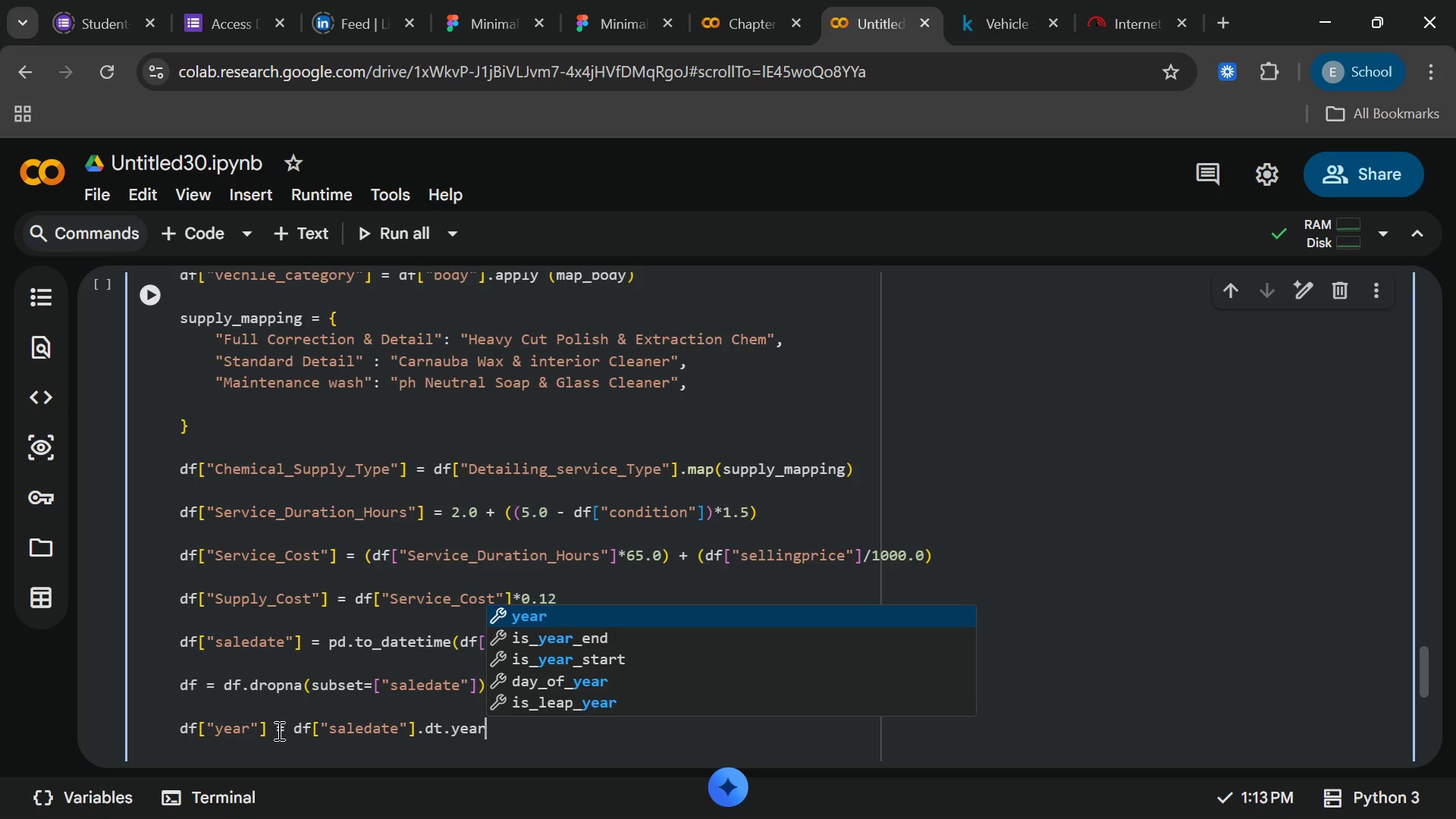 
wait(8.19)
 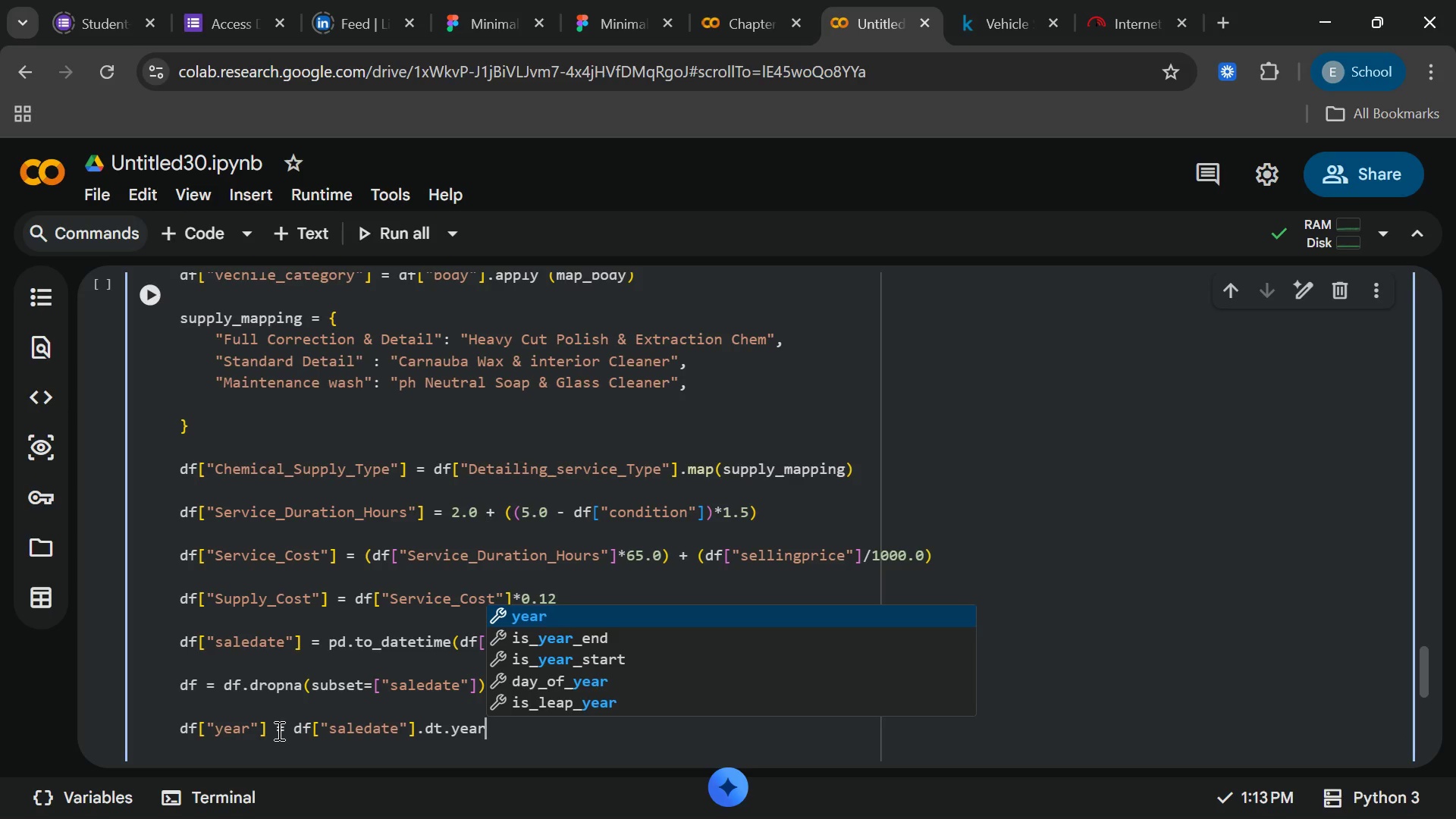 
key(Enter)
 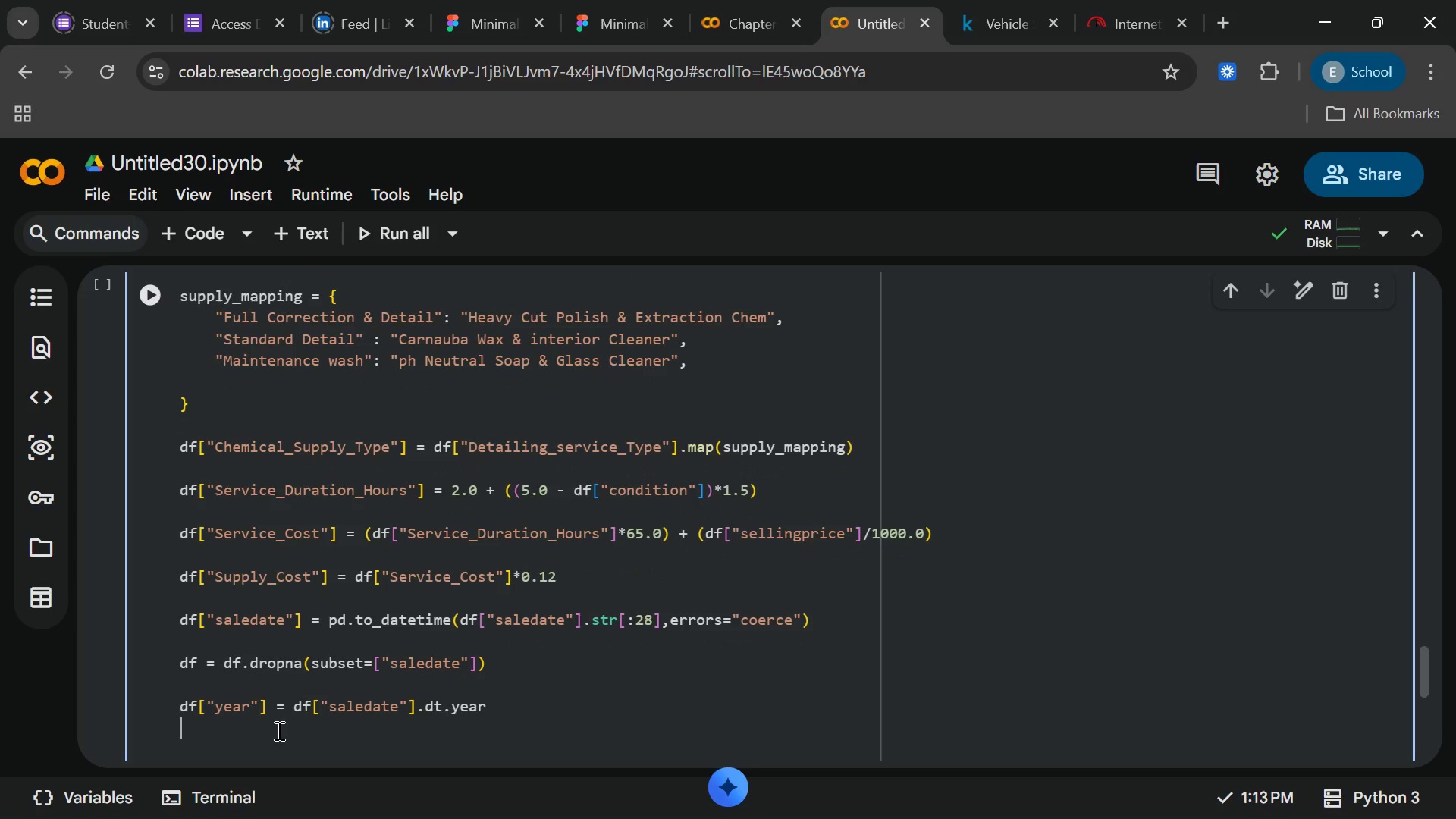 
key(Enter)
 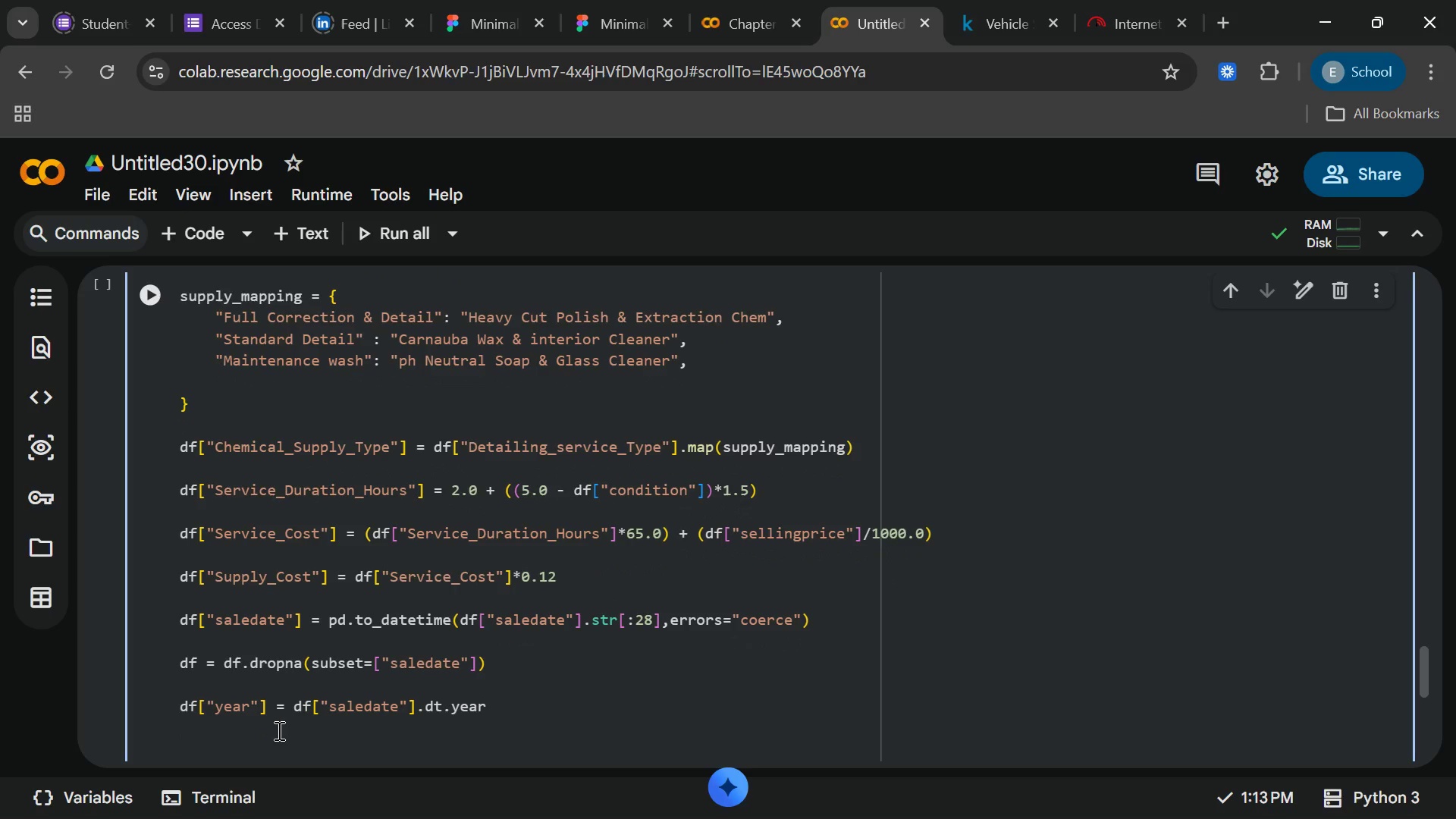 
key(Enter)
 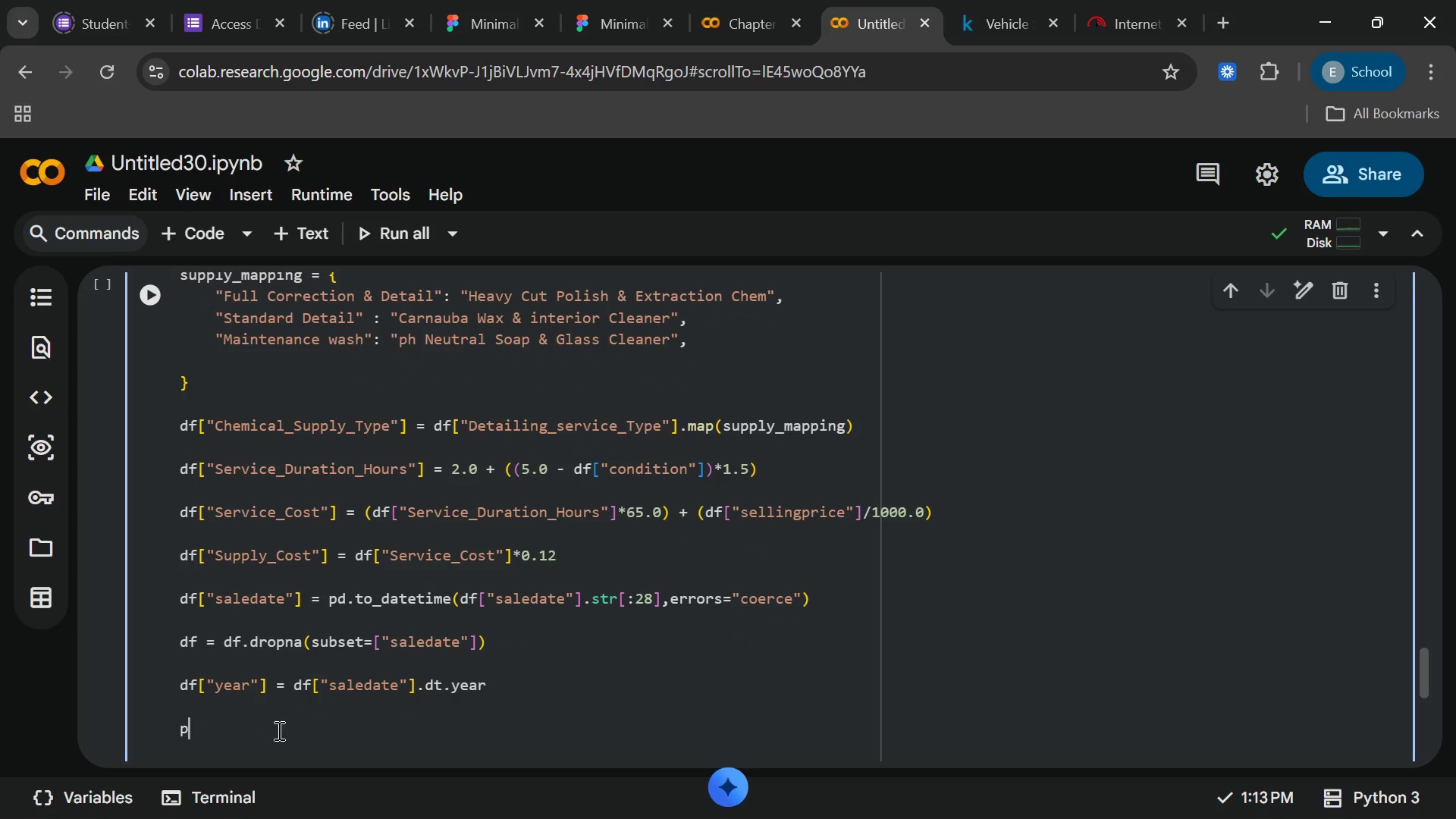 
type(print(f"data)
key(Backspace)
key(Backspace)
key(Backspace)
key(Backspace)
 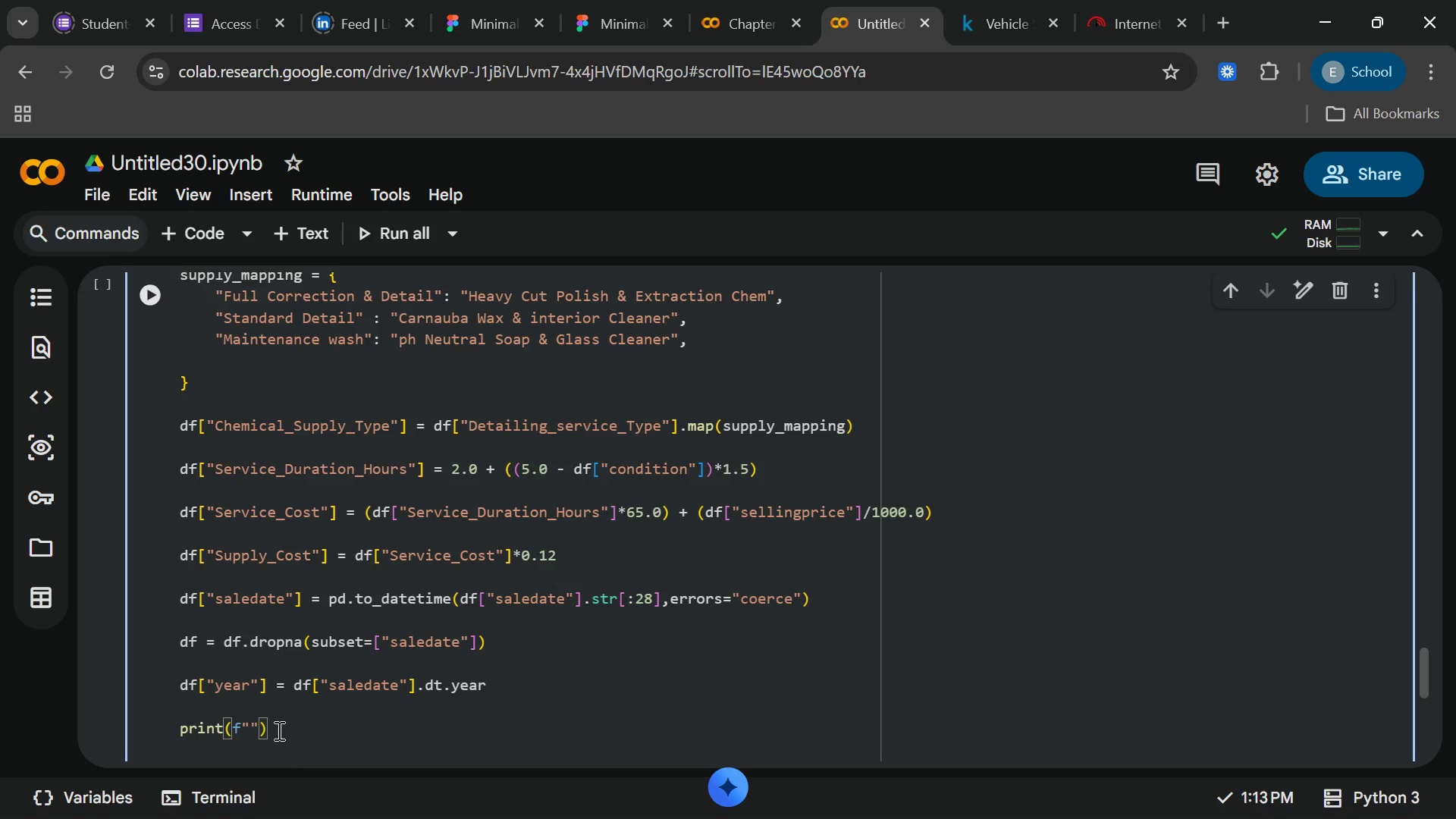 
key(Control+D)
 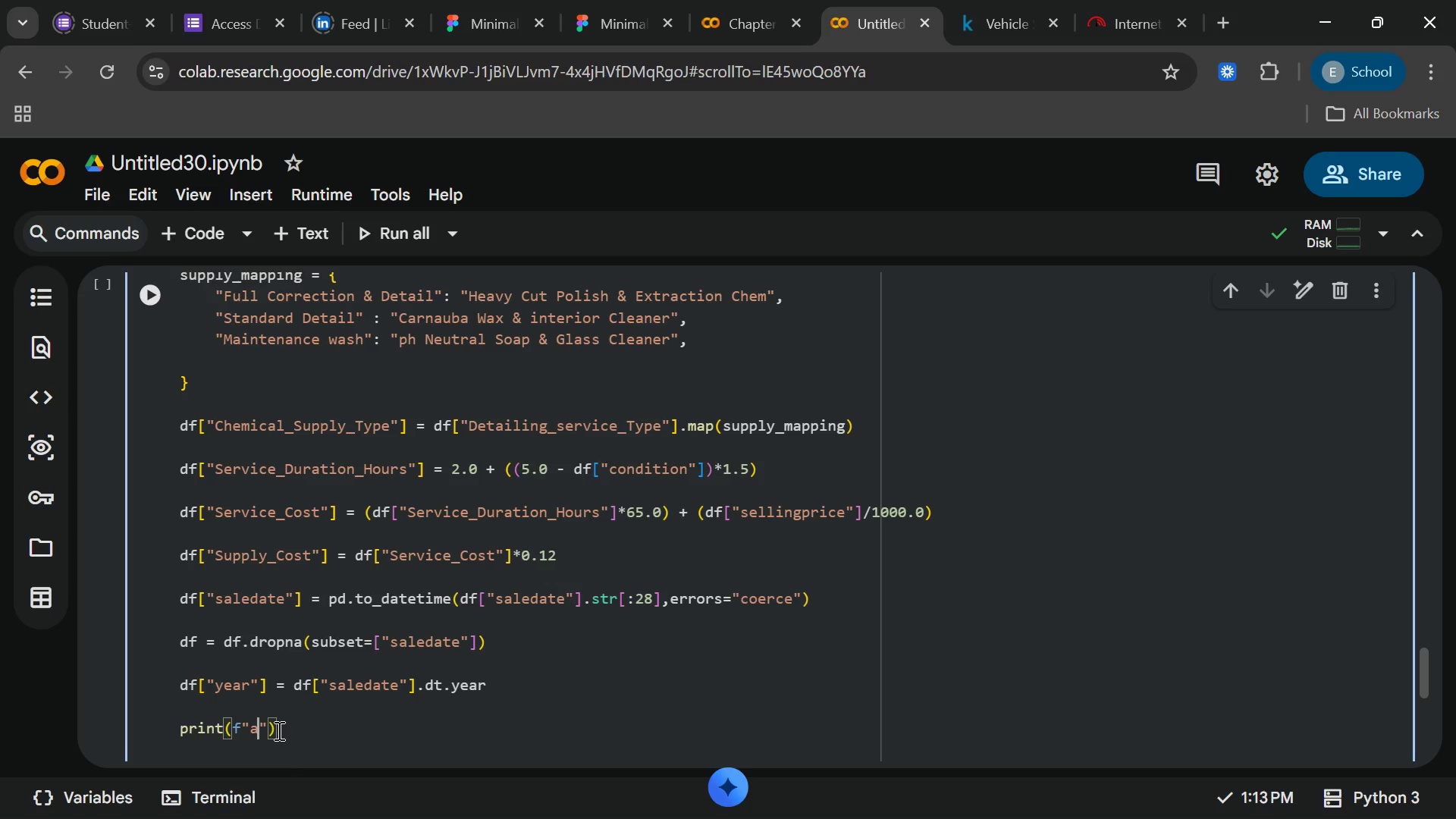 
type(ata)
key(Backspace)
key(Backspace)
key(Backspace)
type(Data Transformed Cleaned)
 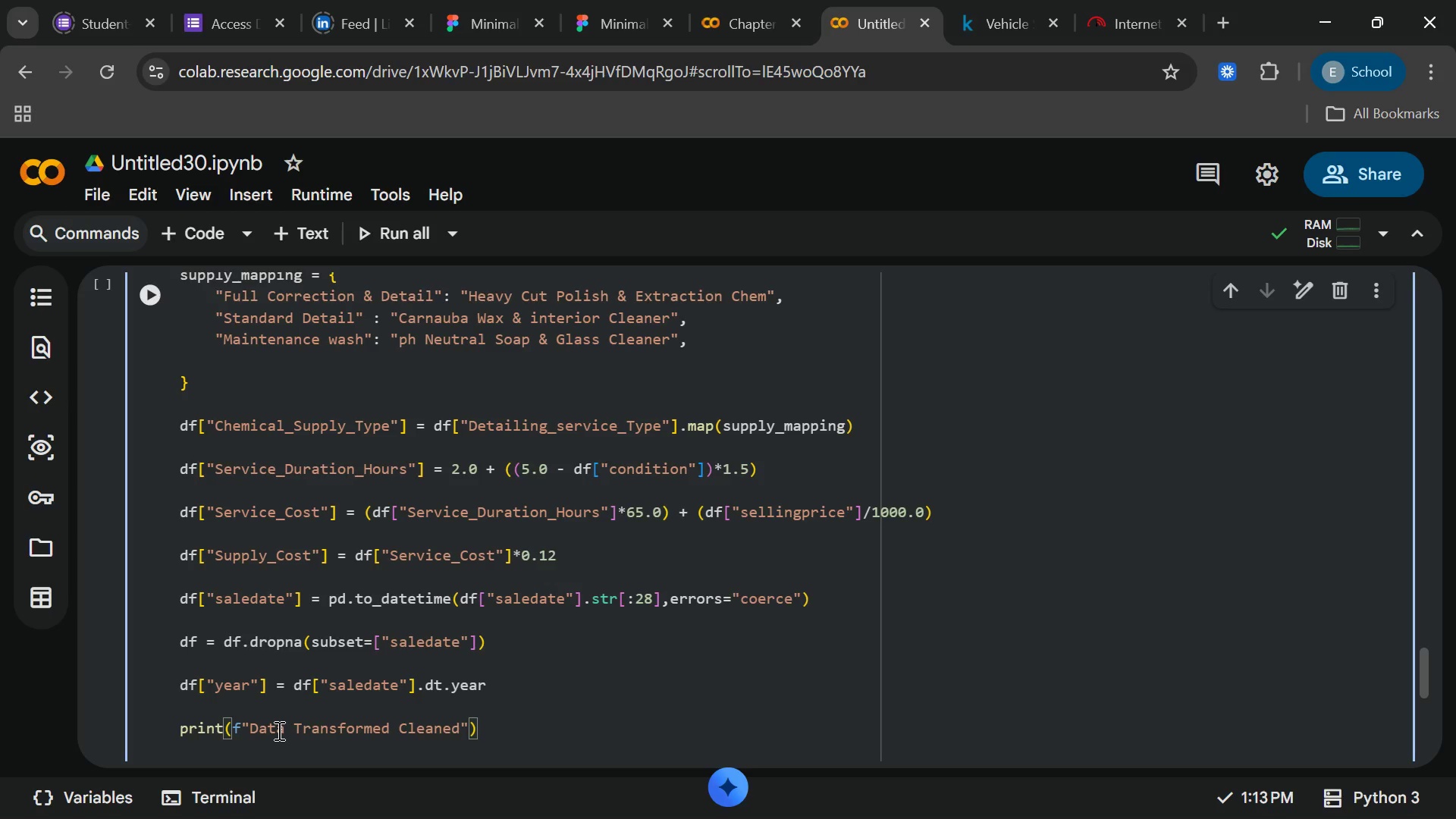 
type(dashbord)
 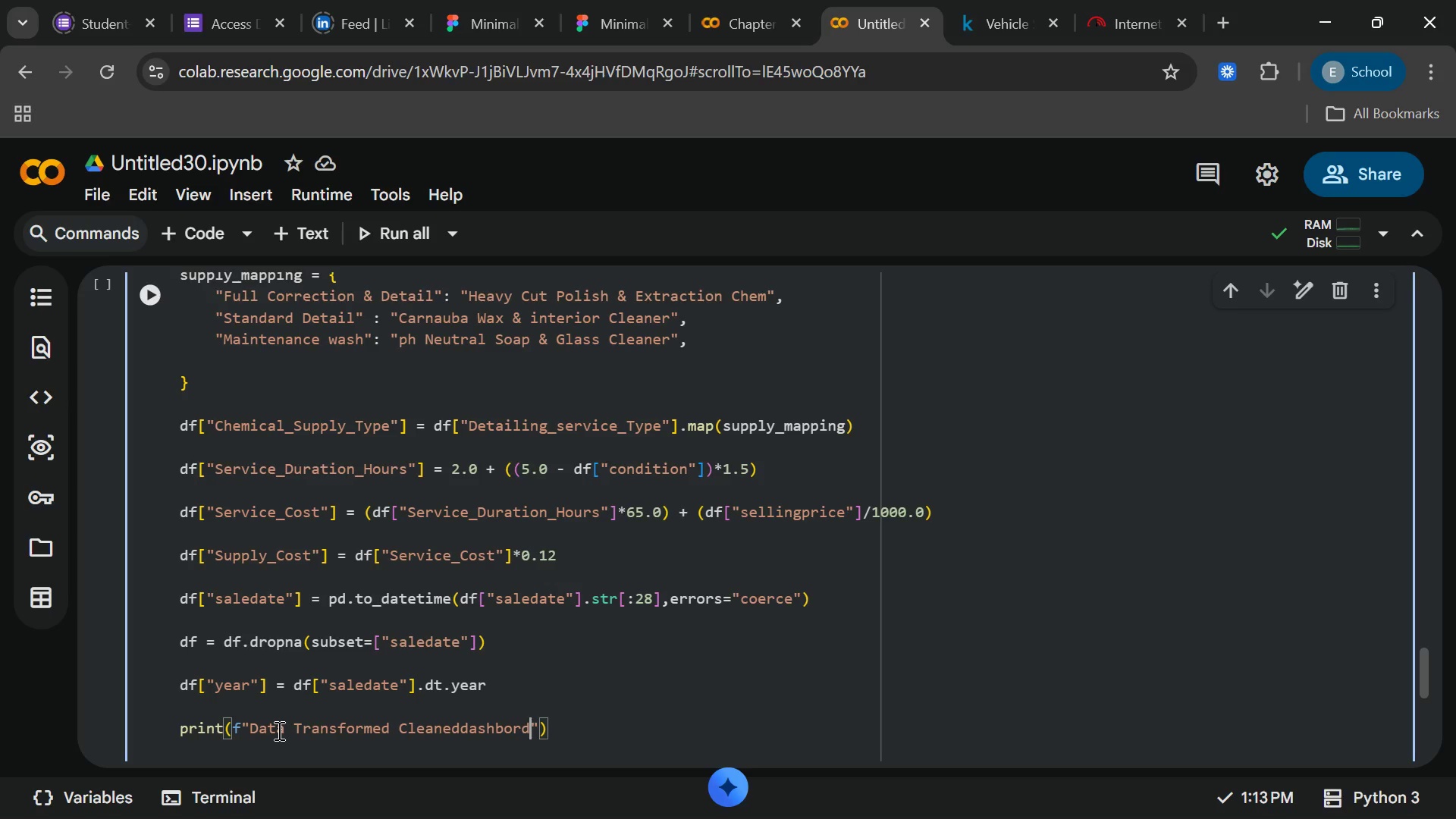 
hold_key(key=ArrowLeft, duration=0.69)
 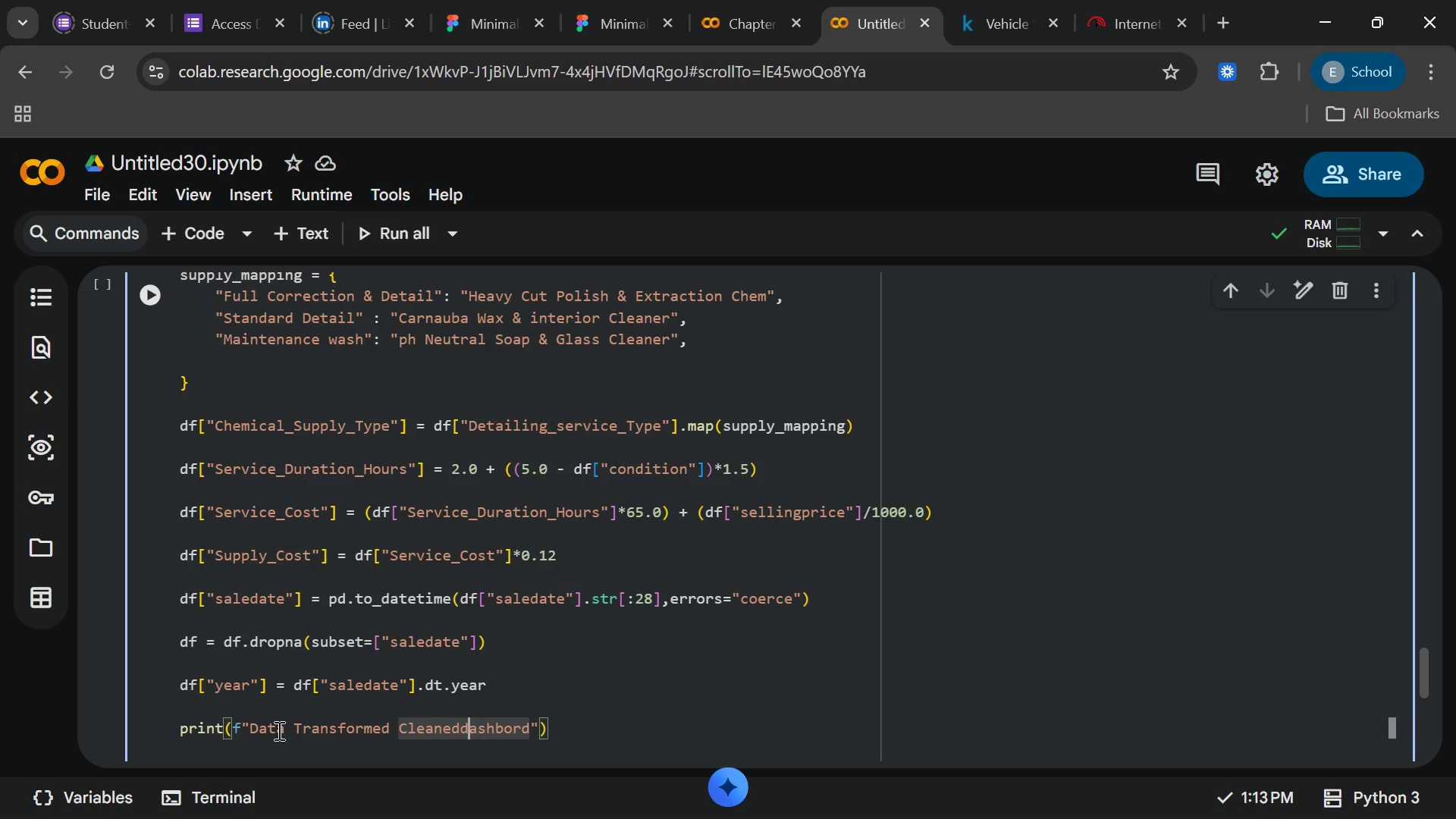 
key(ArrowLeft)
 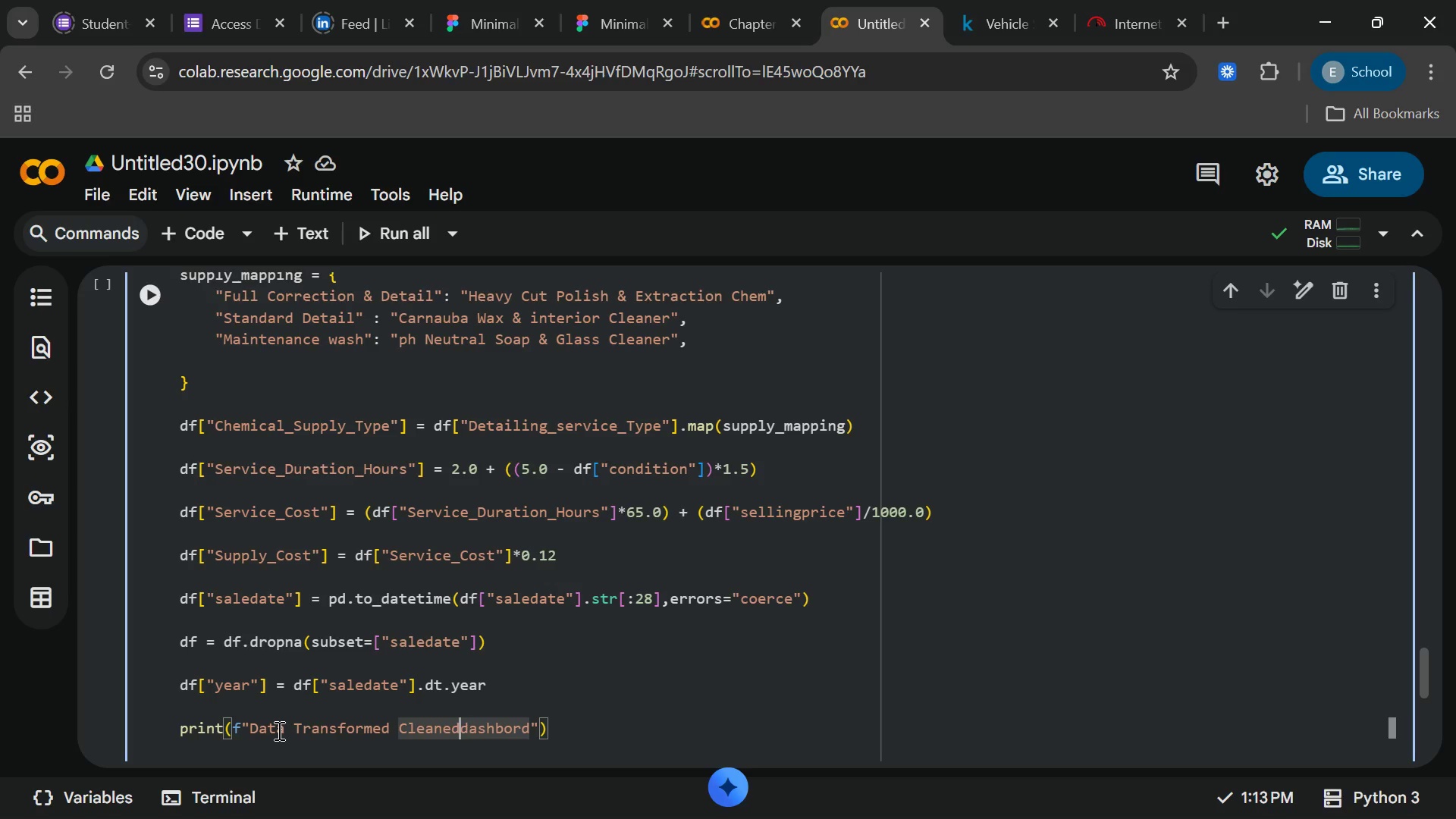 
key(ArrowLeft)
 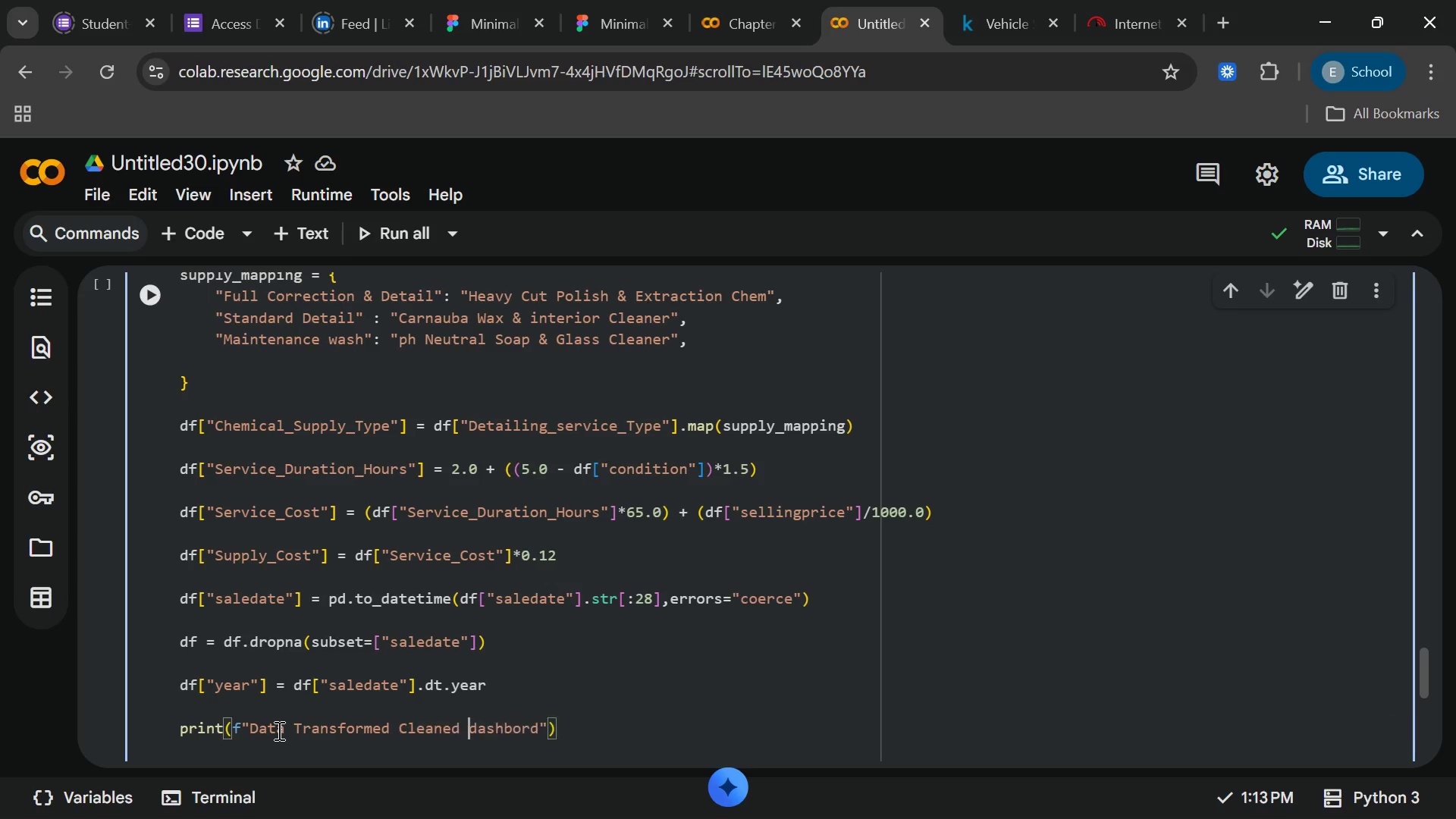 
key(Space)
 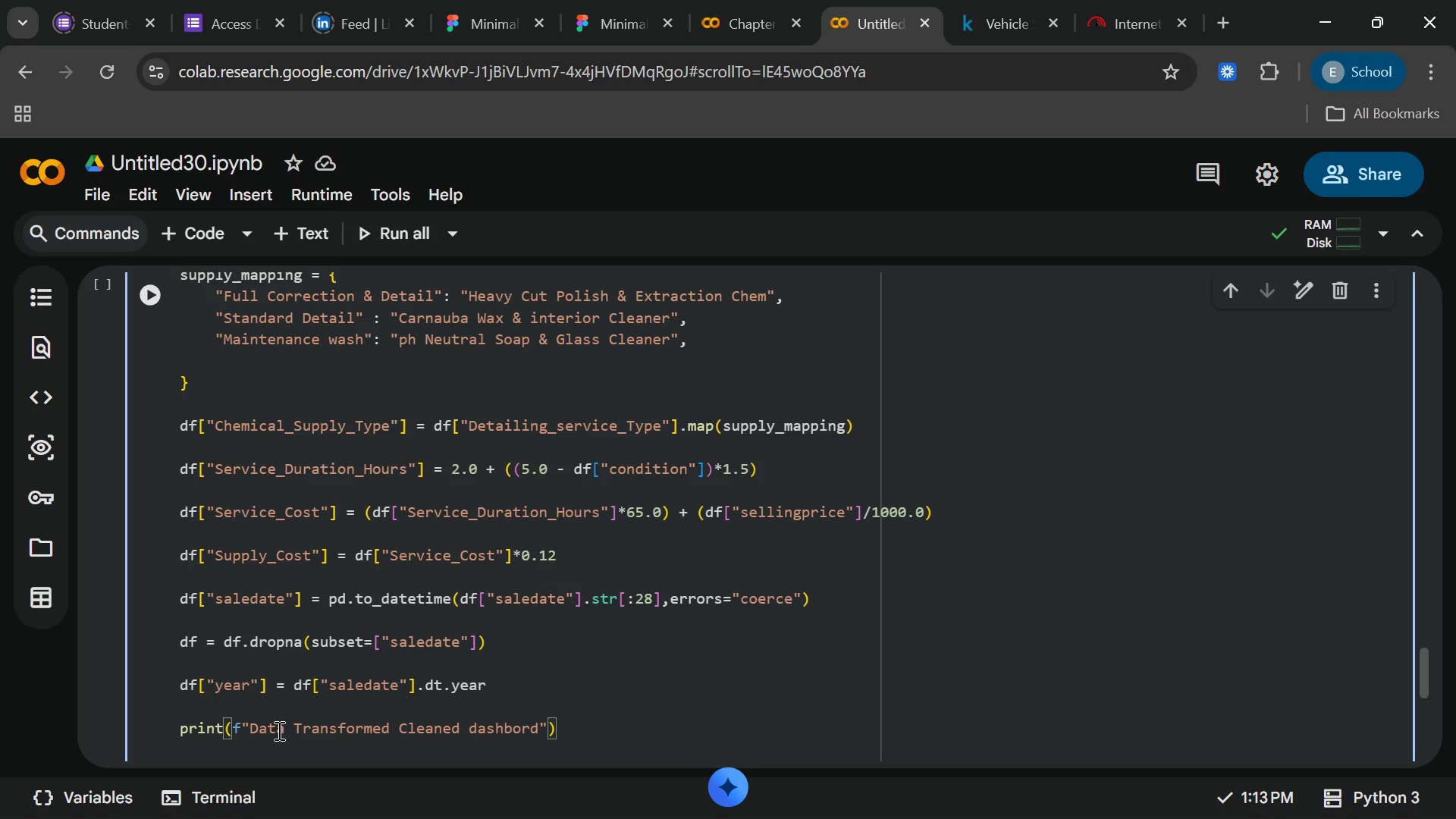 
key(End)
 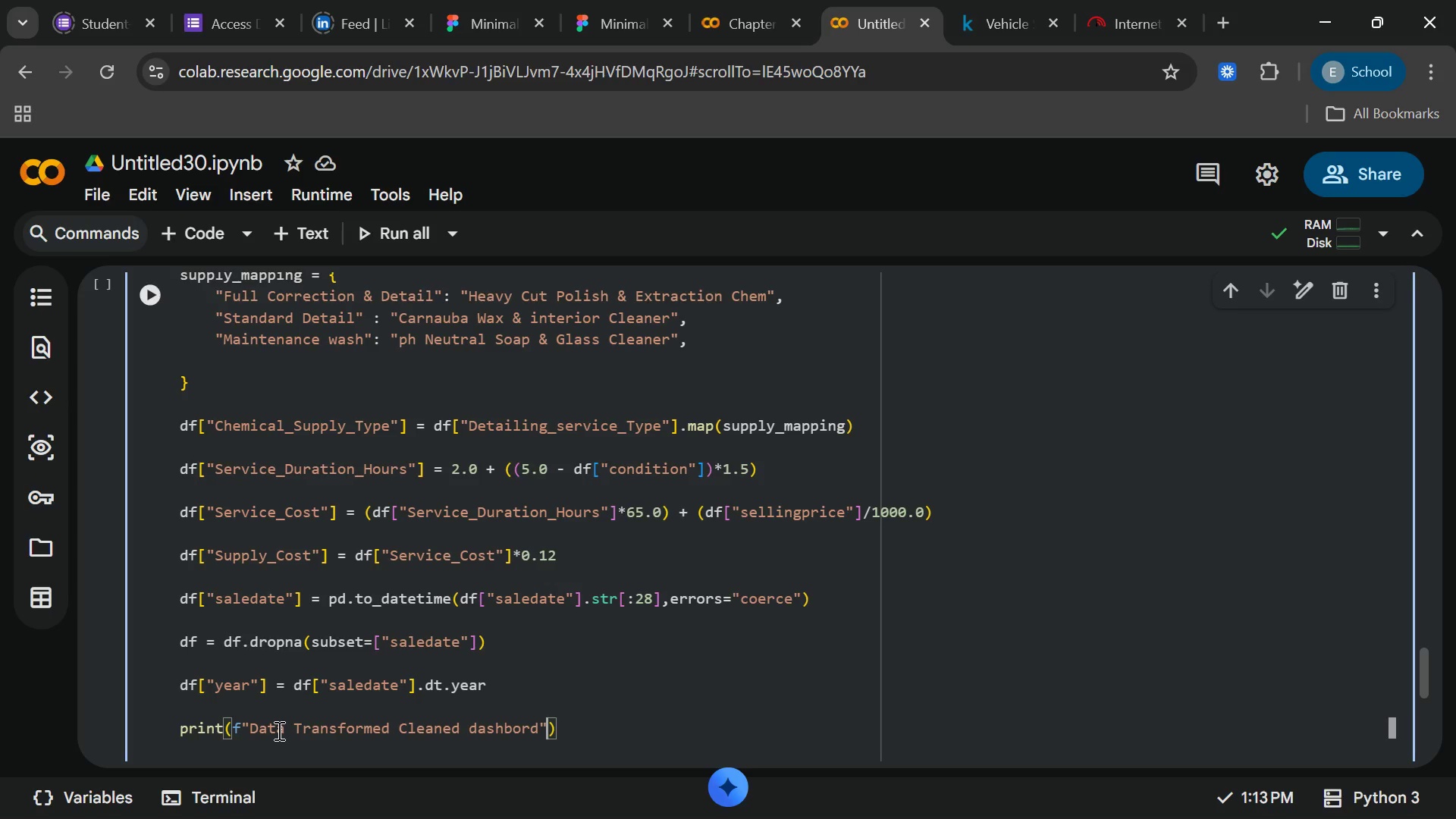 
key(ArrowLeft)
 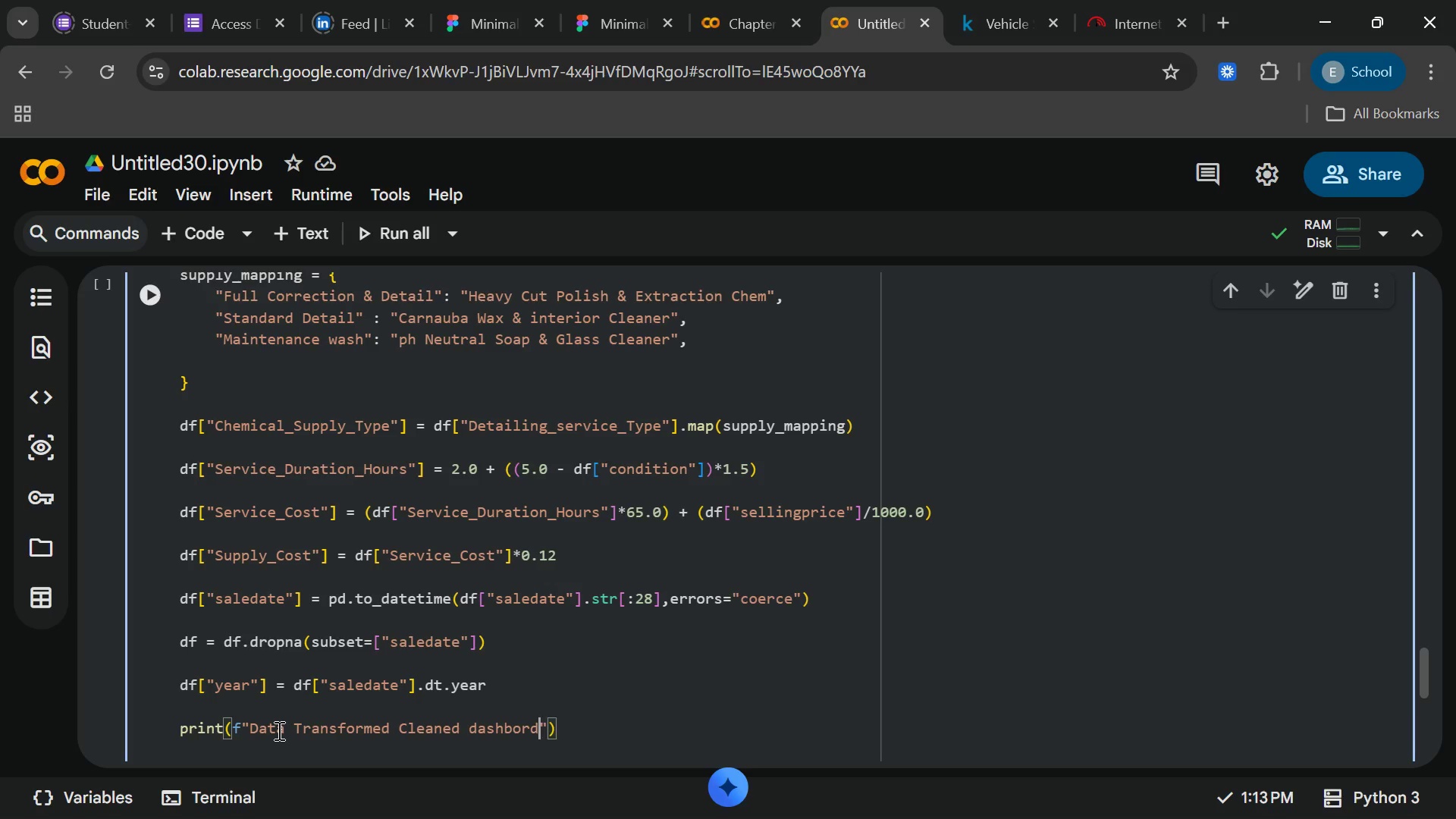 
key(ArrowLeft)
 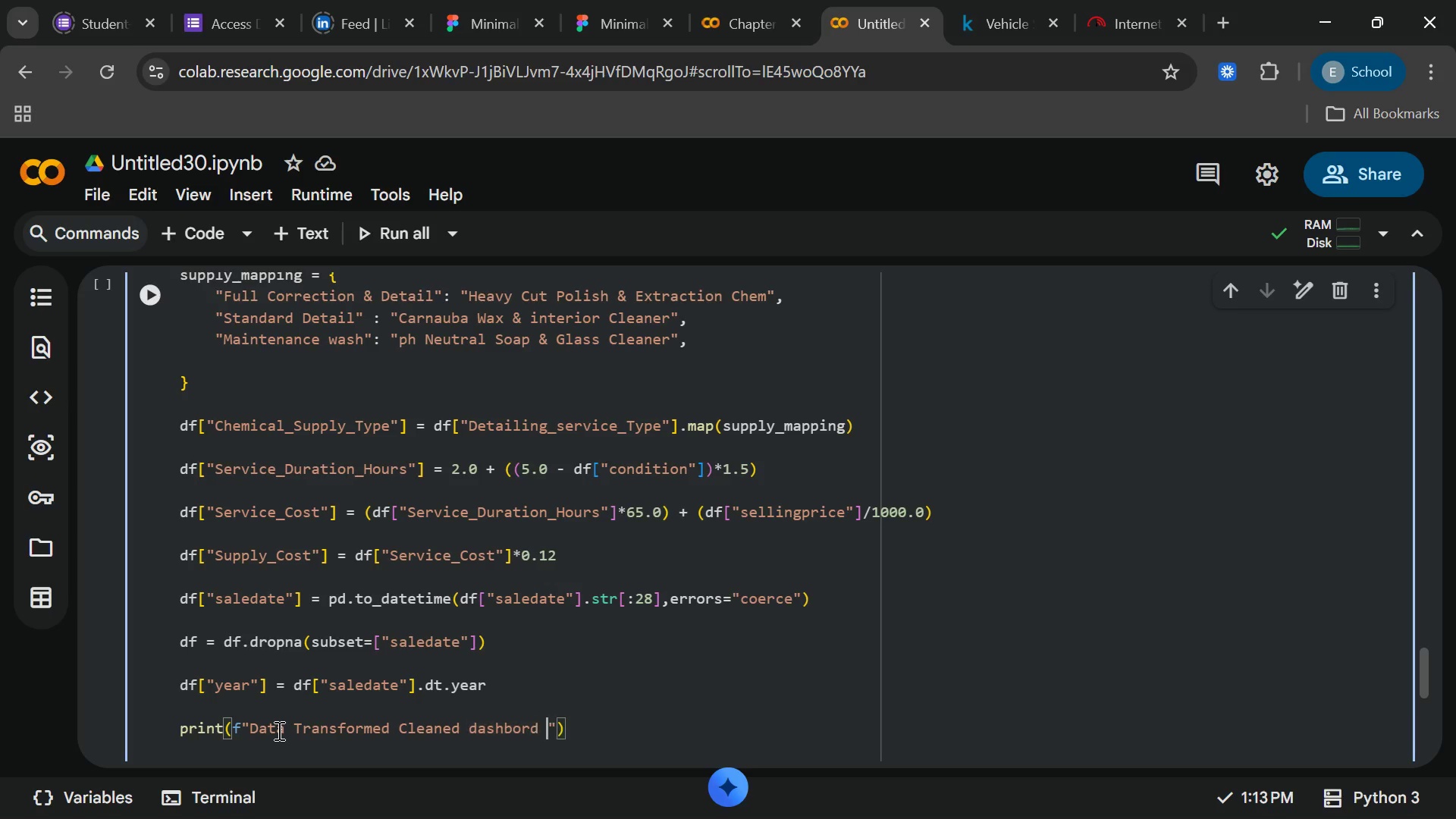 
key(Space)
 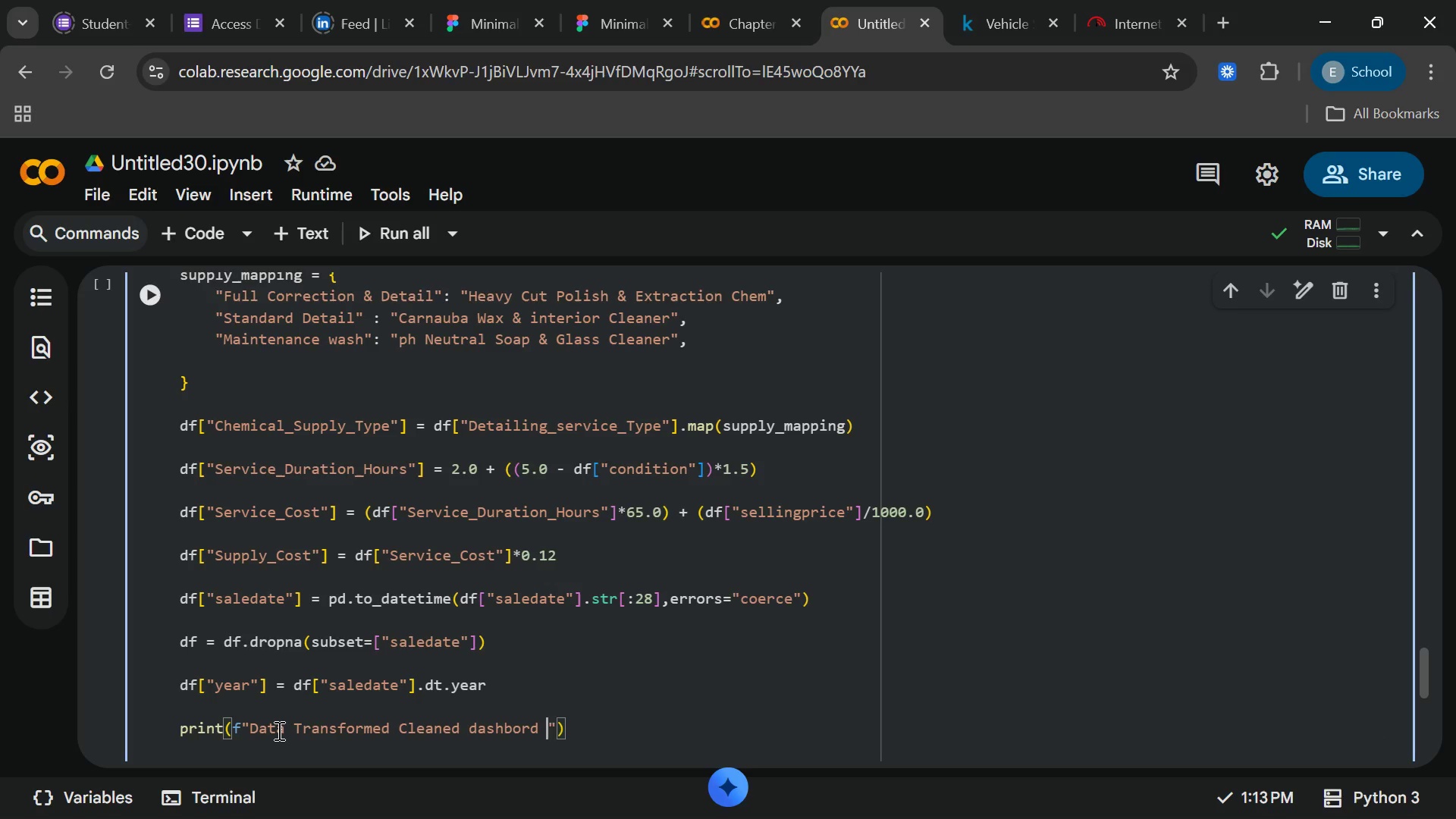 
type(dataser)
key(Backspace)
type(t contains (l)
key(Backspace)
key(Backspace)
type([)
key(Backspace)
type({lr)
key(Backspace)
type(en)
 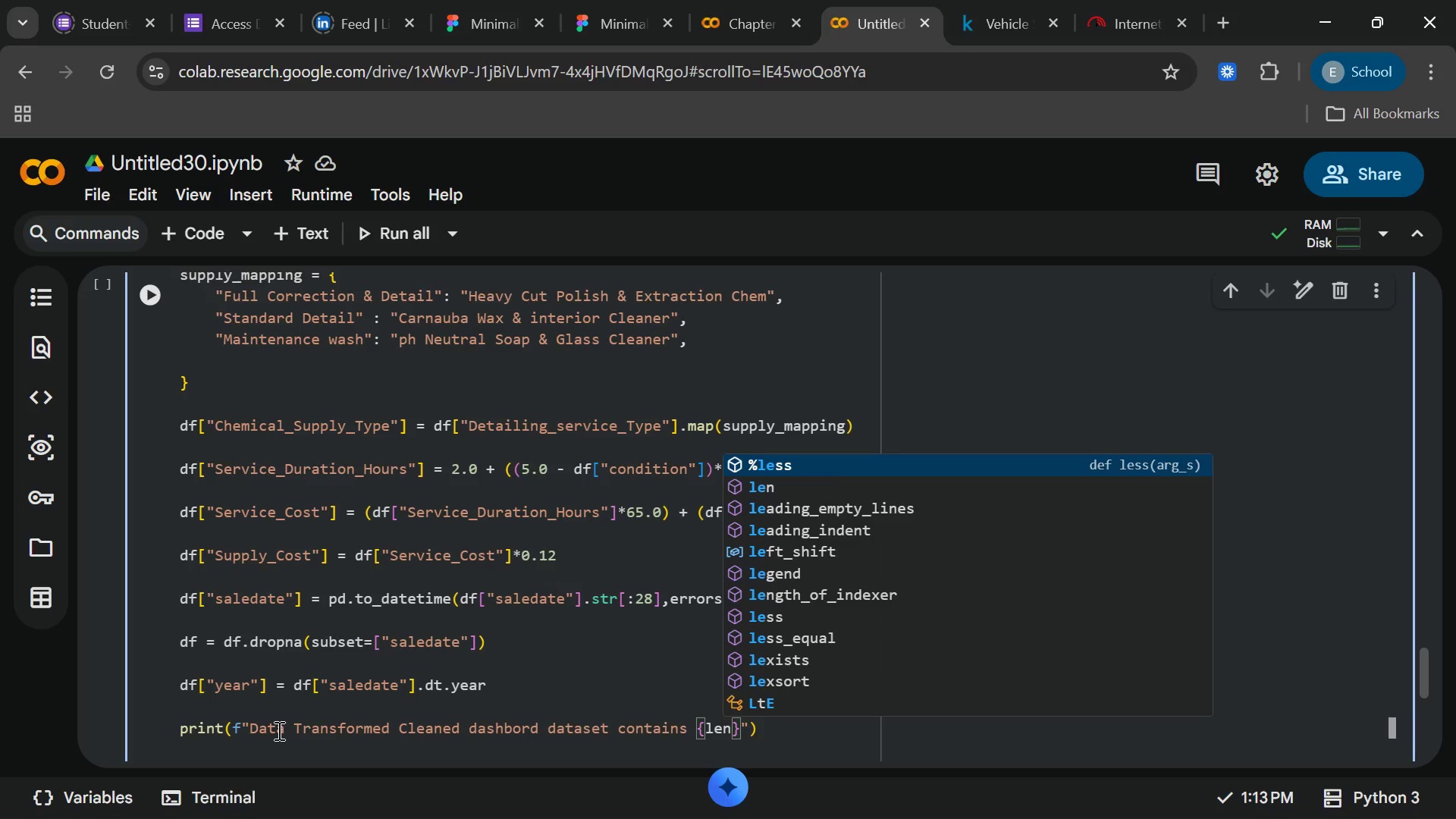 
type(9df)
key(Backspace)
key(Backspace)
key(Backspace)
type((df)
 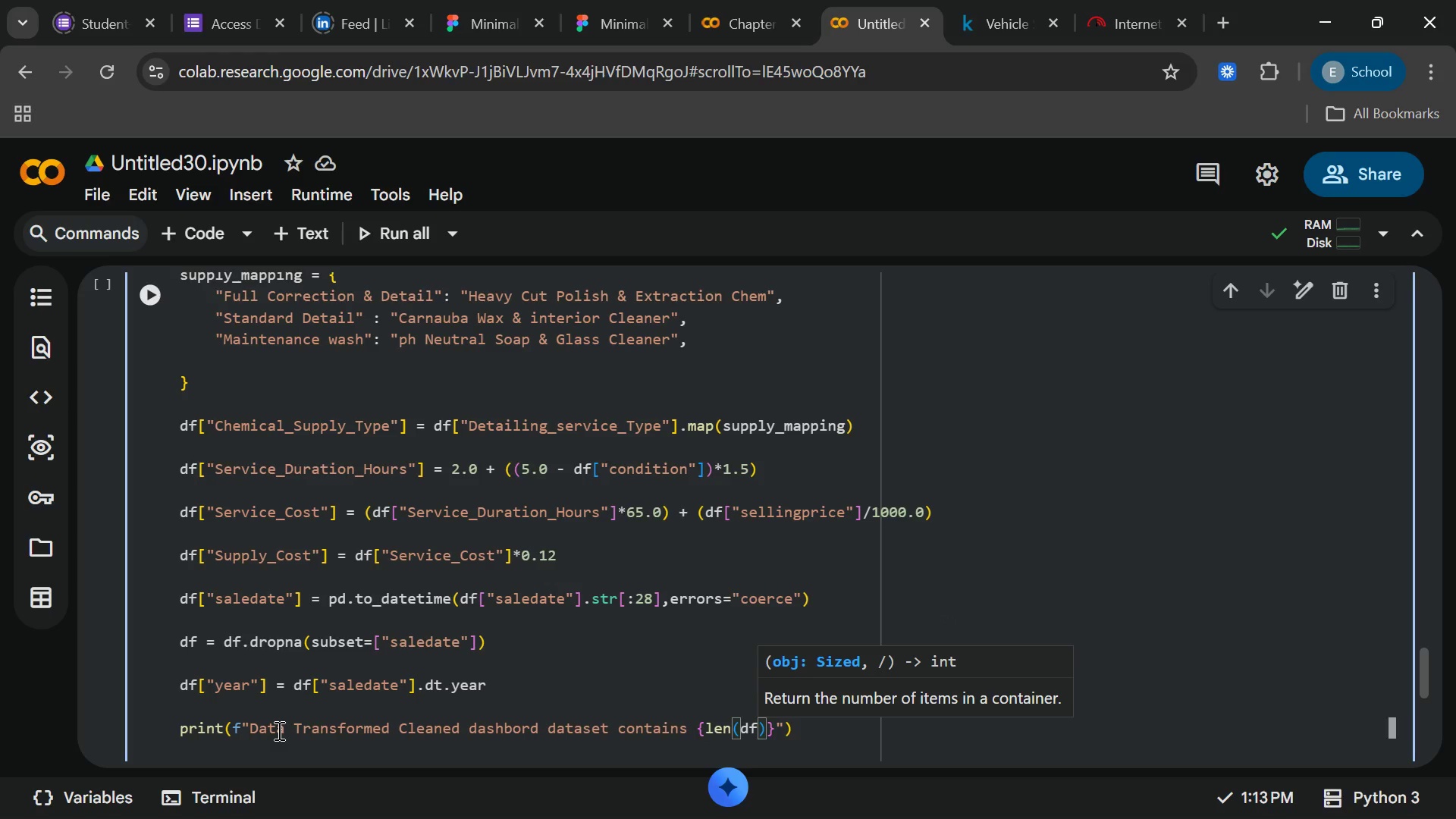 
key(ArrowRight)
 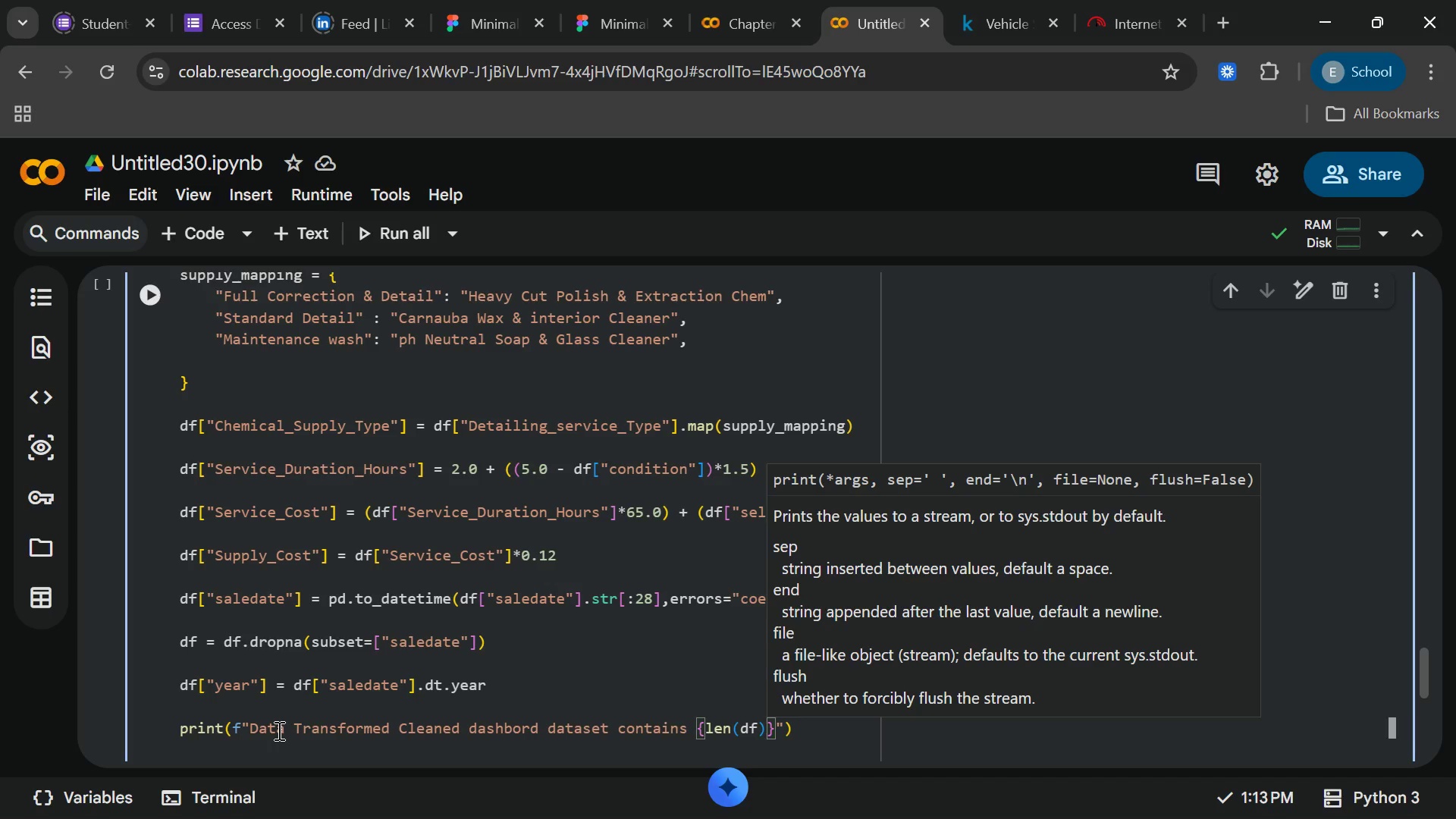 
key(ArrowRight)
 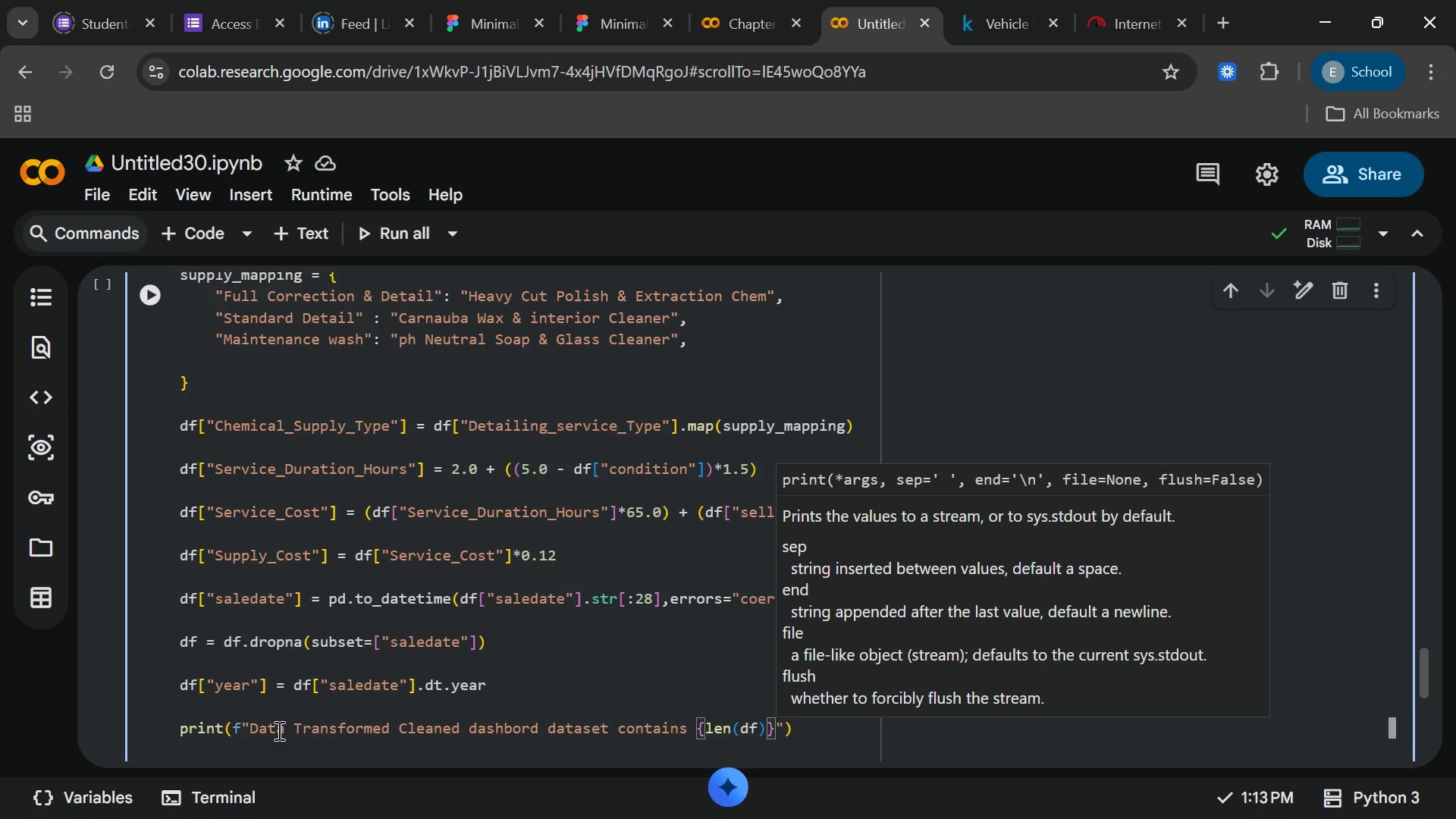 
type( rows.[End])
 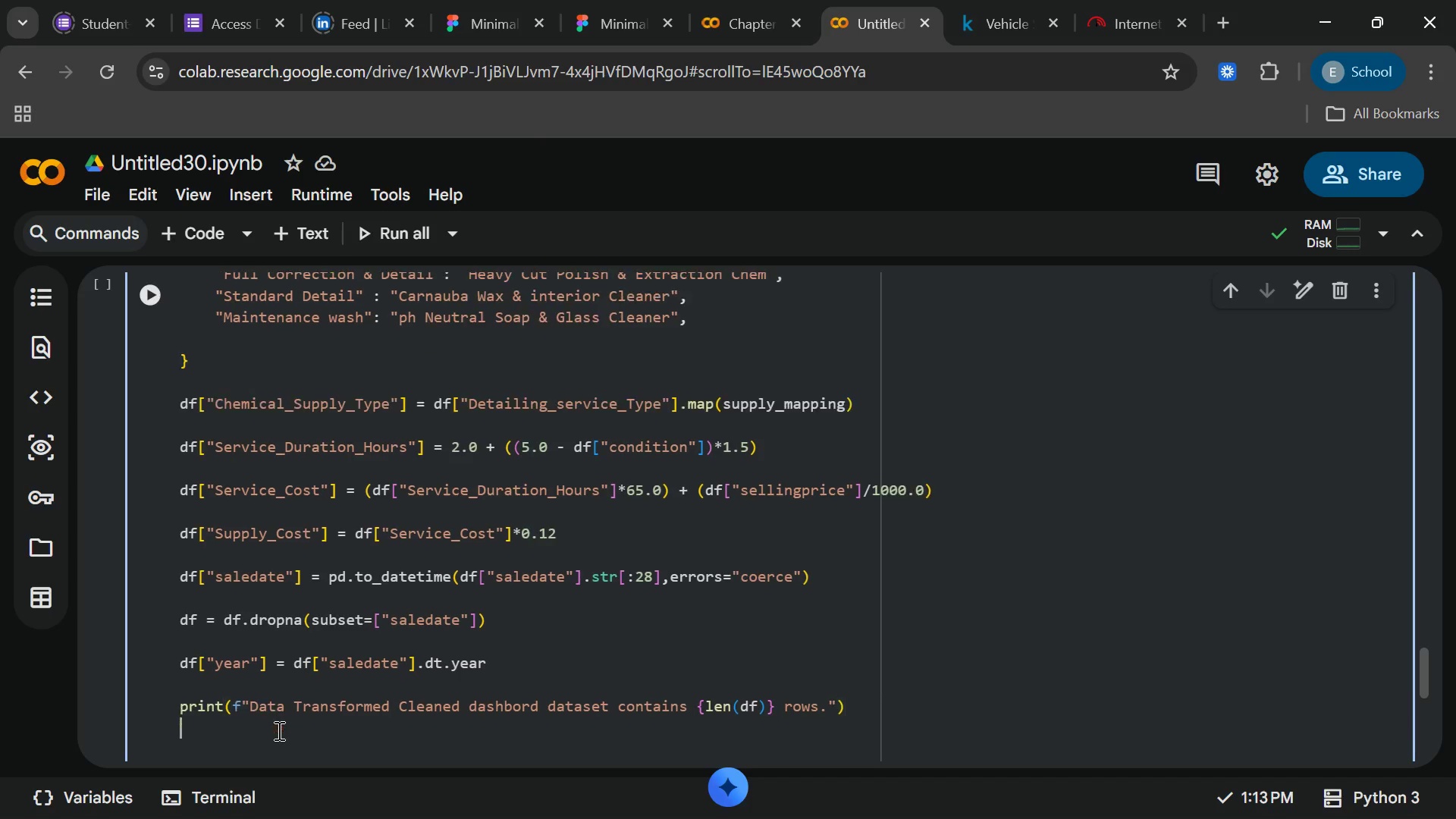 
key(Enter)
 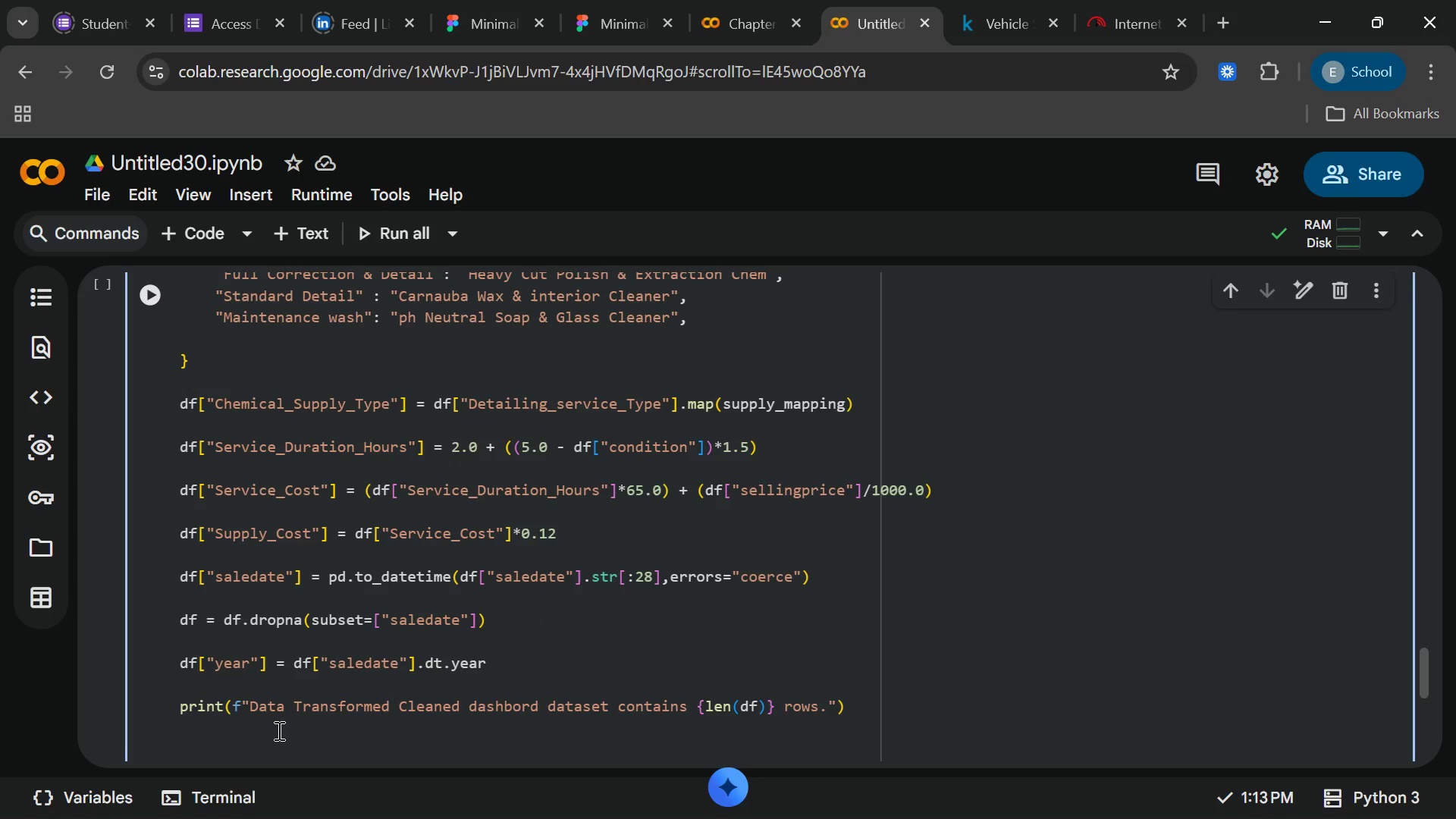 
key(Enter)
 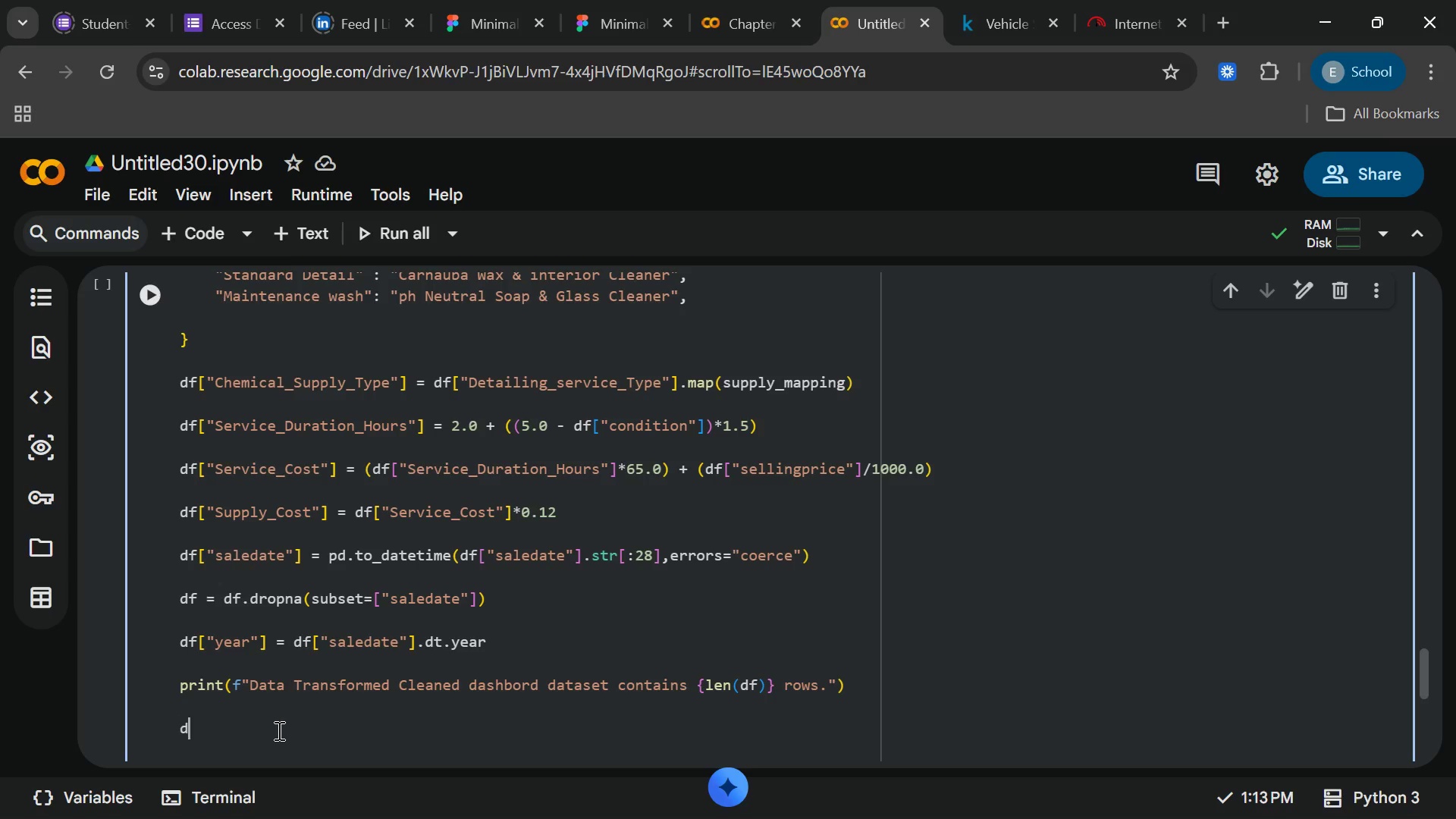 
type(display(df)
 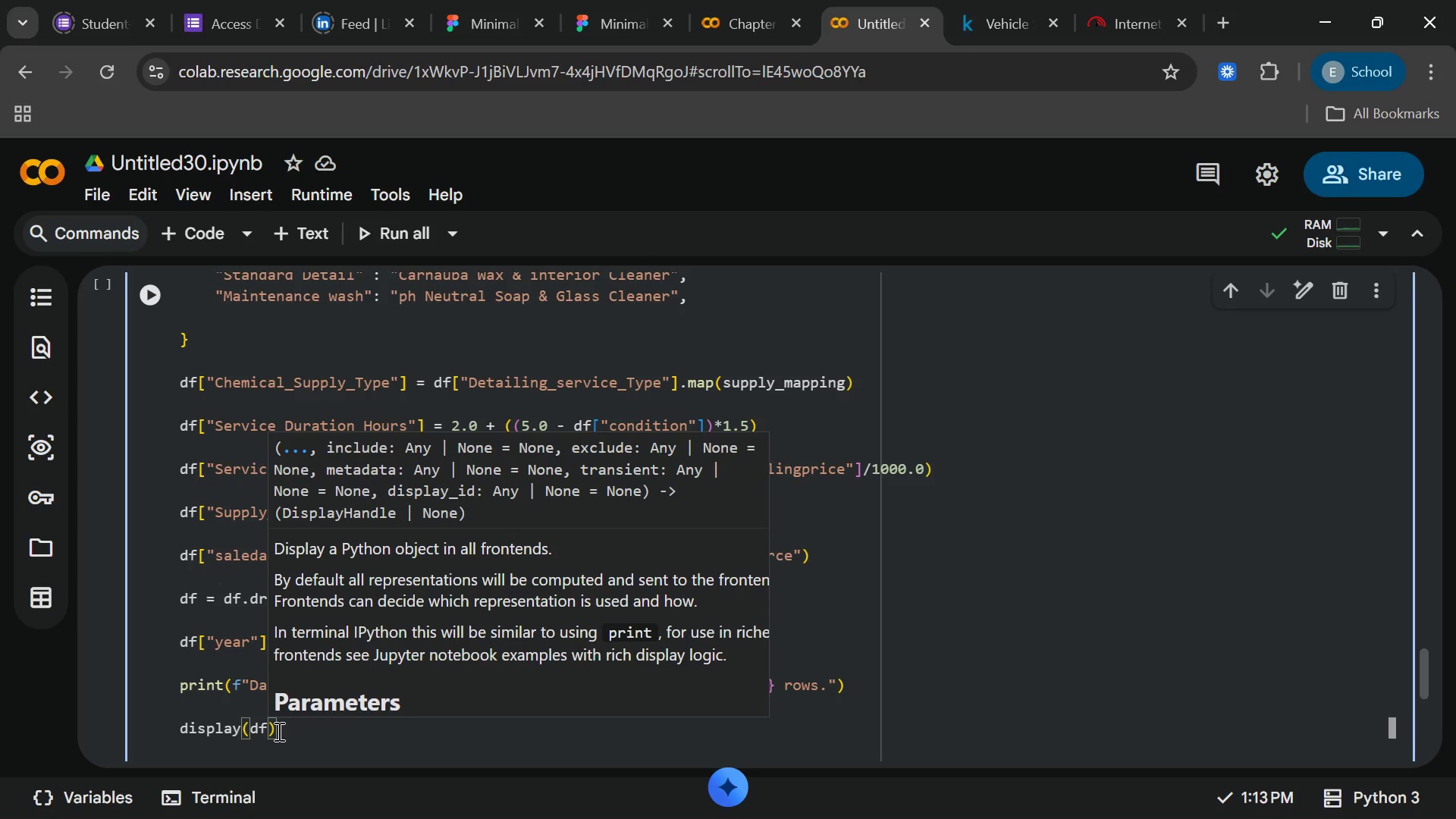 
key(BracketLeft)
 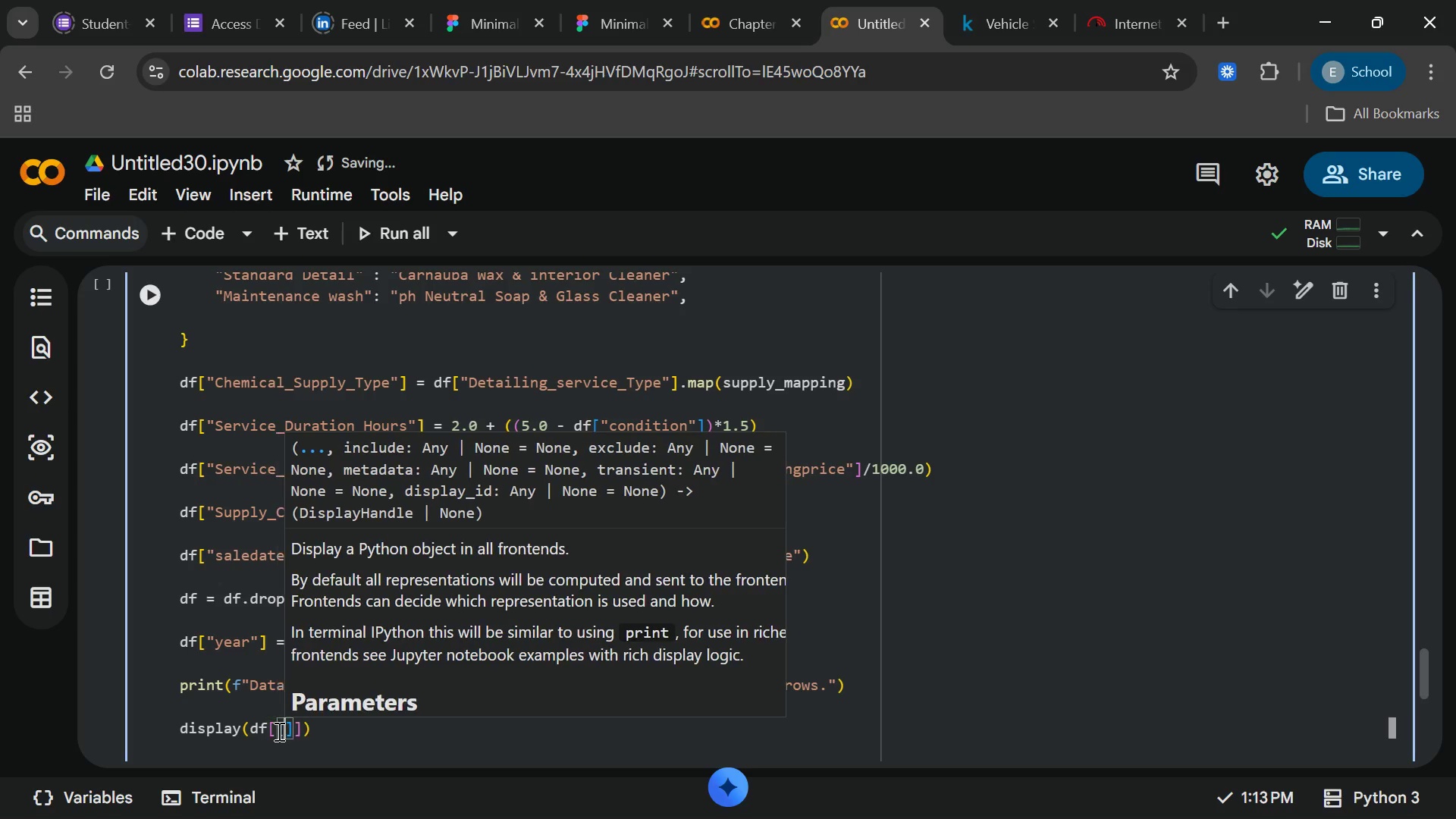 
key(BracketLeft)
 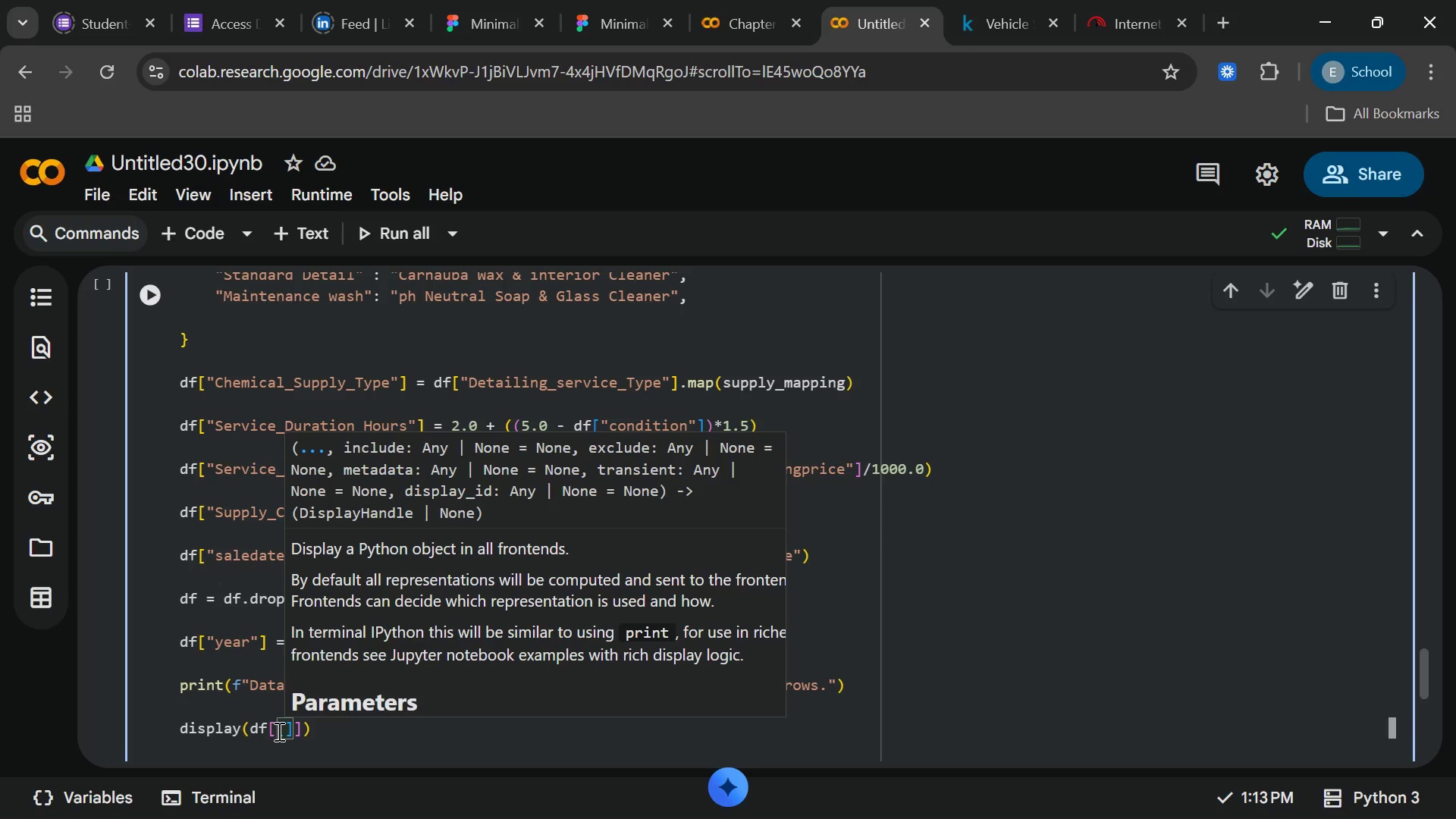 
type("year)
 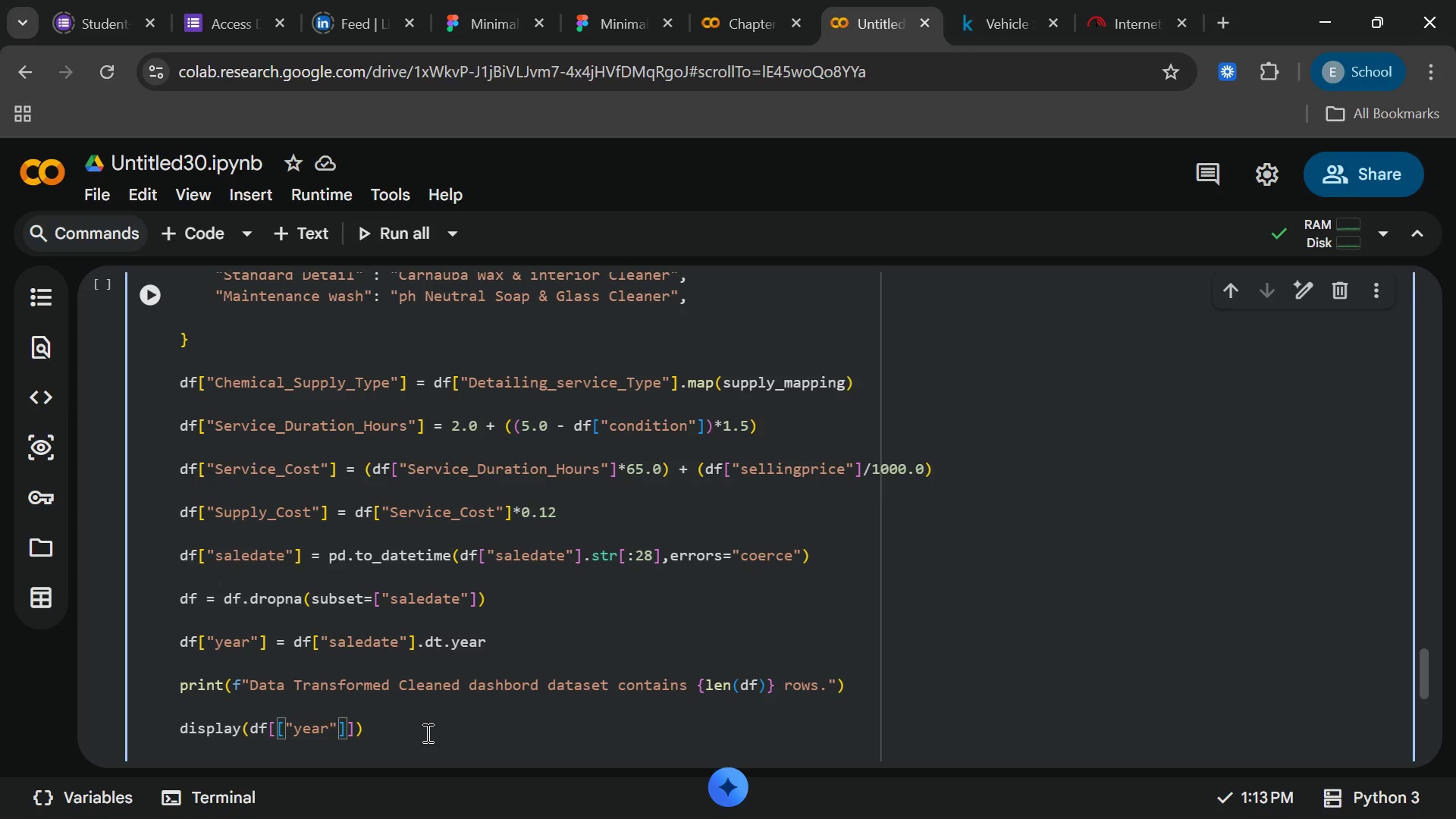 
key(Comma)
 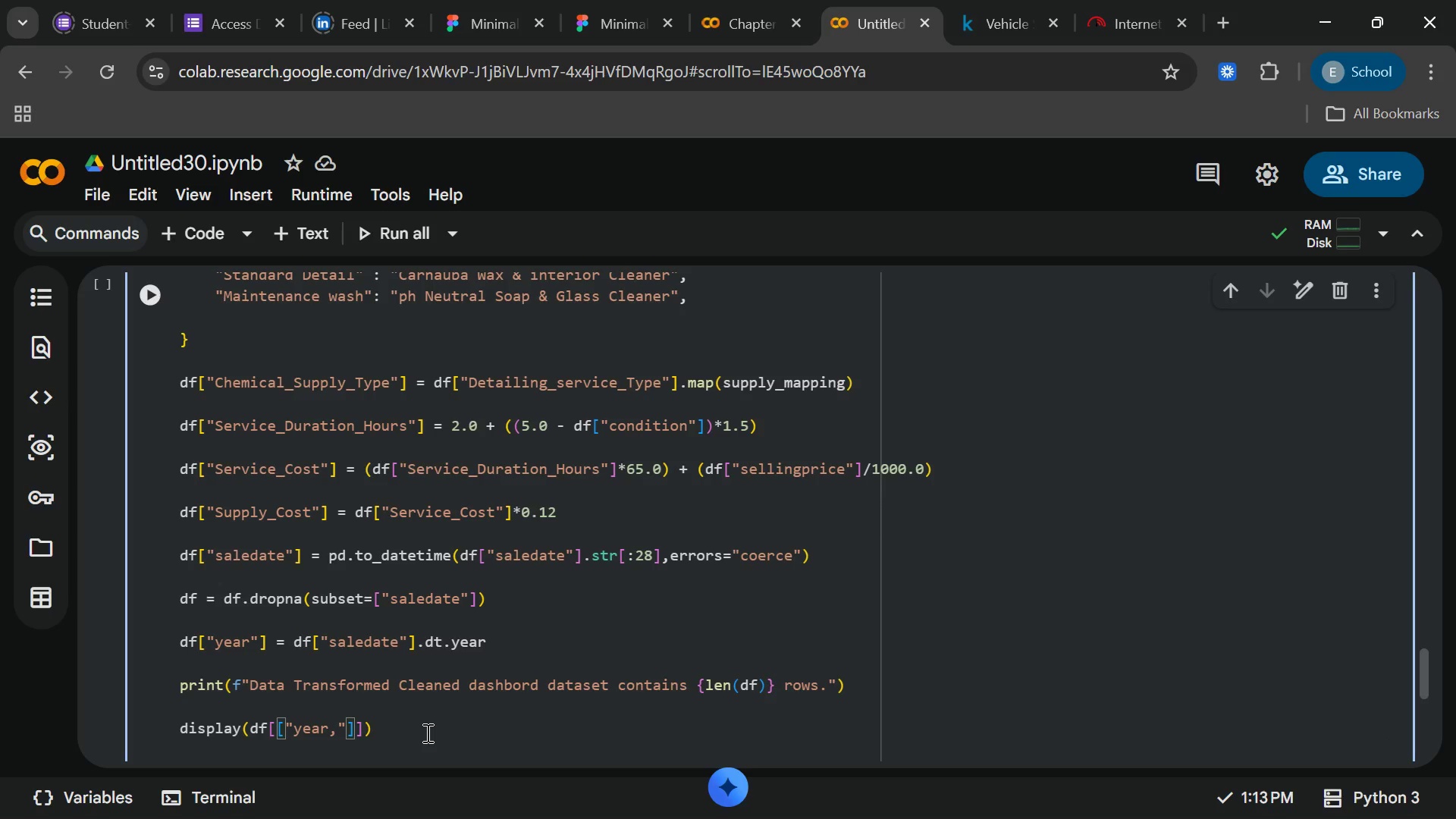 
key(Shift+ShiftRight)
 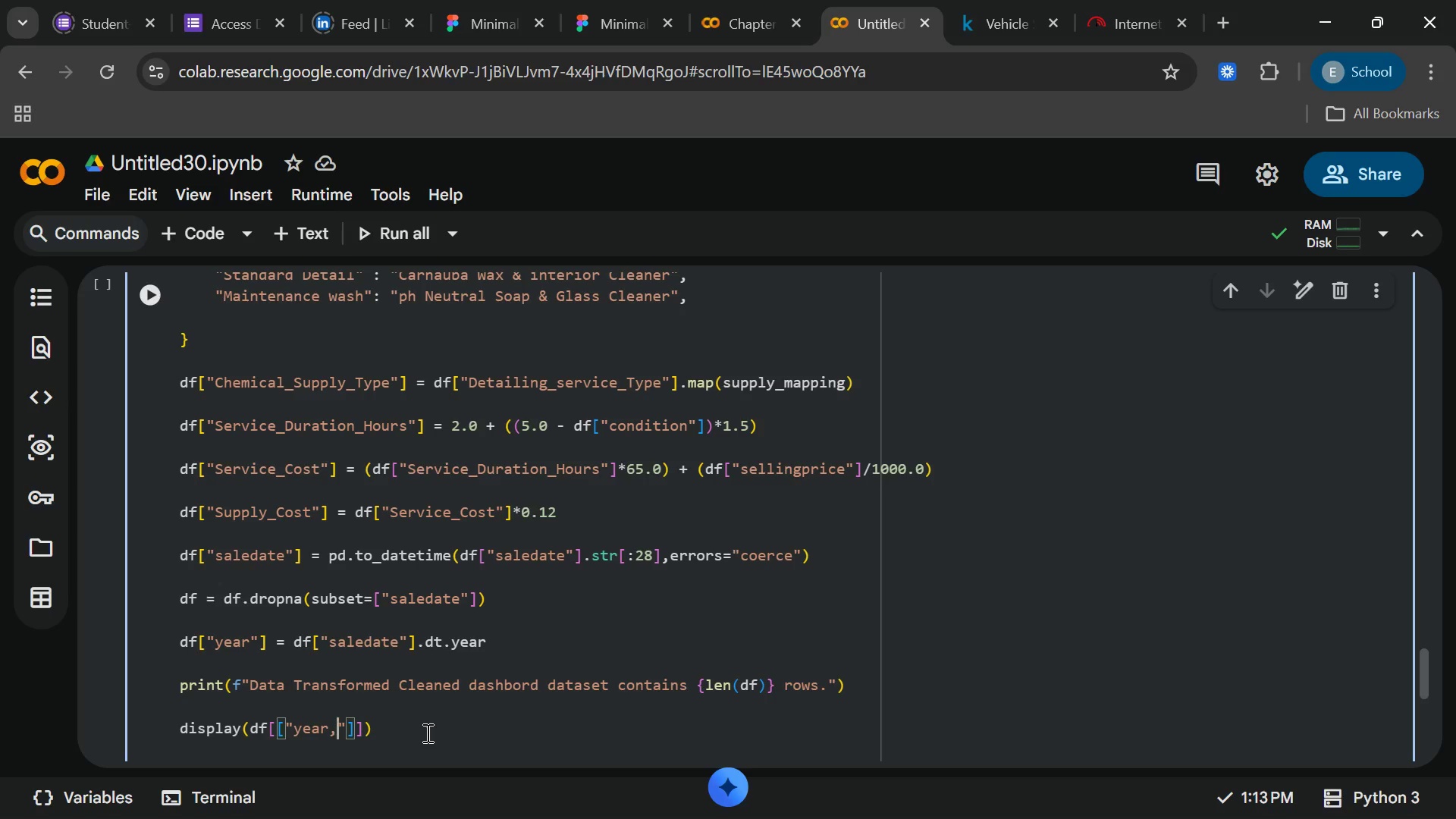 
key(Backspace)
 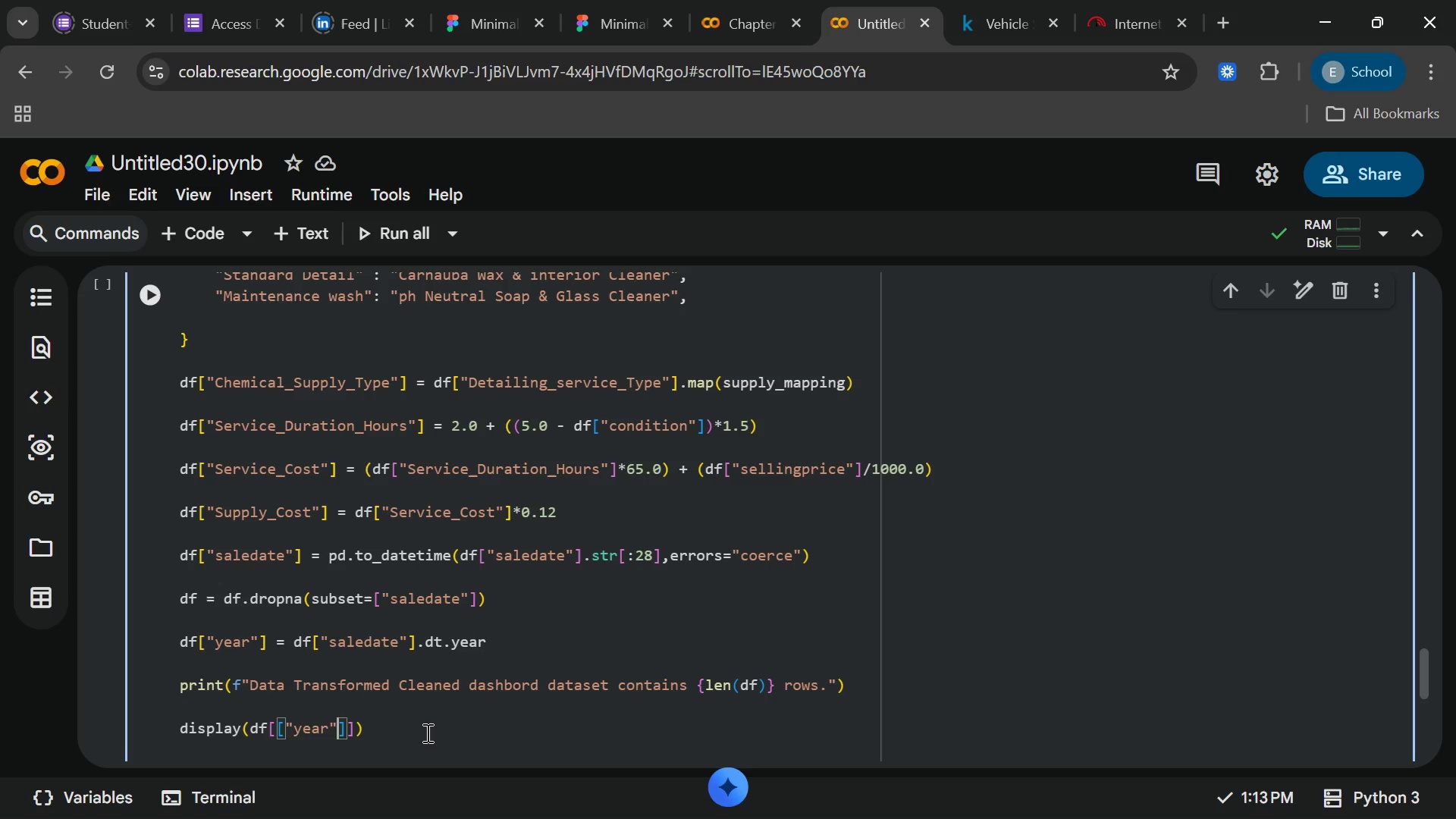 
key(ArrowRight)
 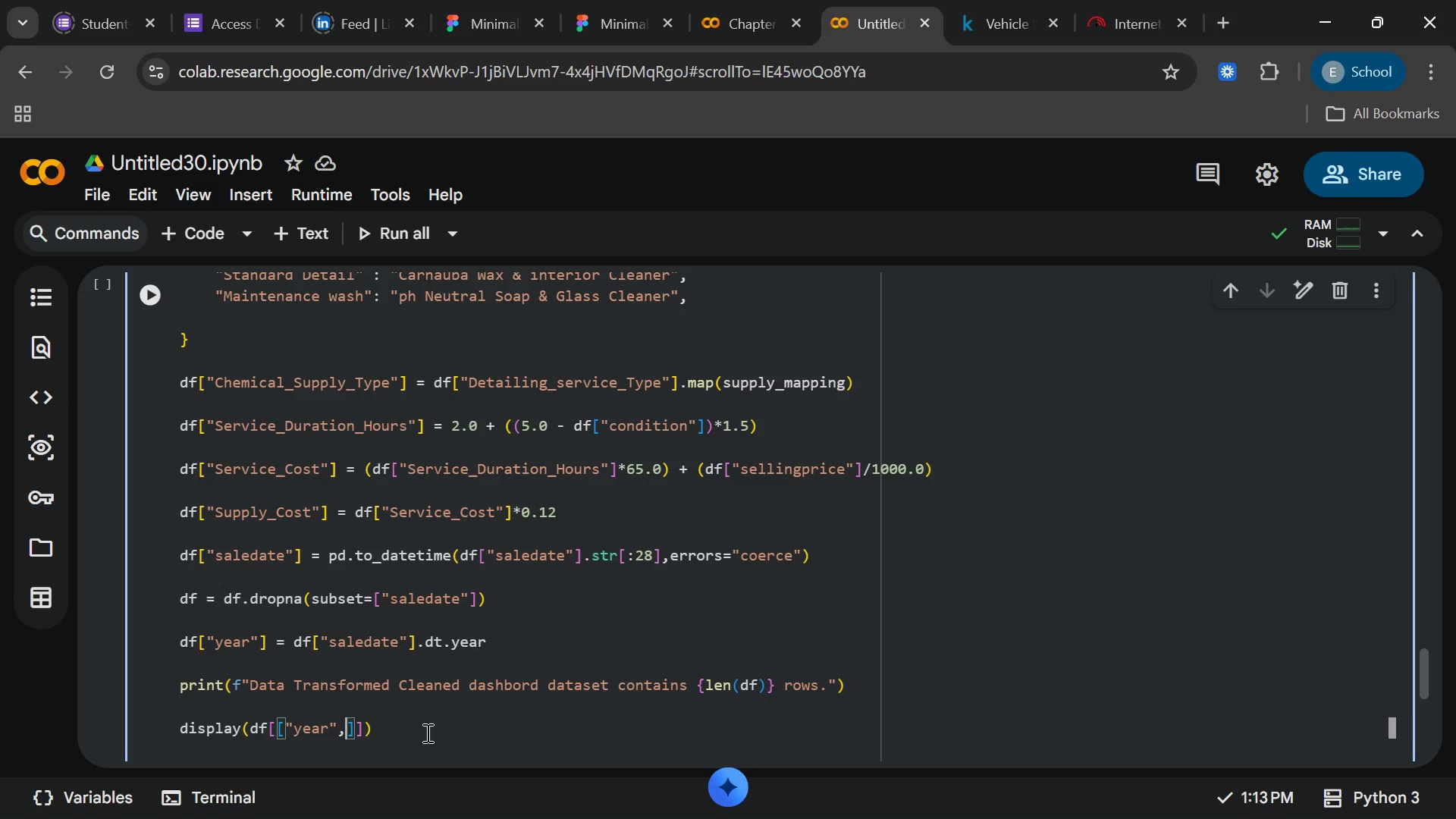 
key(Comma)
 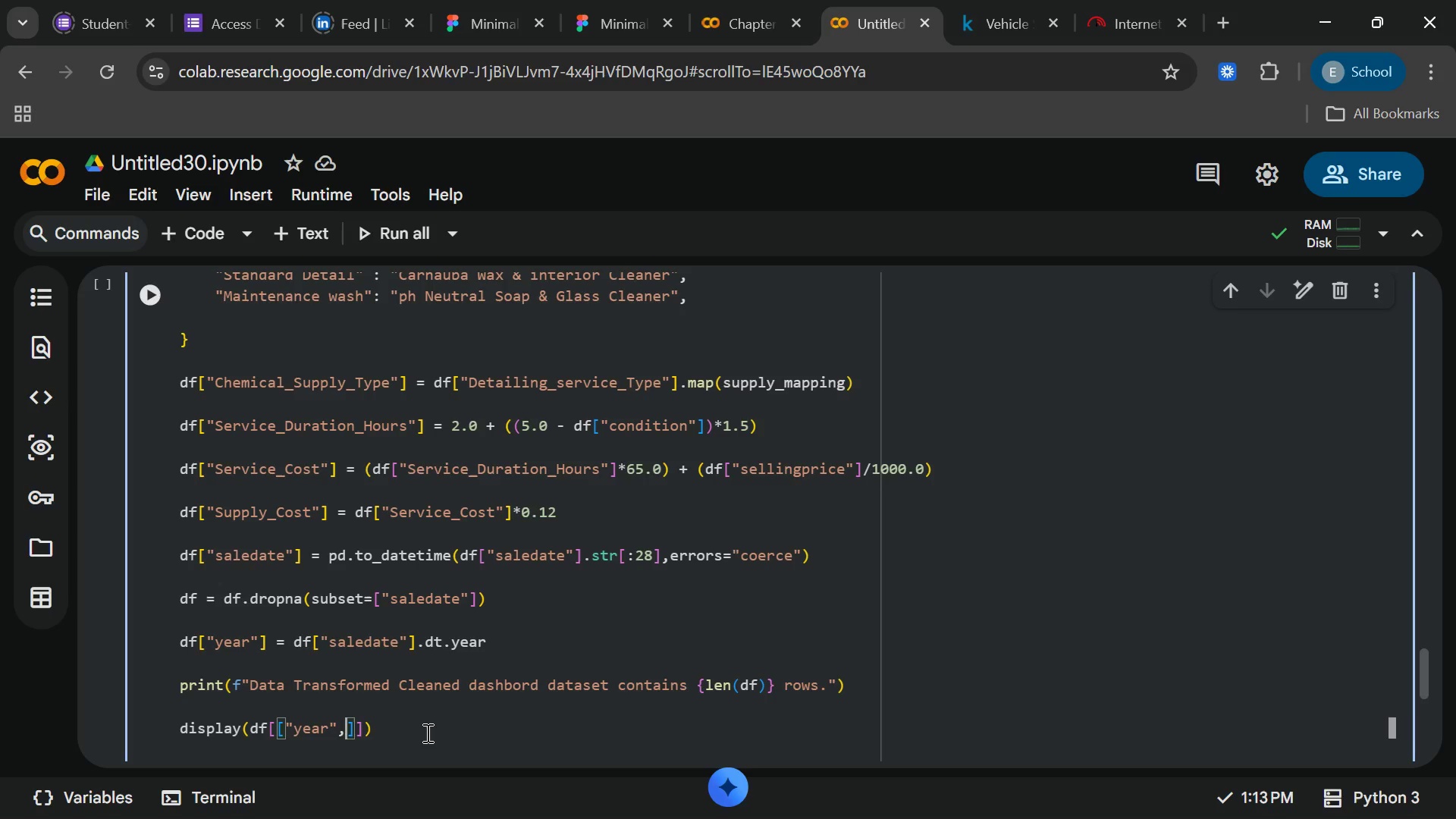 
key(Shift+Quote)
 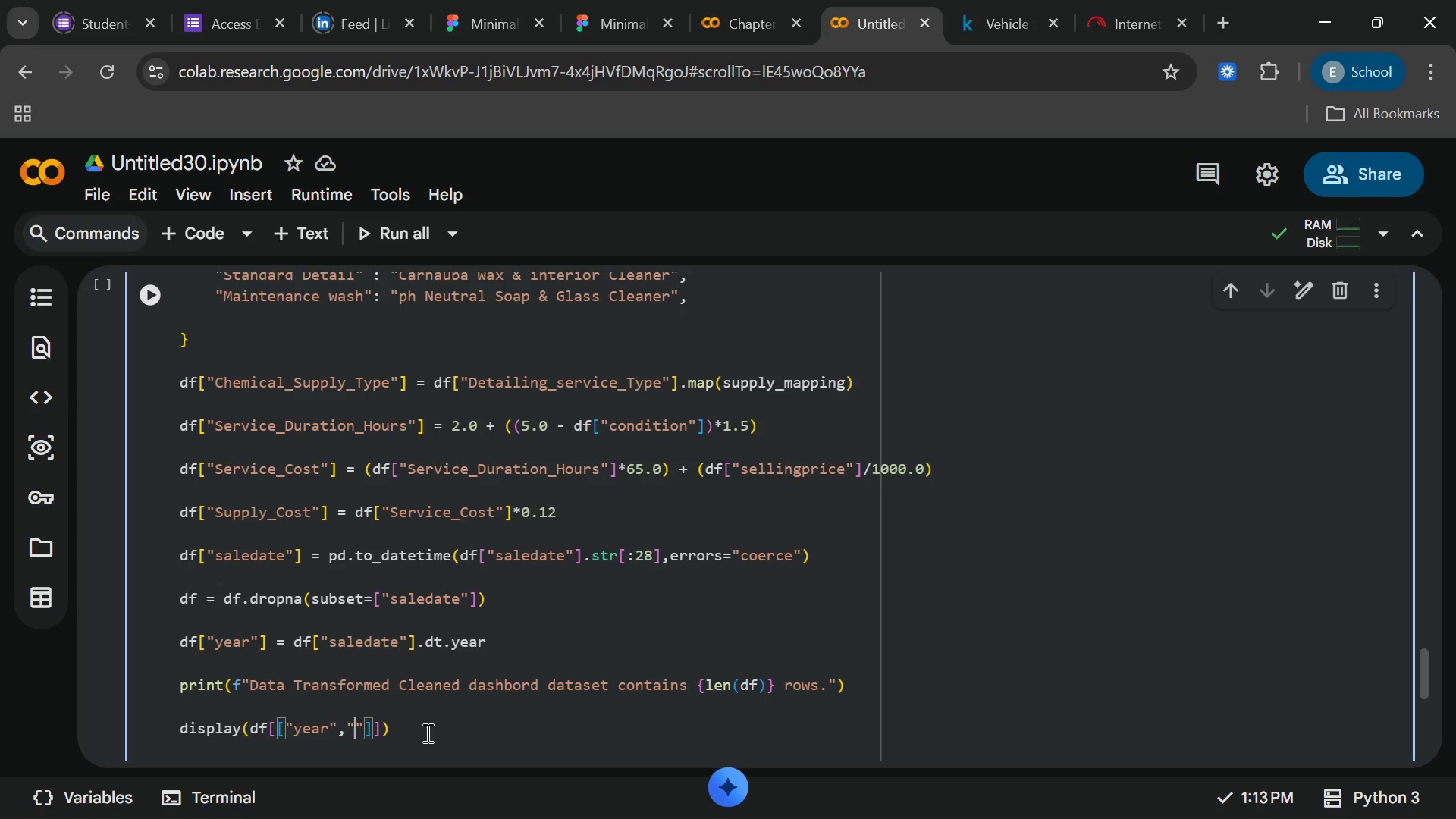 
type(vechile_catagory[End])
 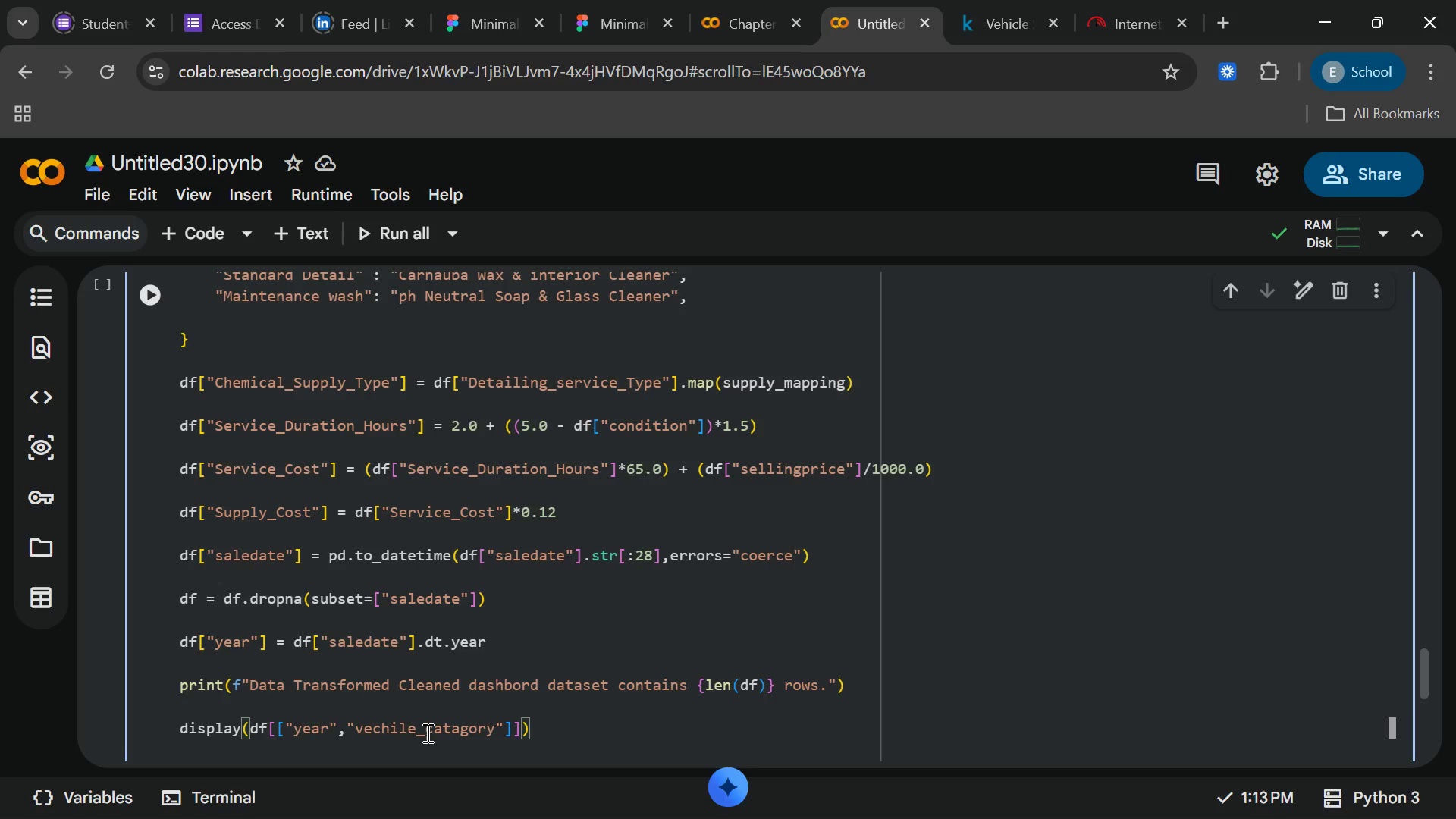 
key(ArrowLeft)
 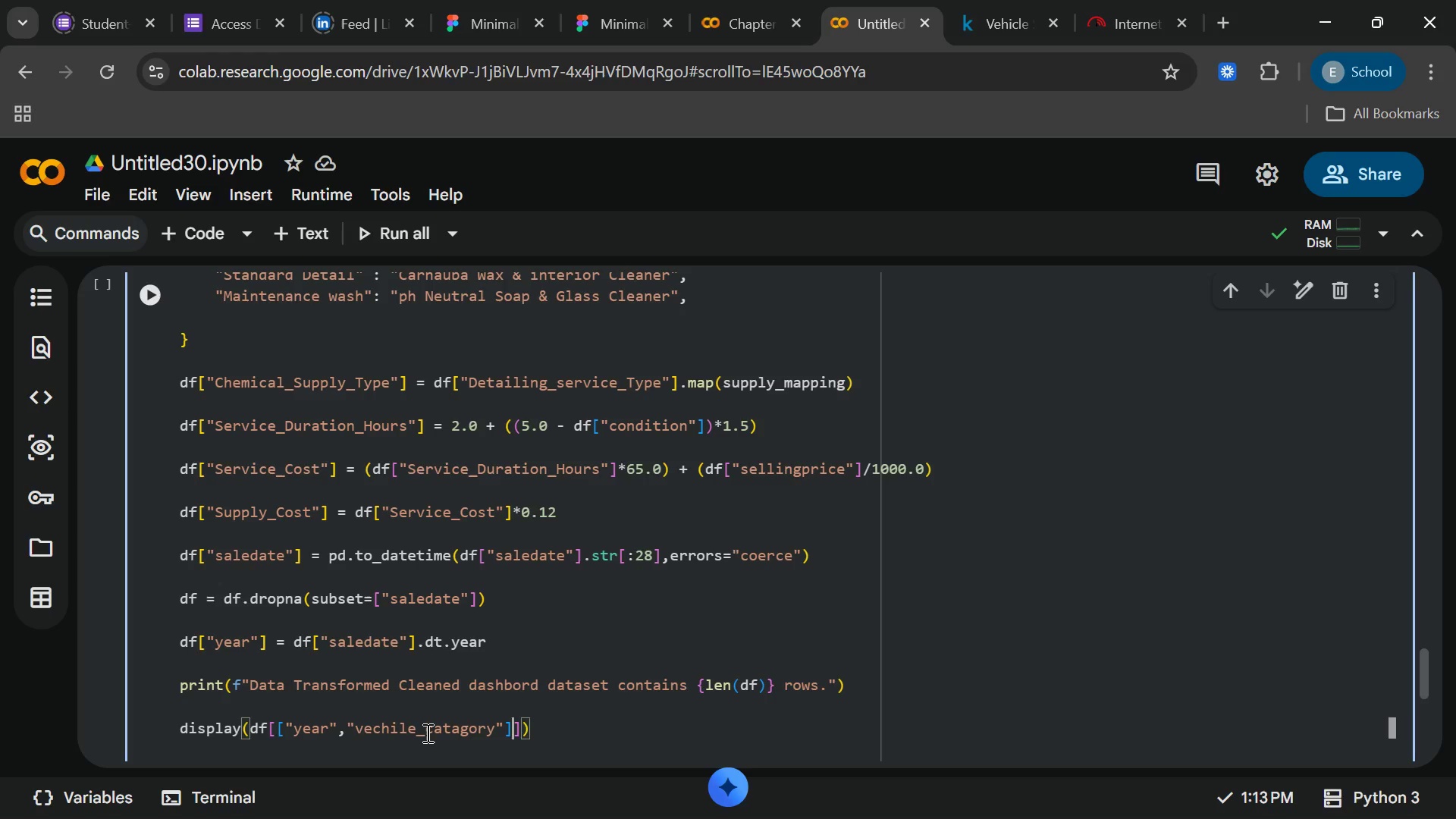 
key(ArrowLeft)
 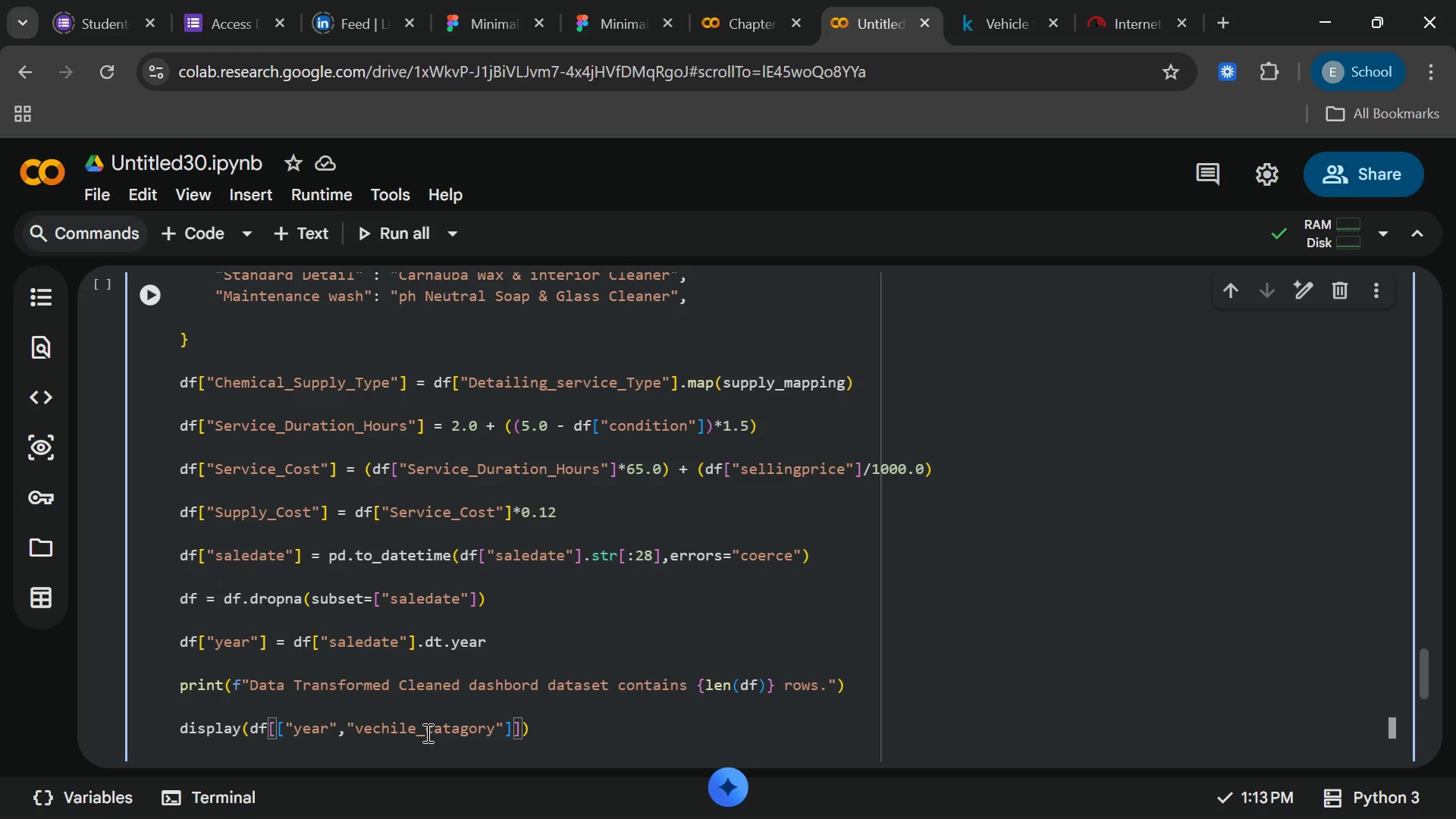 
key(ArrowLeft)
 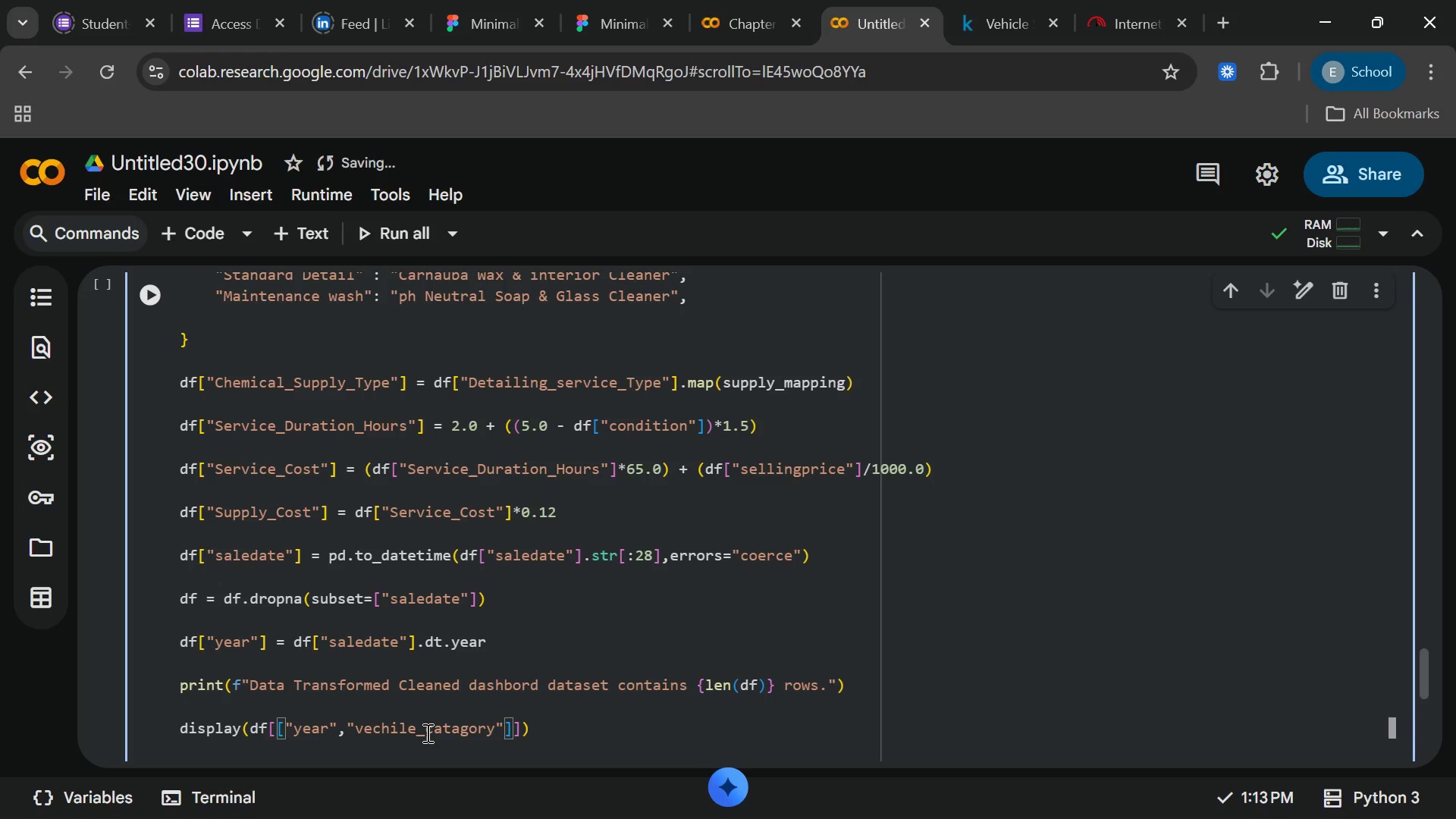 
type(,"detailing)
key(Backspace)
key(Backspace)
key(Backspace)
key(Backspace)
key(Backspace)
key(Backspace)
key(Backspace)
key(Backspace)
key(Backspace)
type(Detai)
 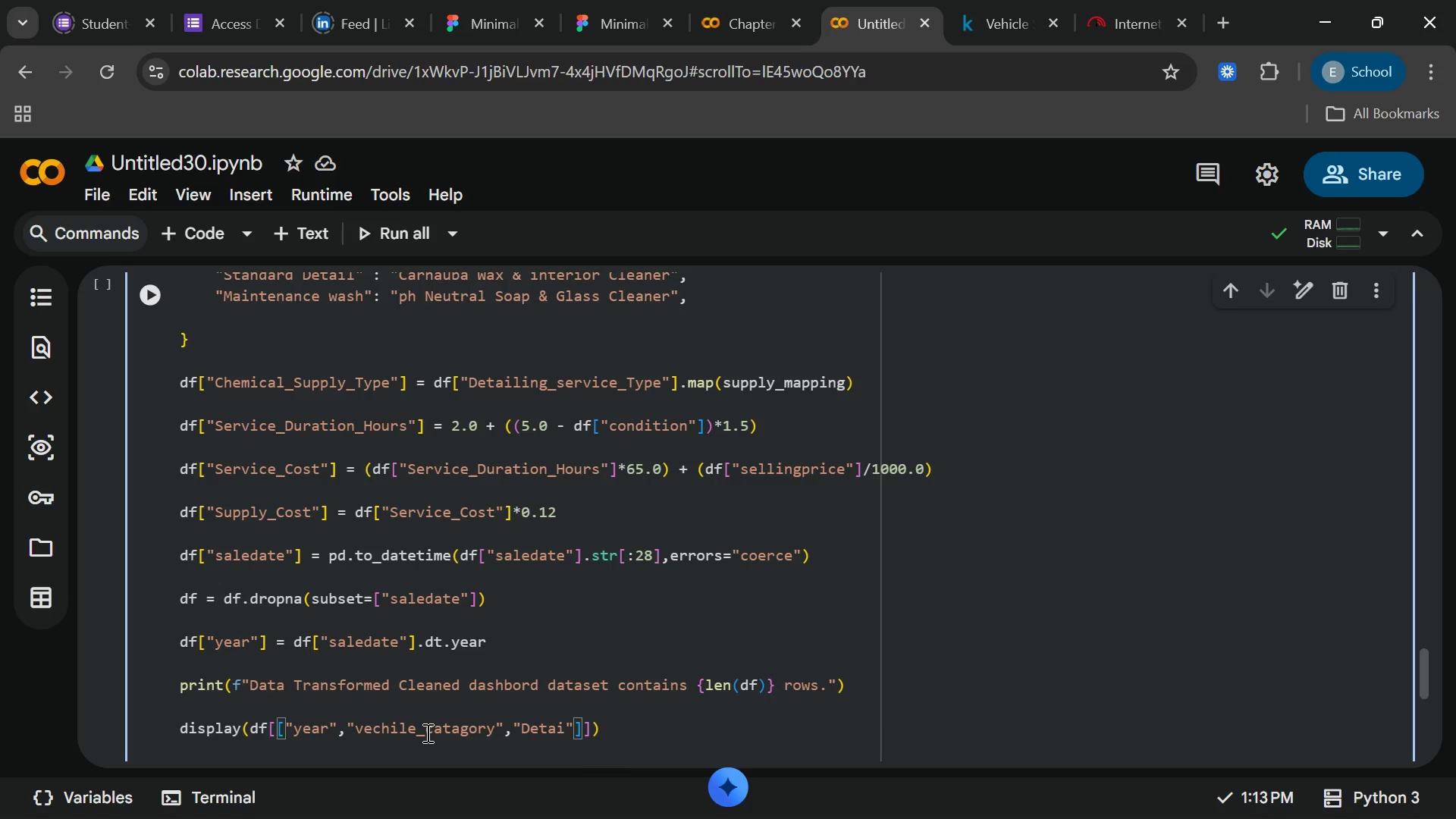 
type(ling_)
 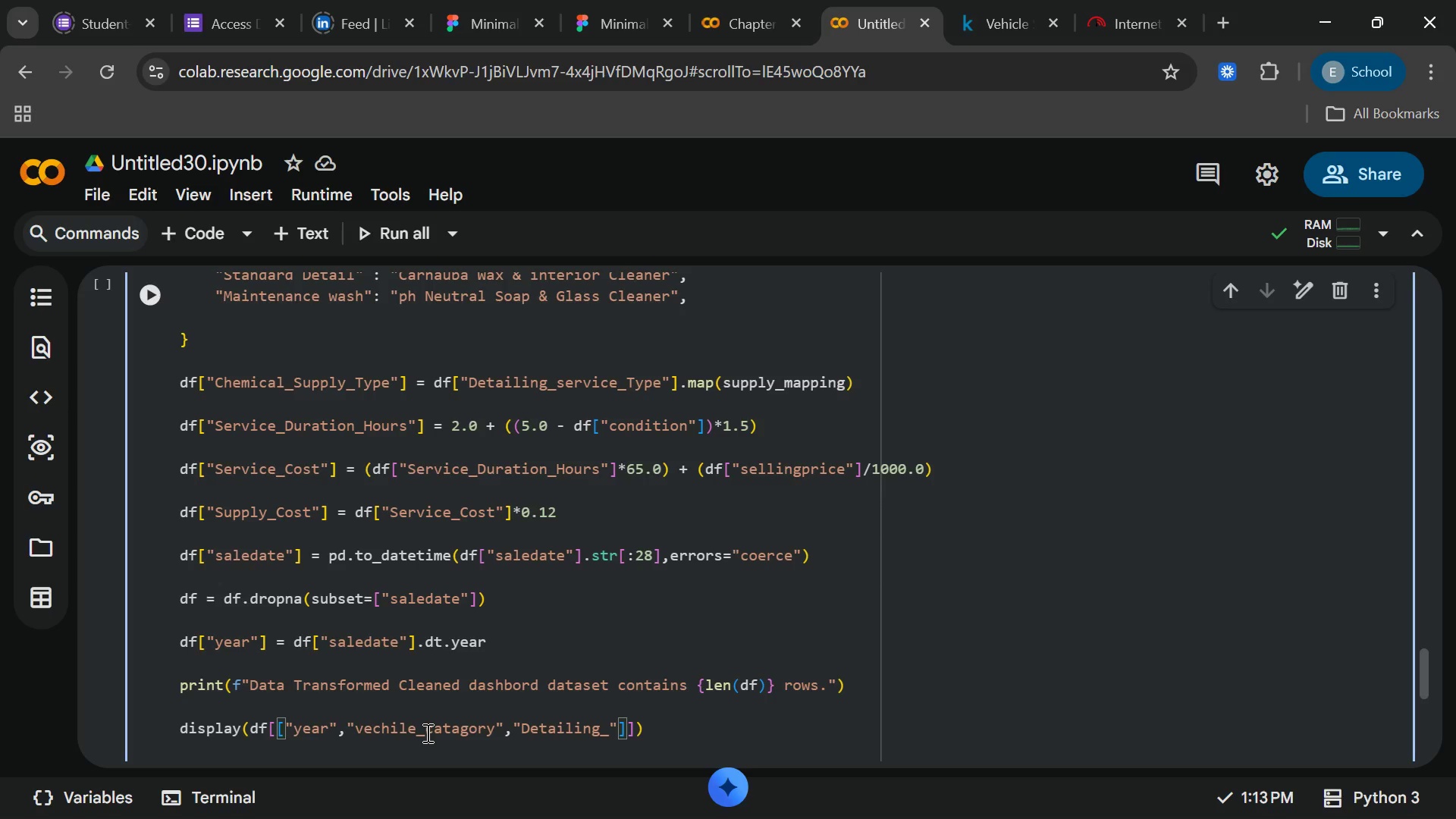 
type(Service)
 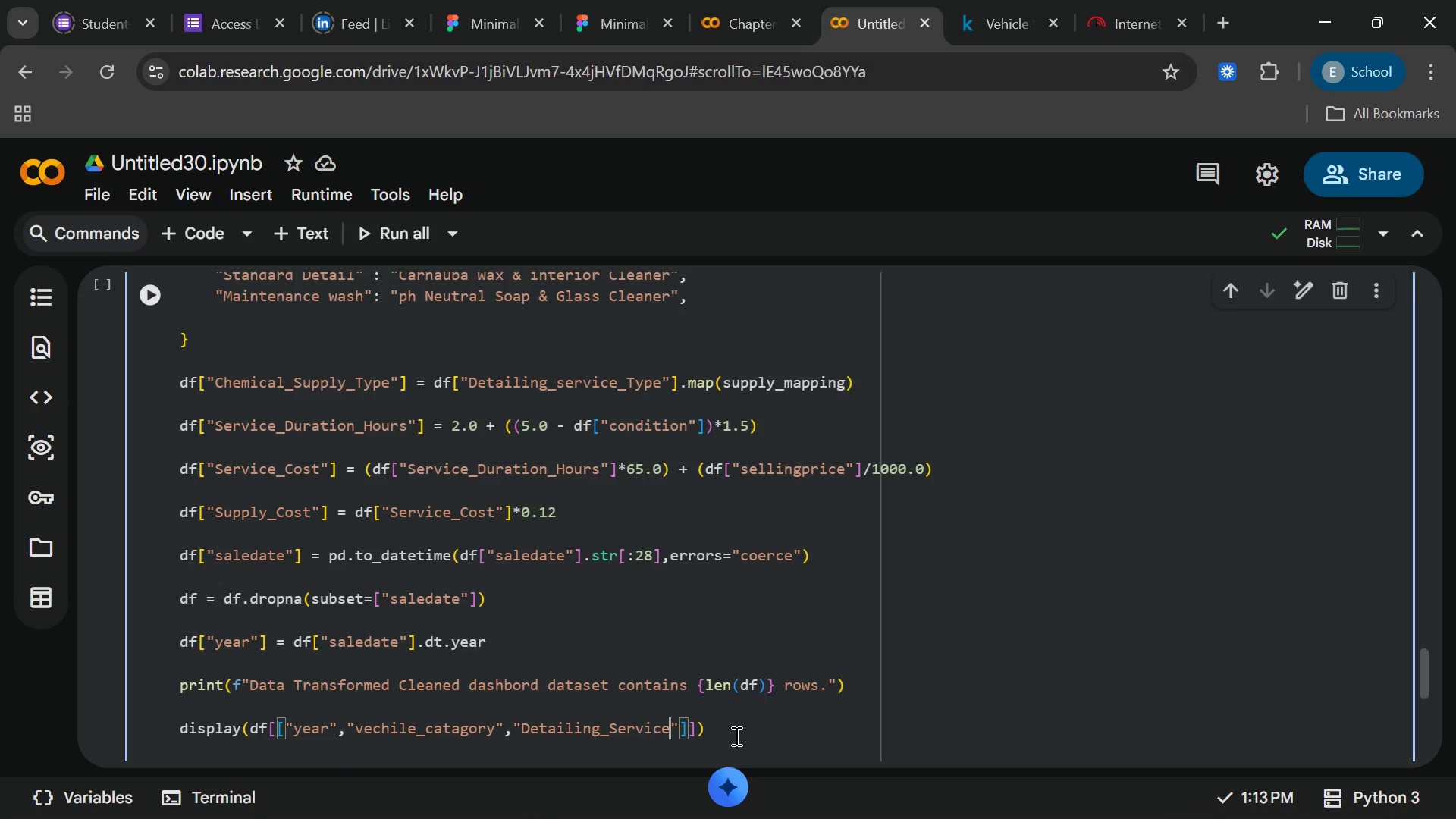 
wait(8.44)
 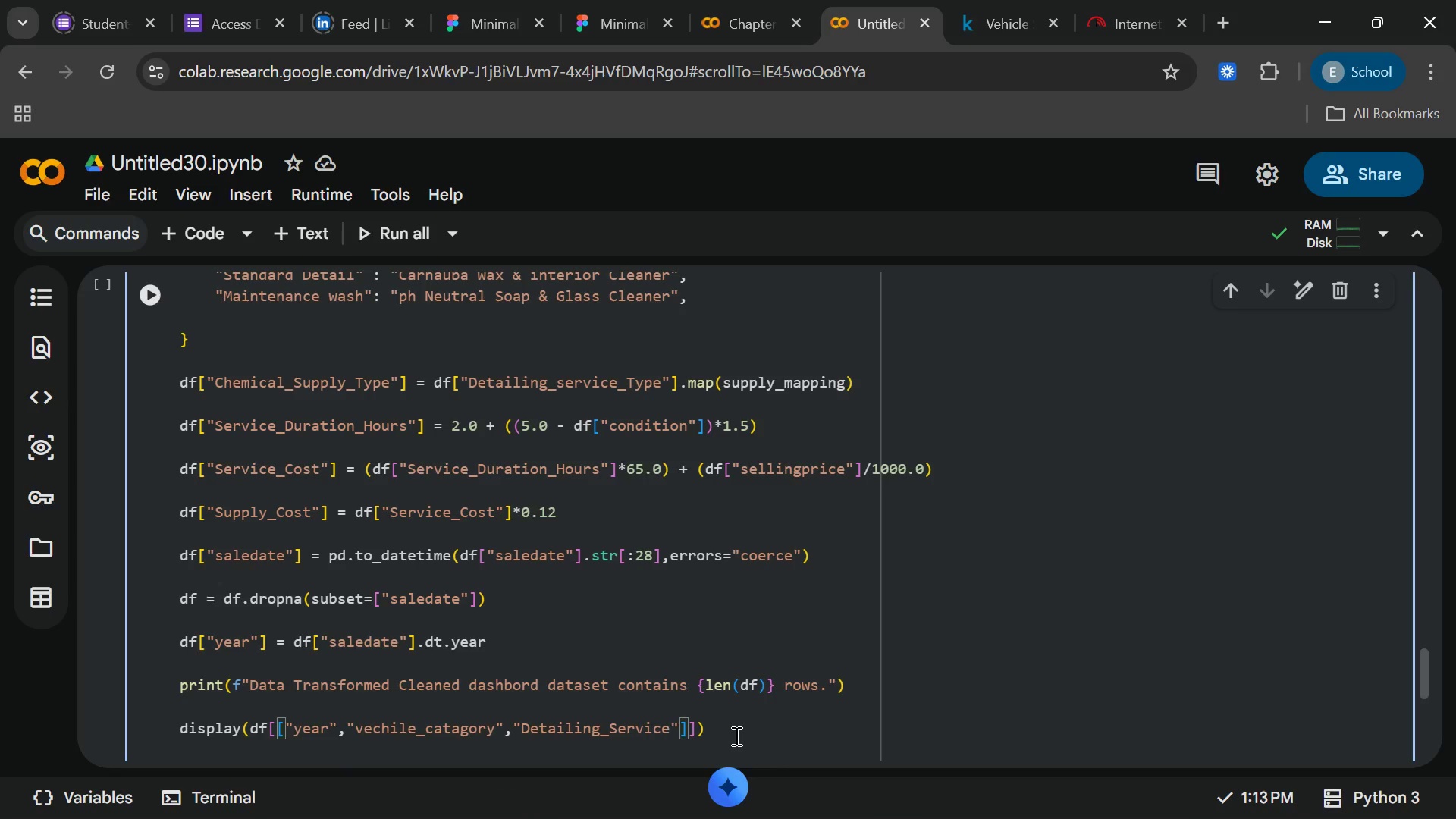 
type(_TYpe)
key(Backspace)
key(Backspace)
key(Backspace)
type(ype)
 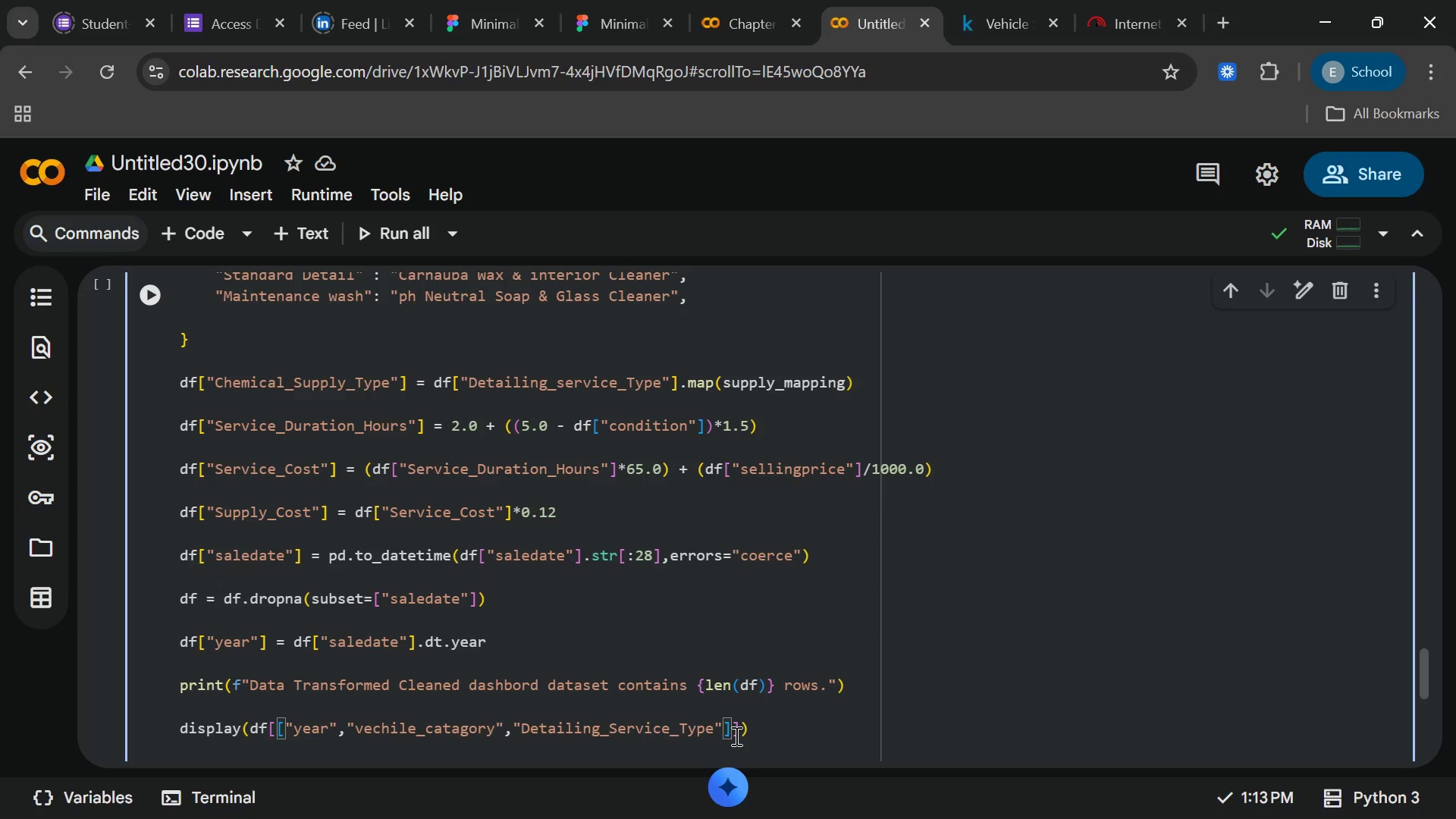 
key(ArrowRight)
 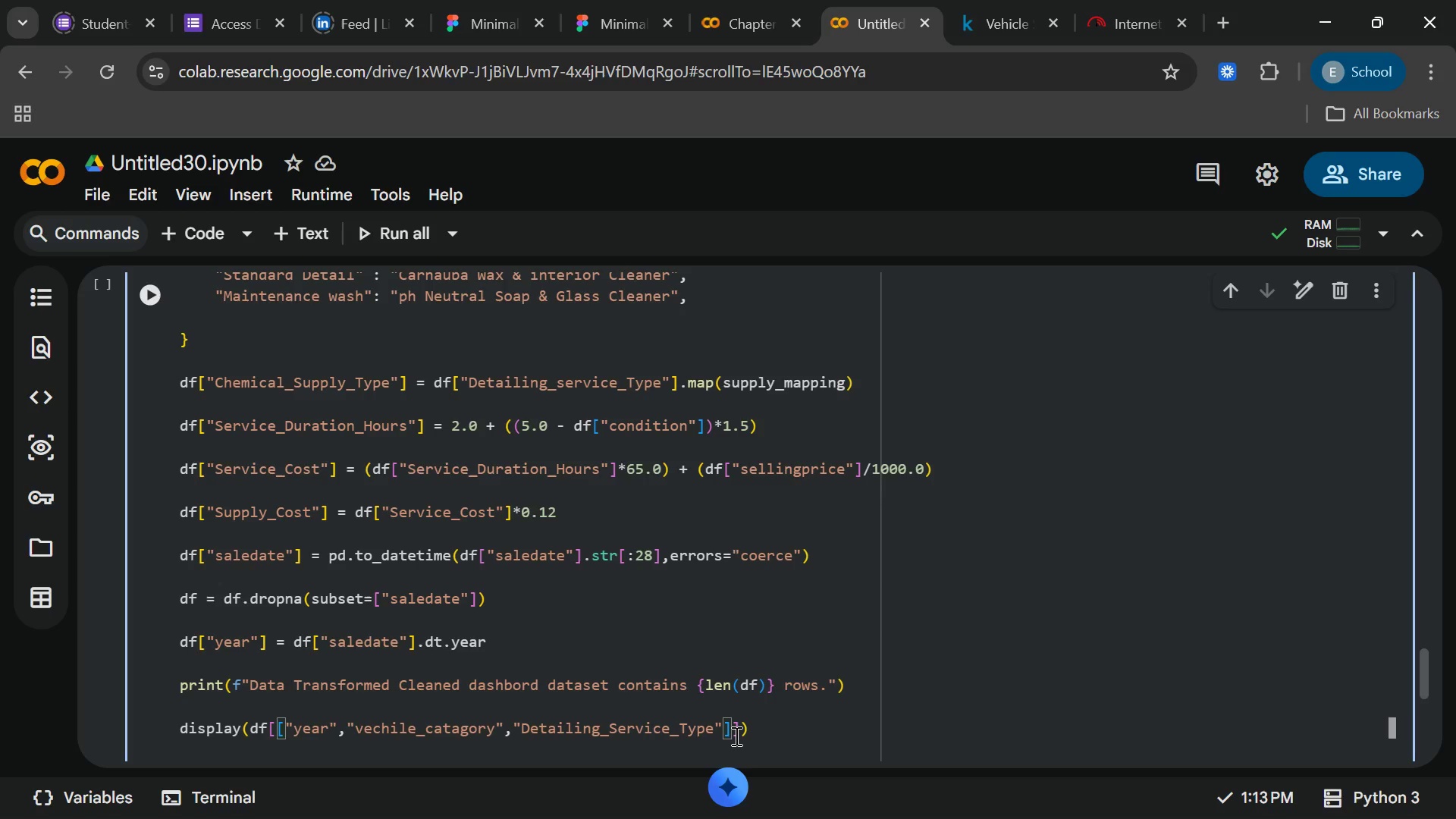 
type(,"Se)
 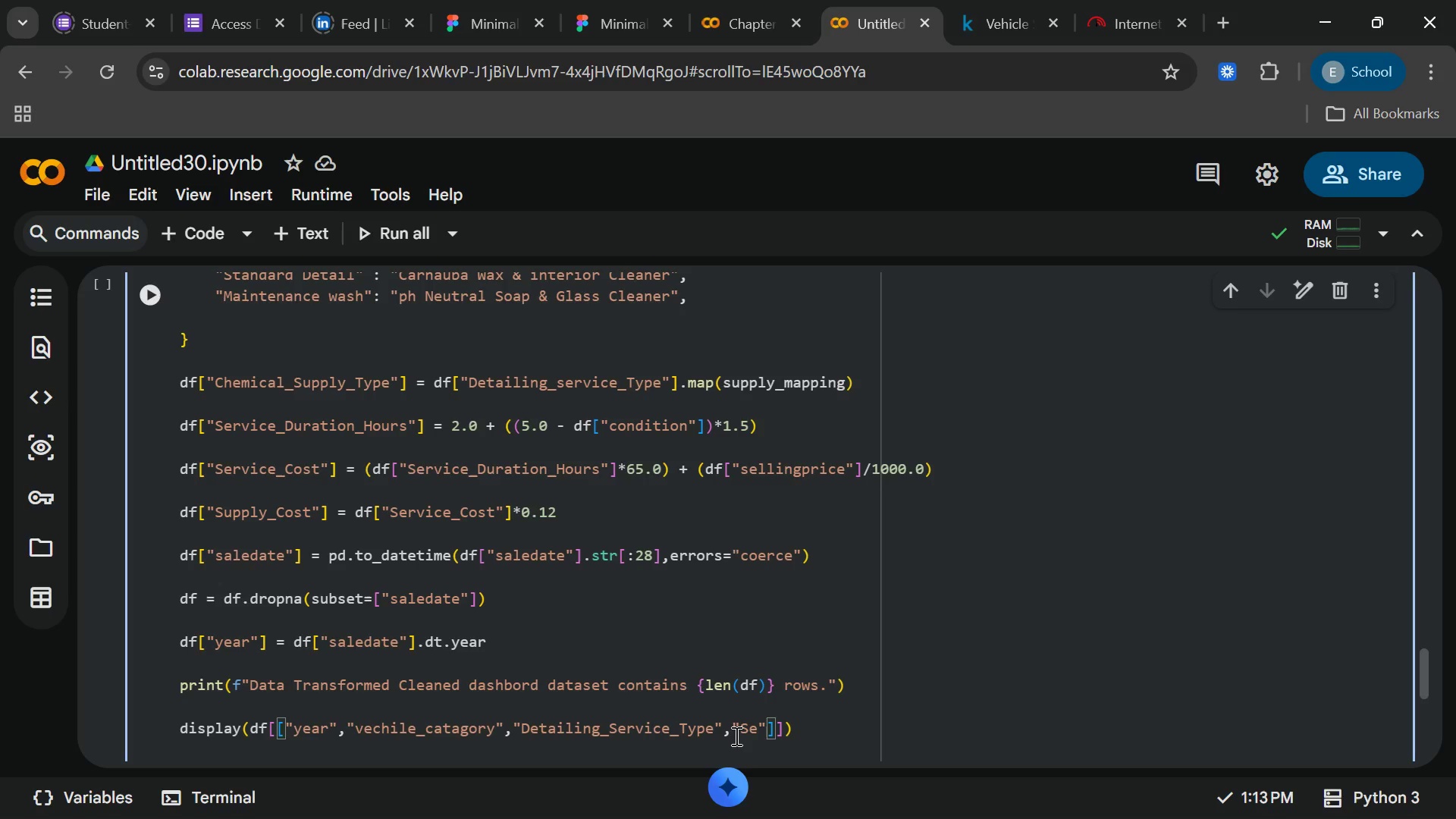 
type(rvice_Duration_Hours)
 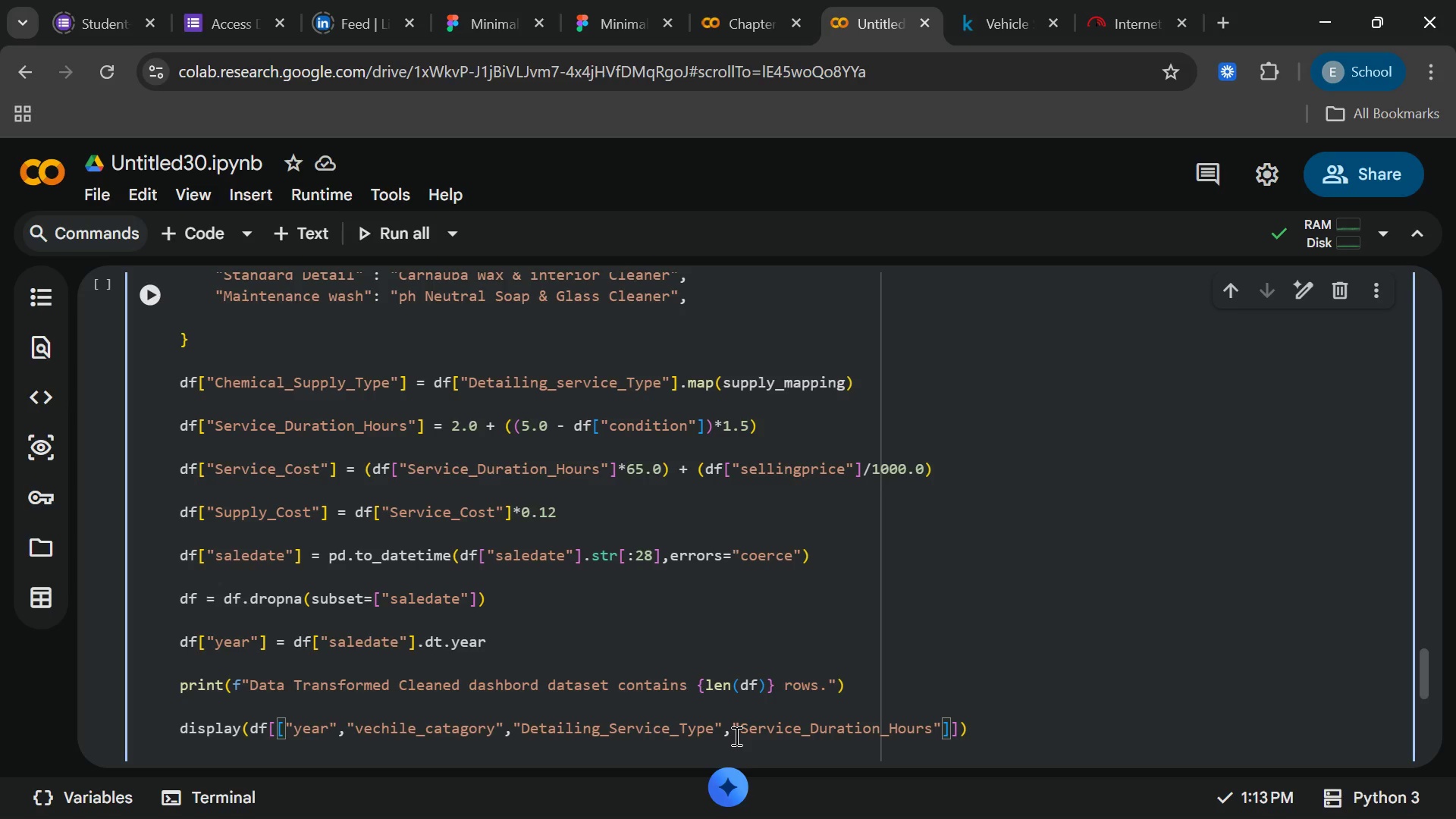 
key(ArrowRight)
 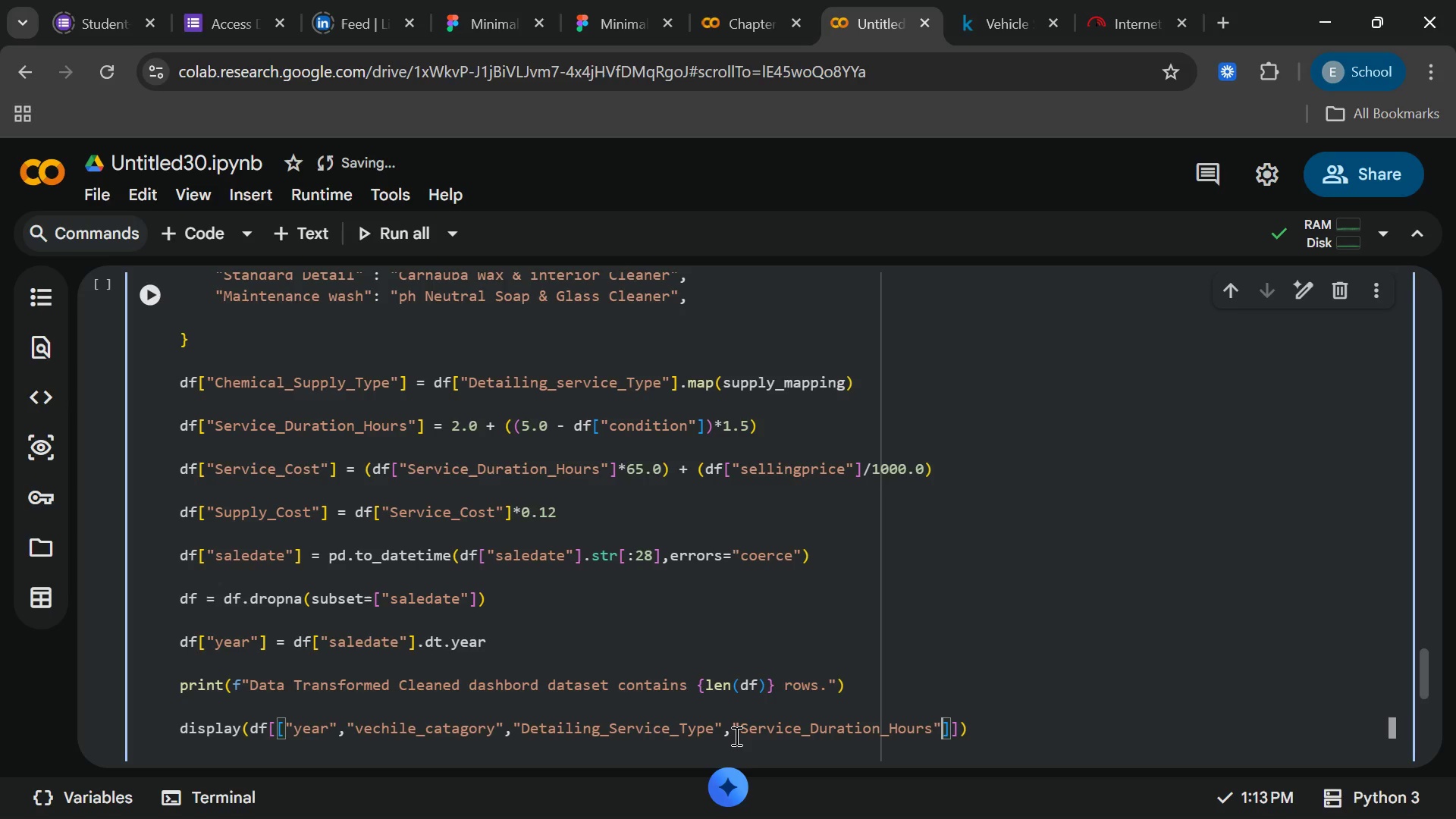 
type(,"Servix)
key(Backspace)
type(ce_cost)
 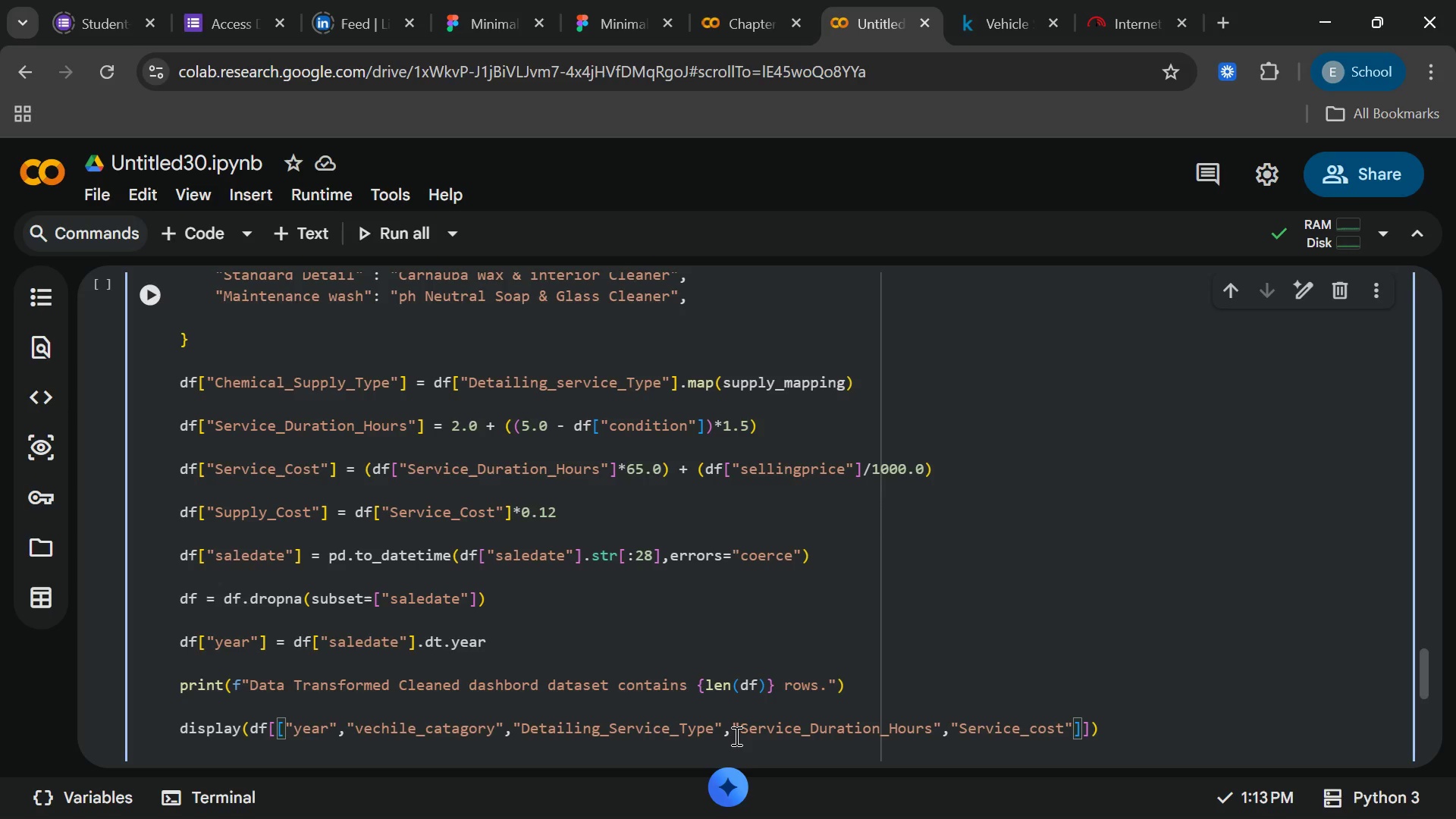 
key(ArrowRight)
 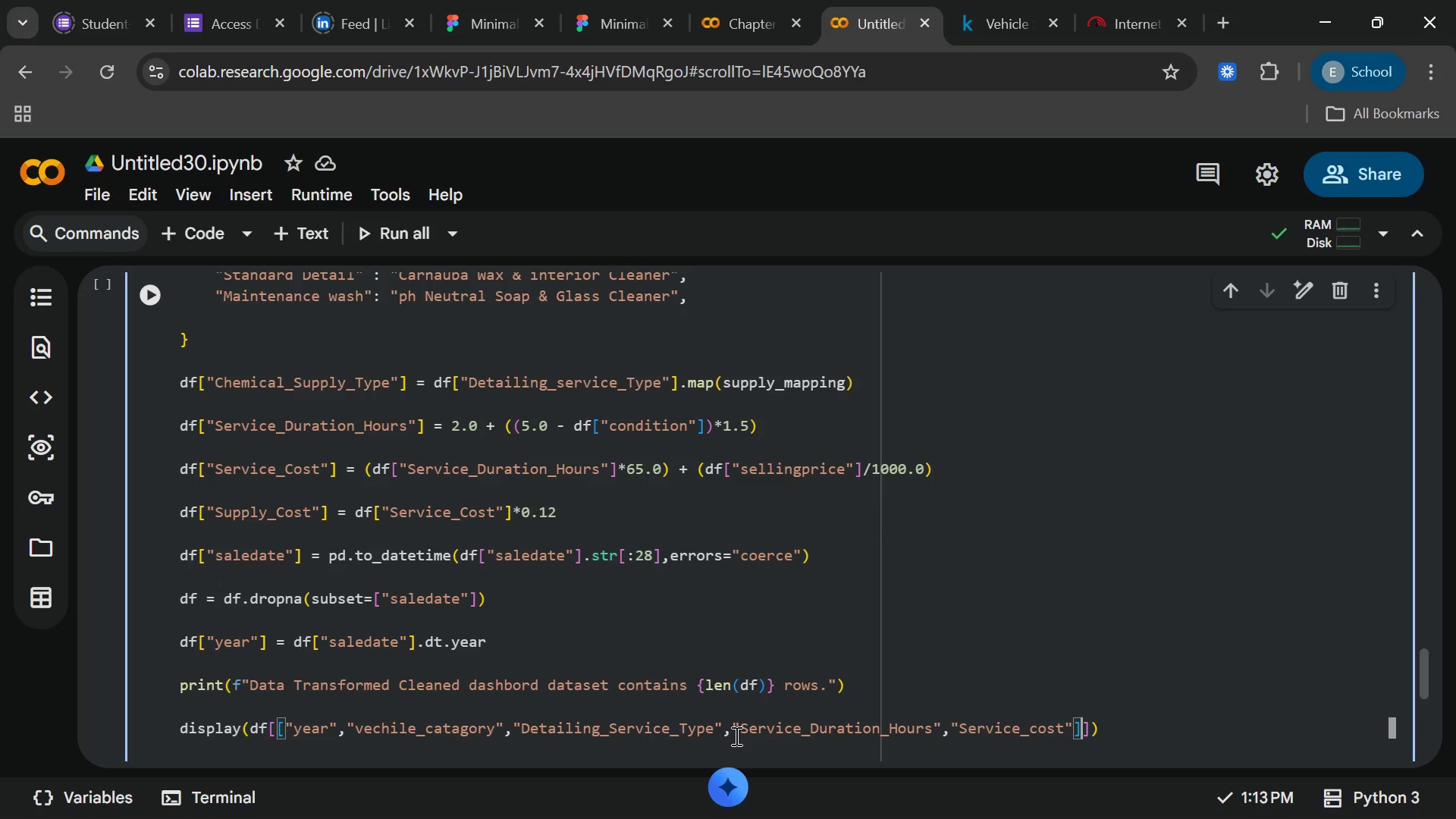 
key(ArrowRight)
 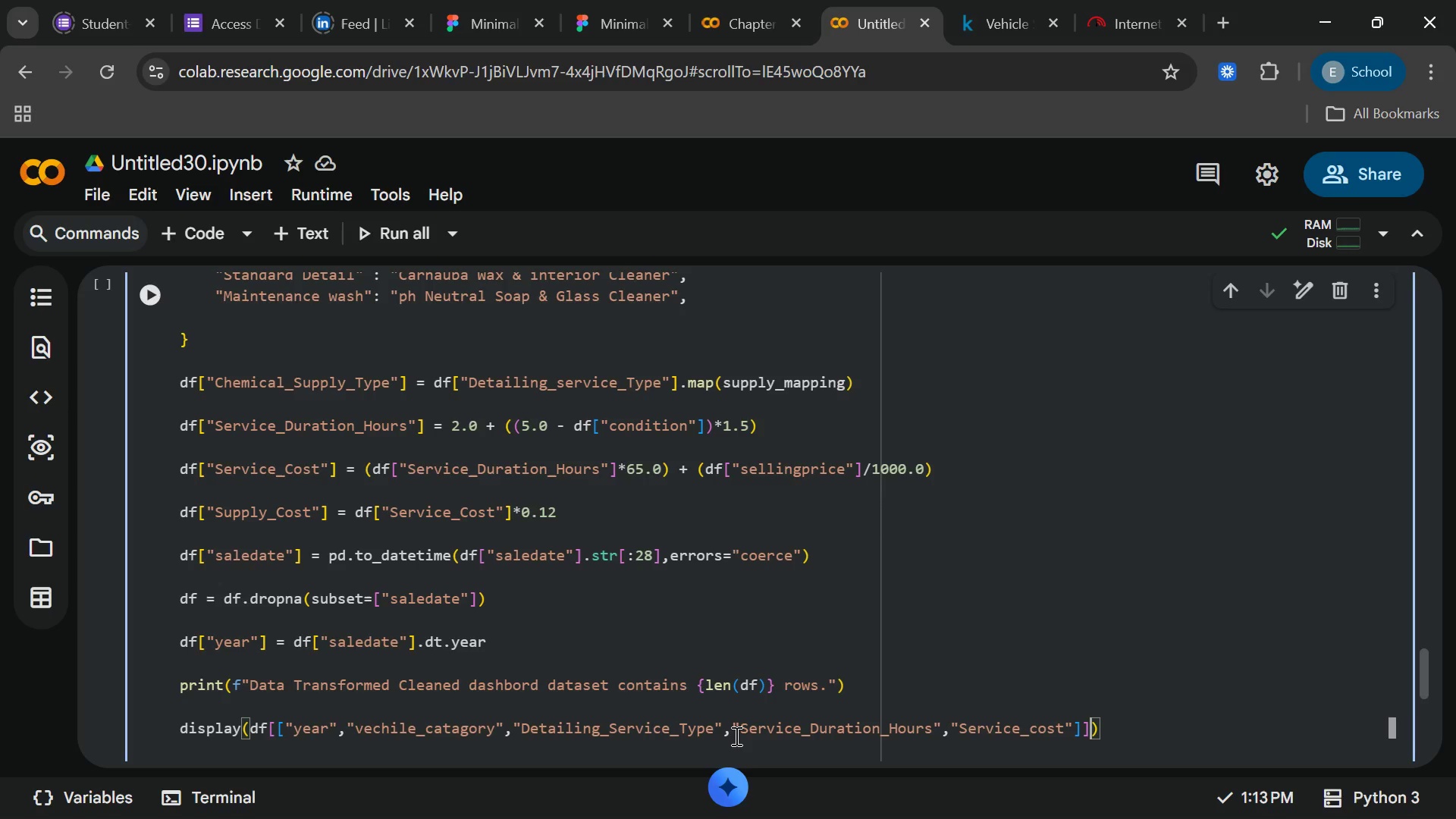 
key(ArrowRight)
 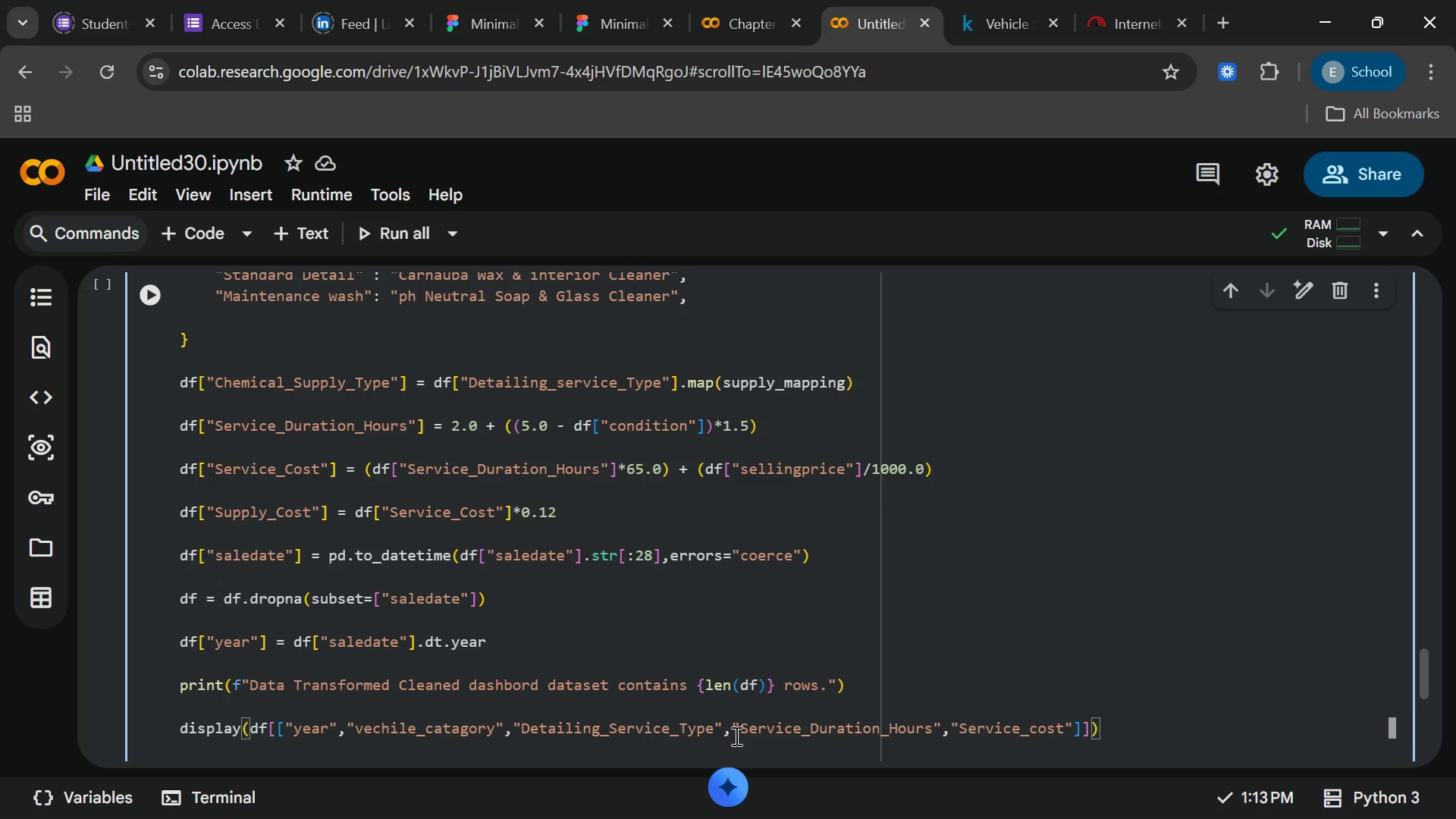 
type(.head([End])
 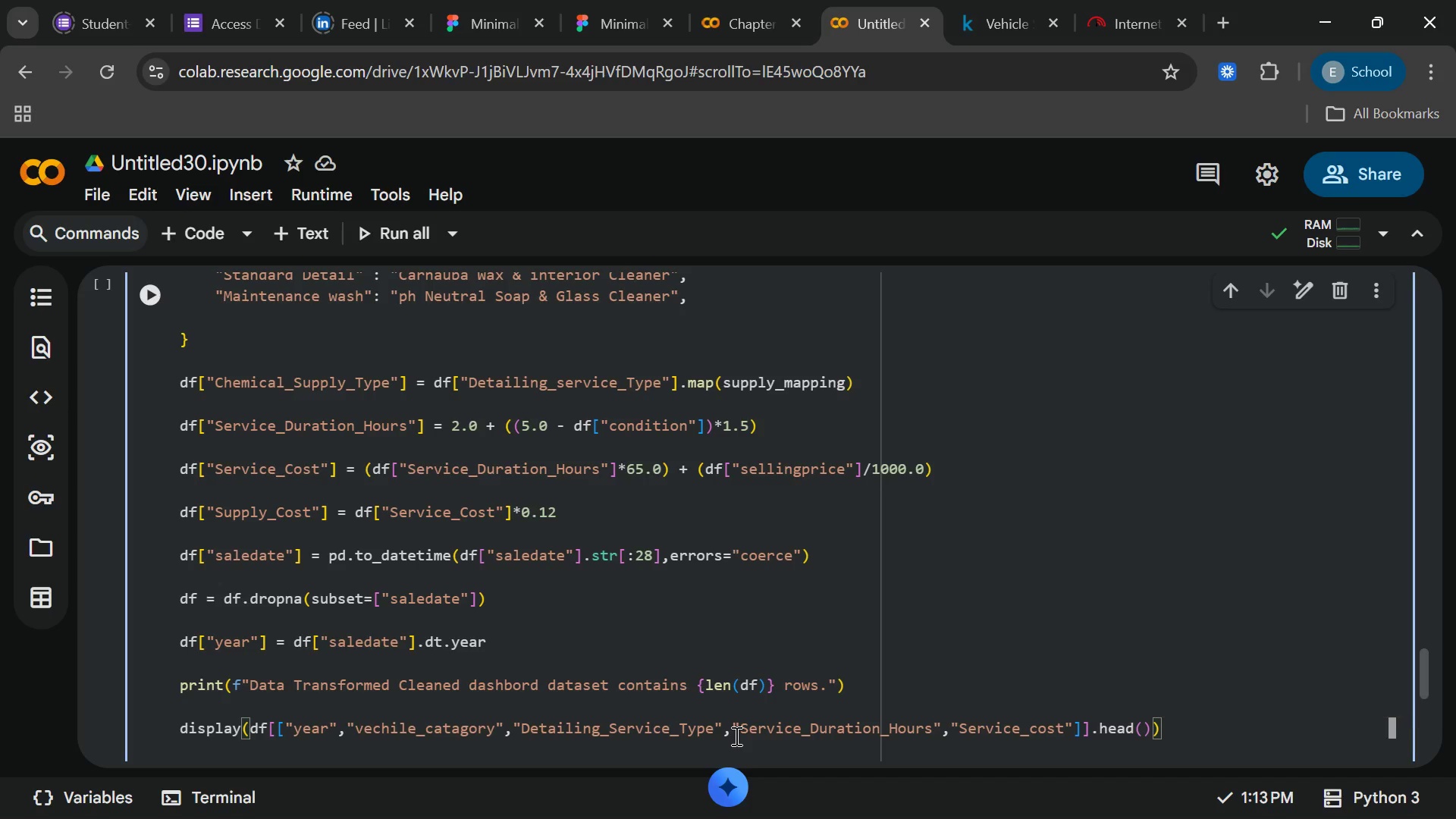 
key(Enter)
 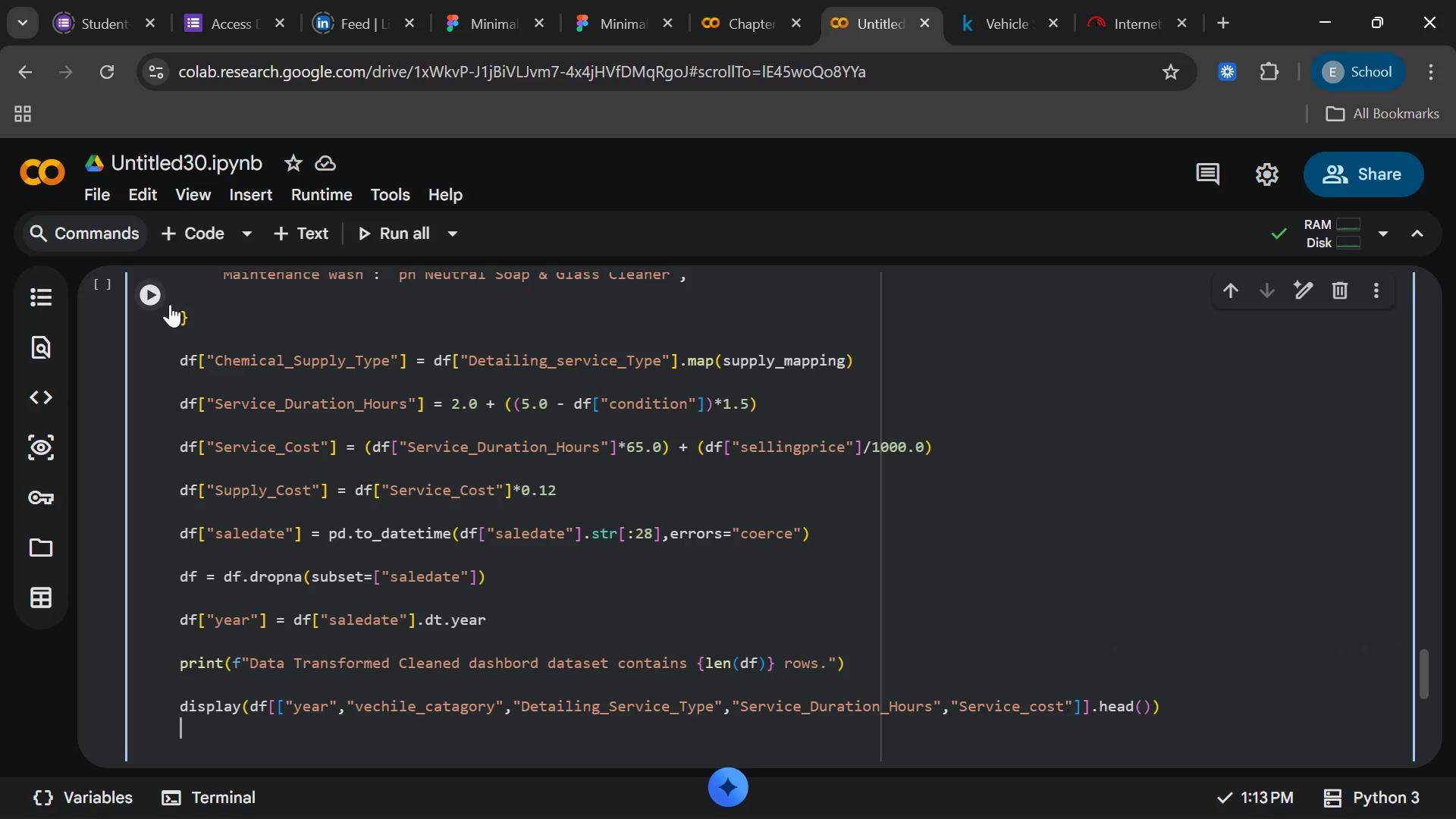 
wait(6.72)
 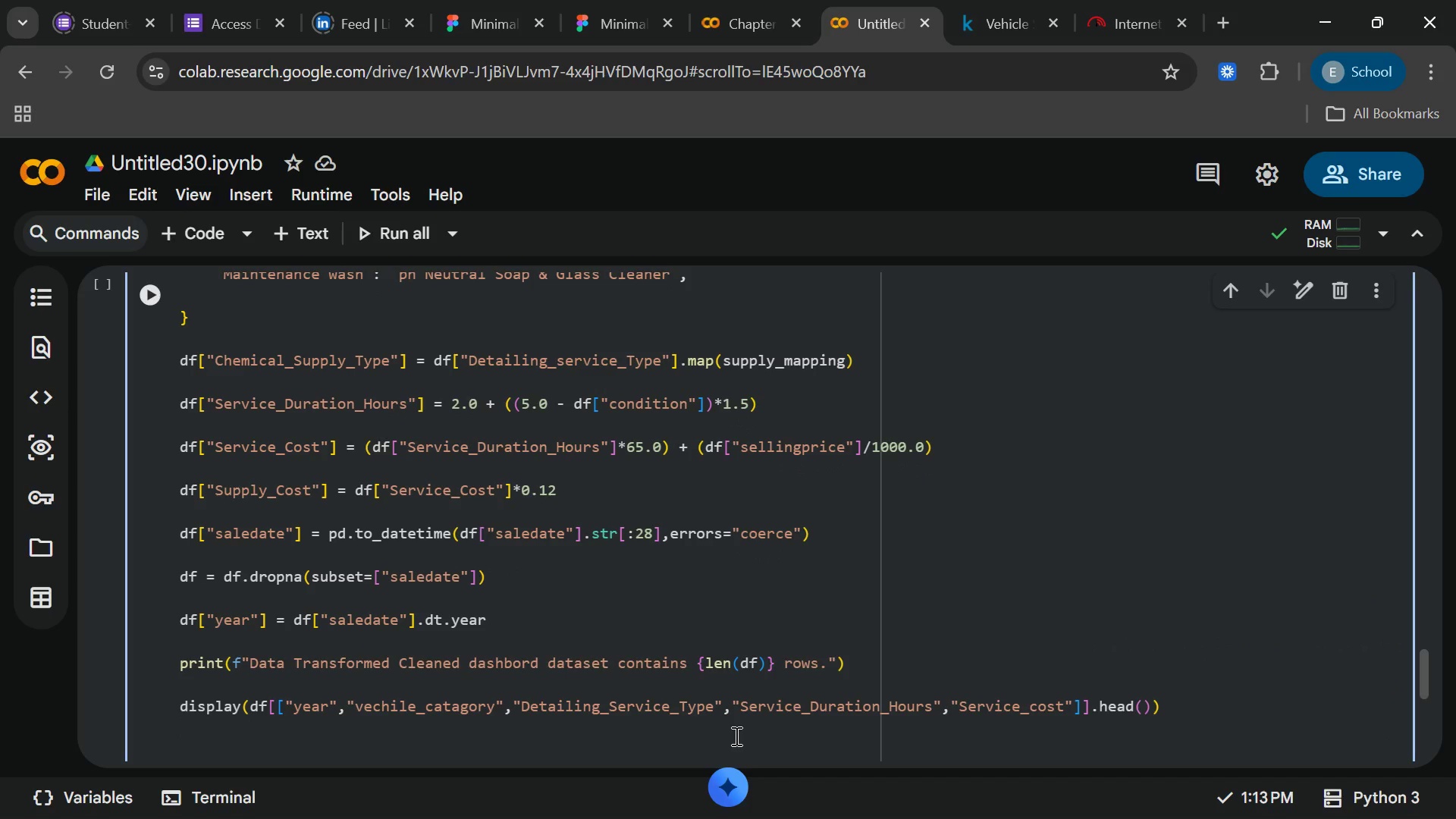 
left_click([152, 297])
 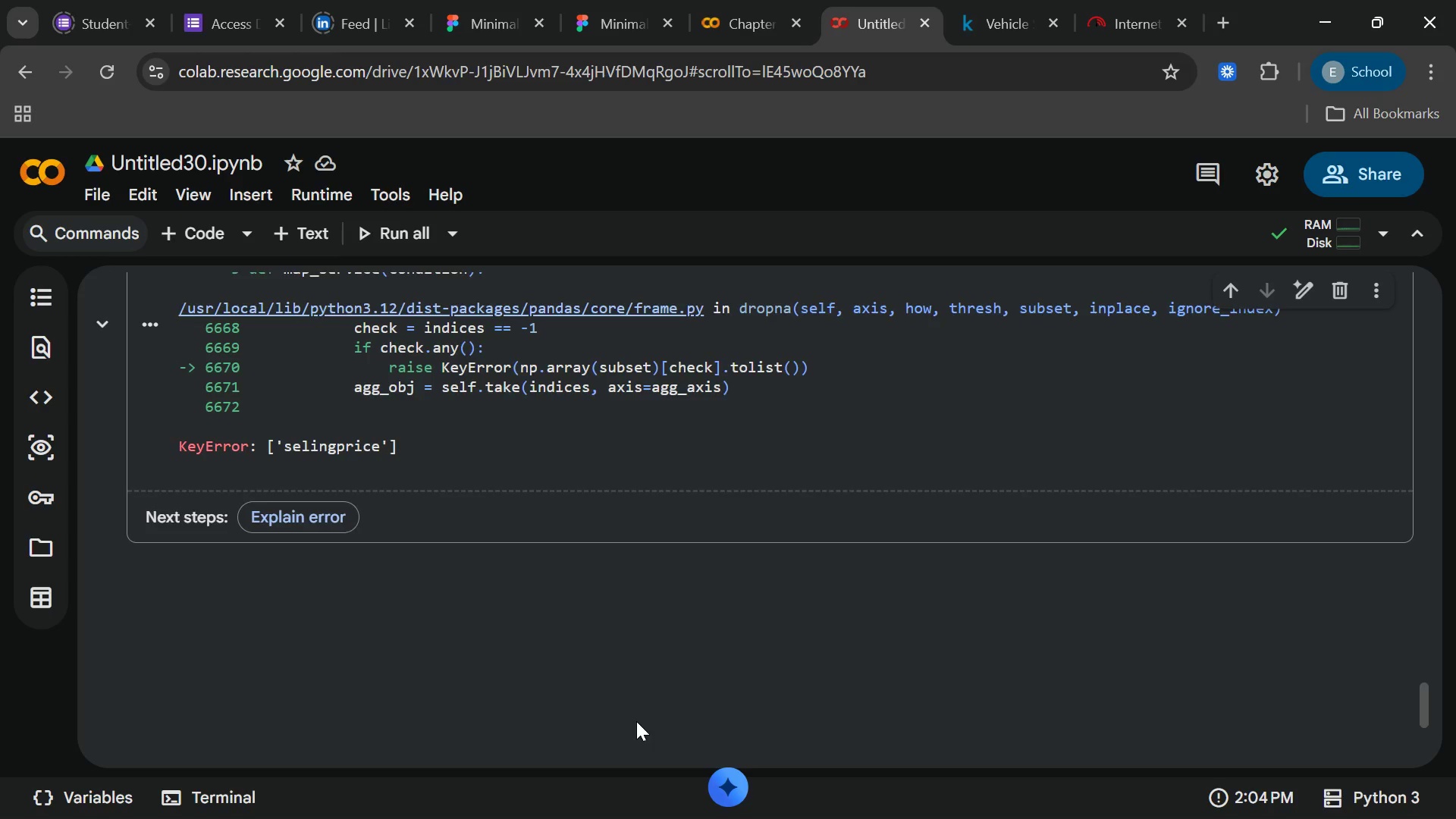 
wait(16.97)
 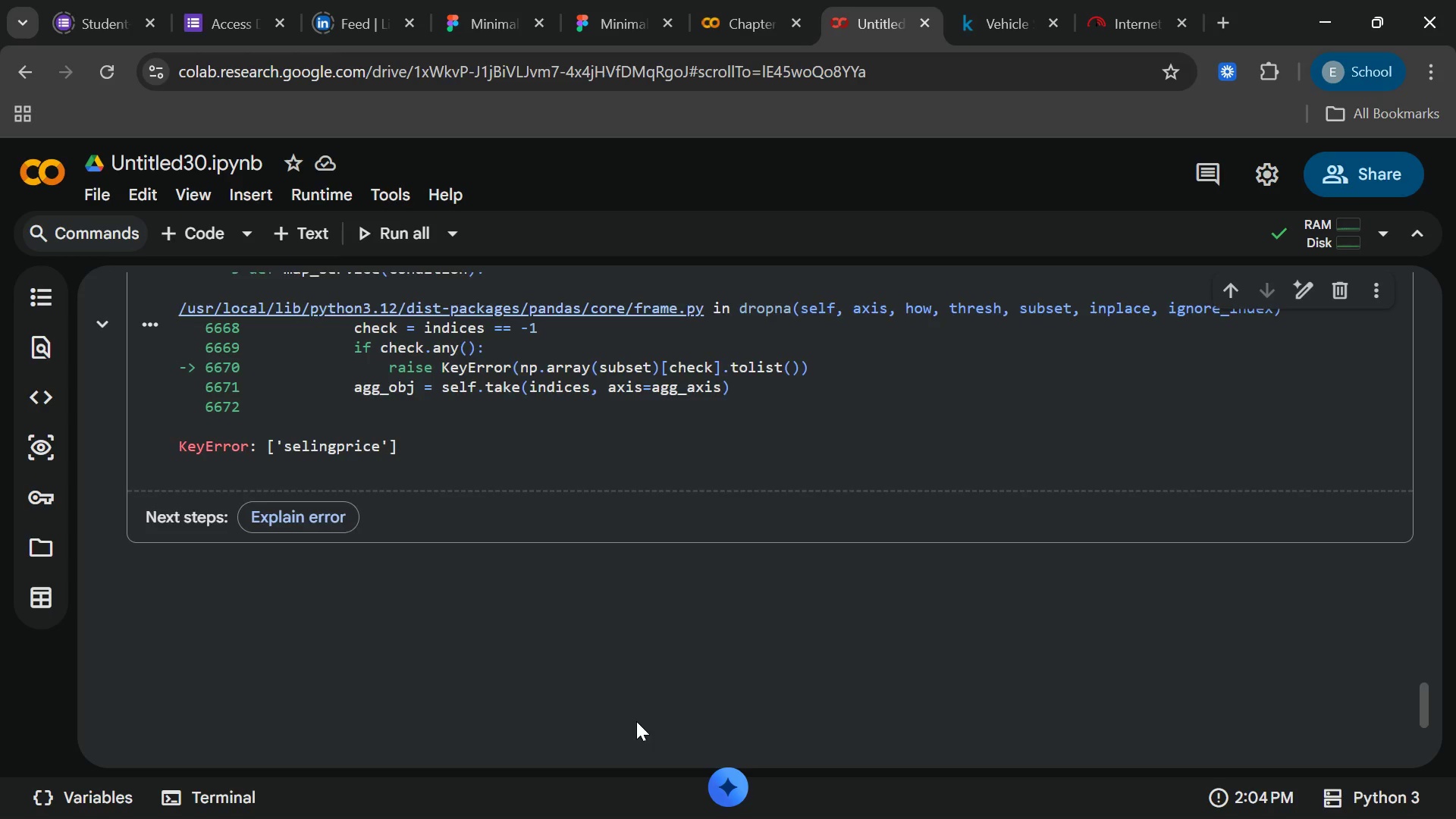 
left_click([577, 384])
 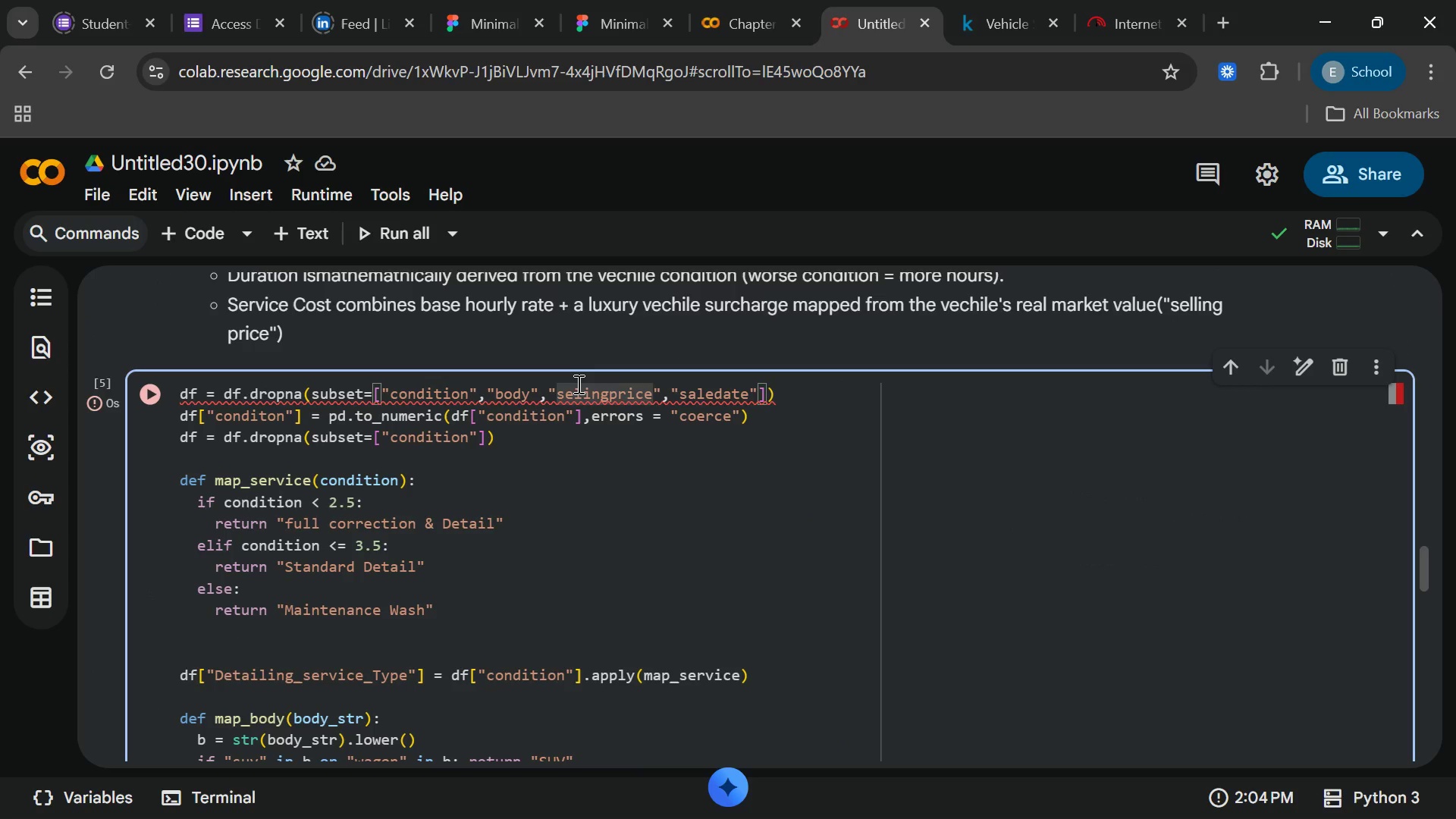 
key(ArrowRight)
 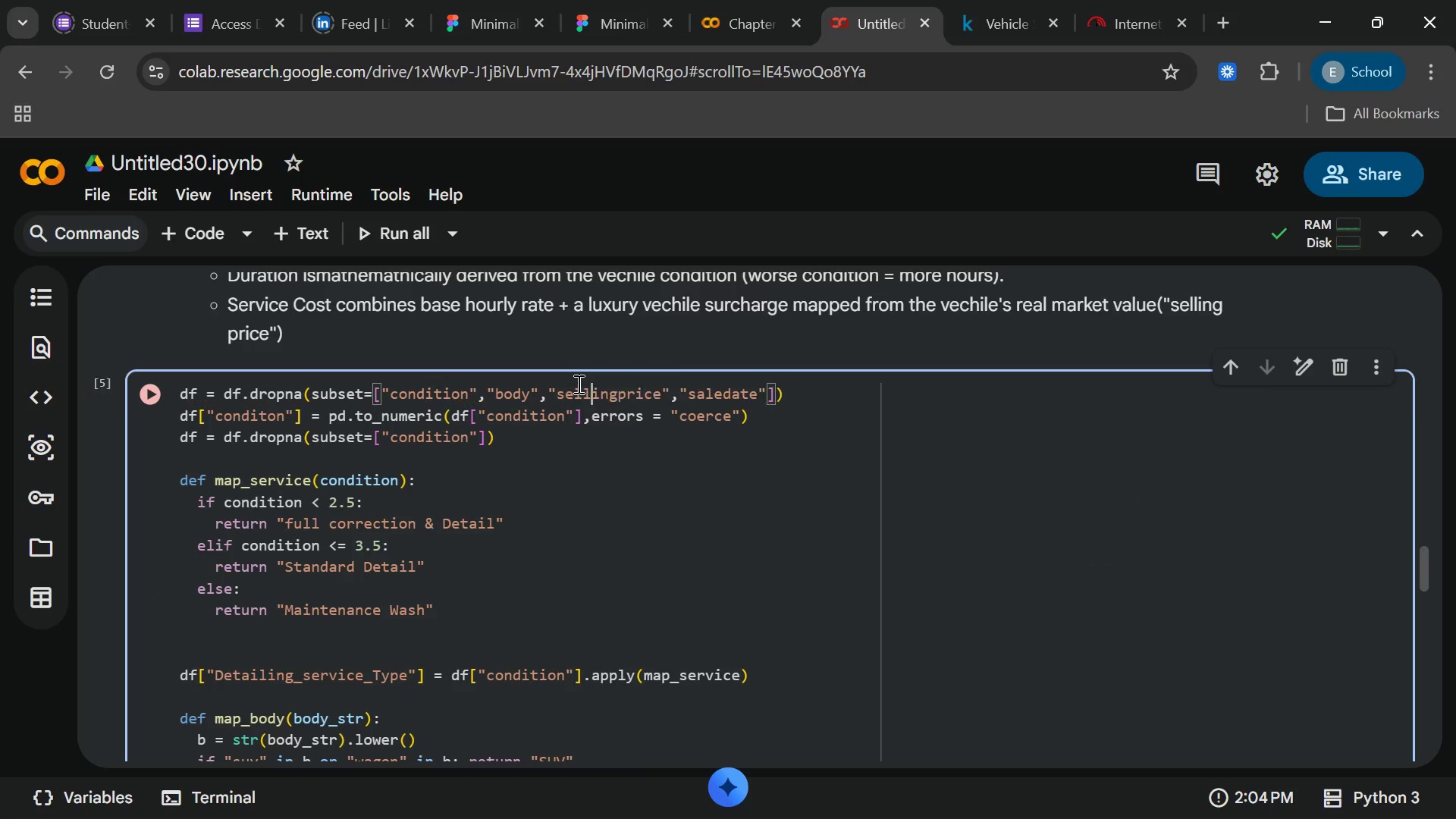 
key(L)
 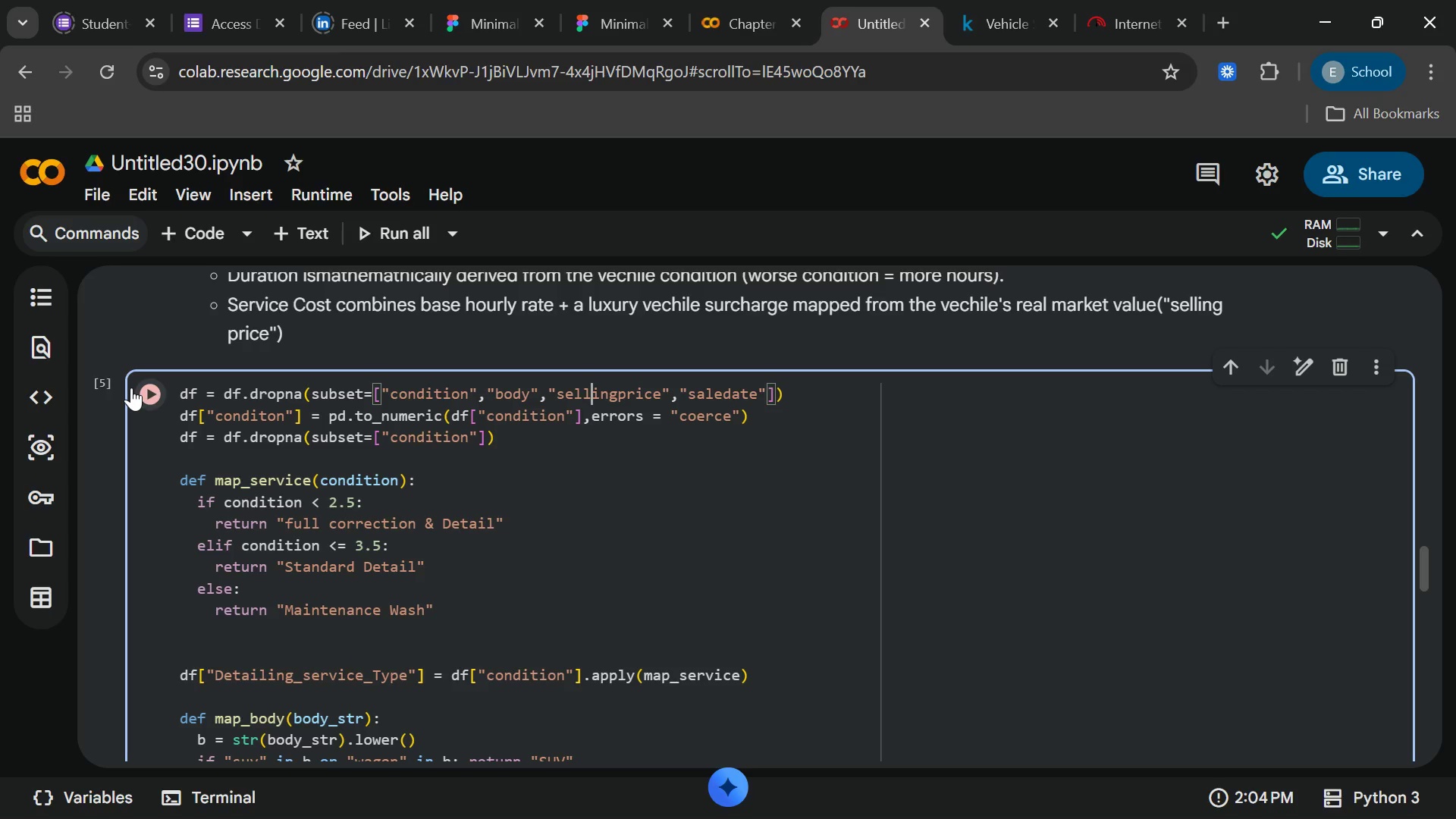 
left_click([146, 384])
 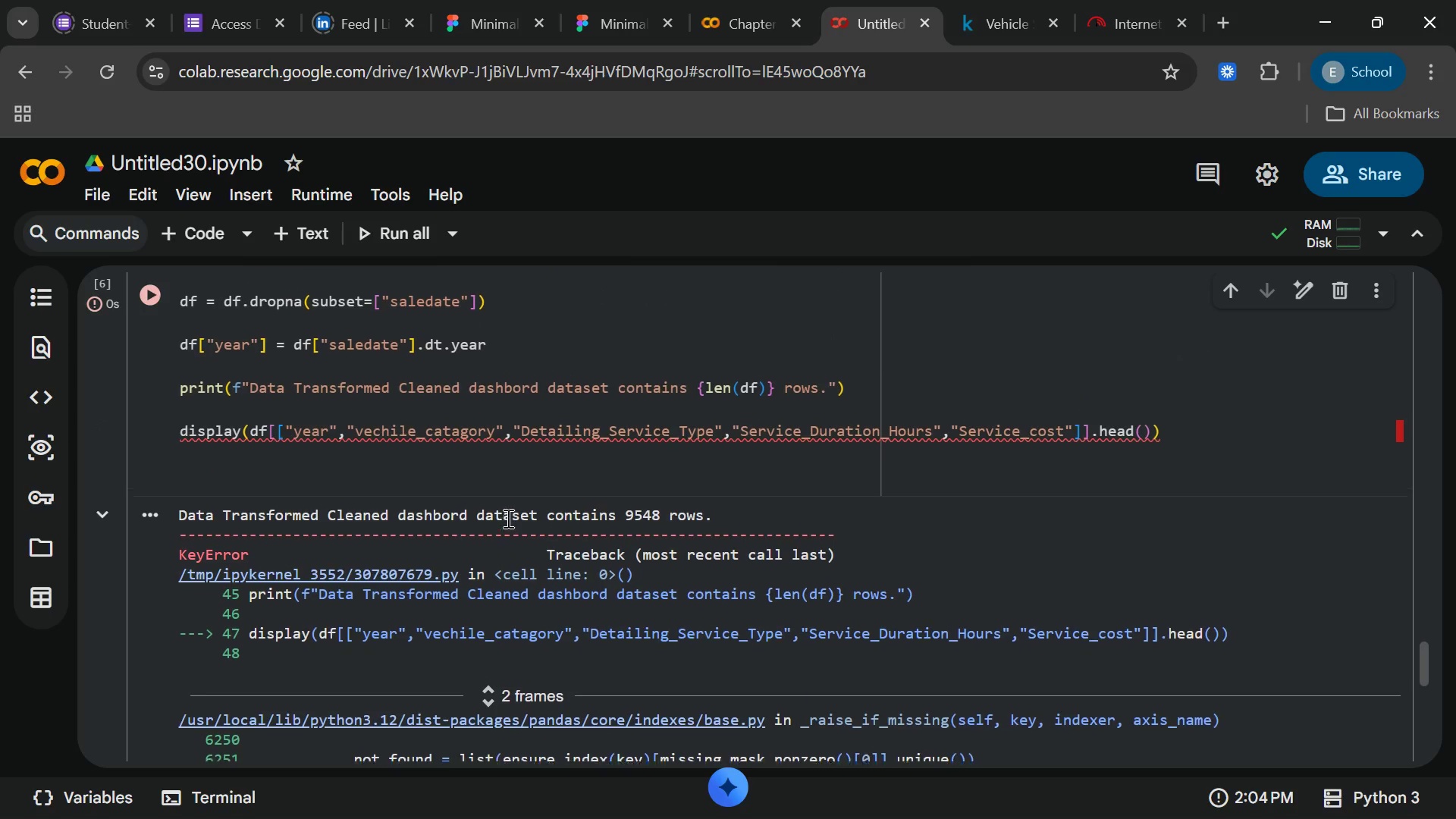 
wait(17.19)
 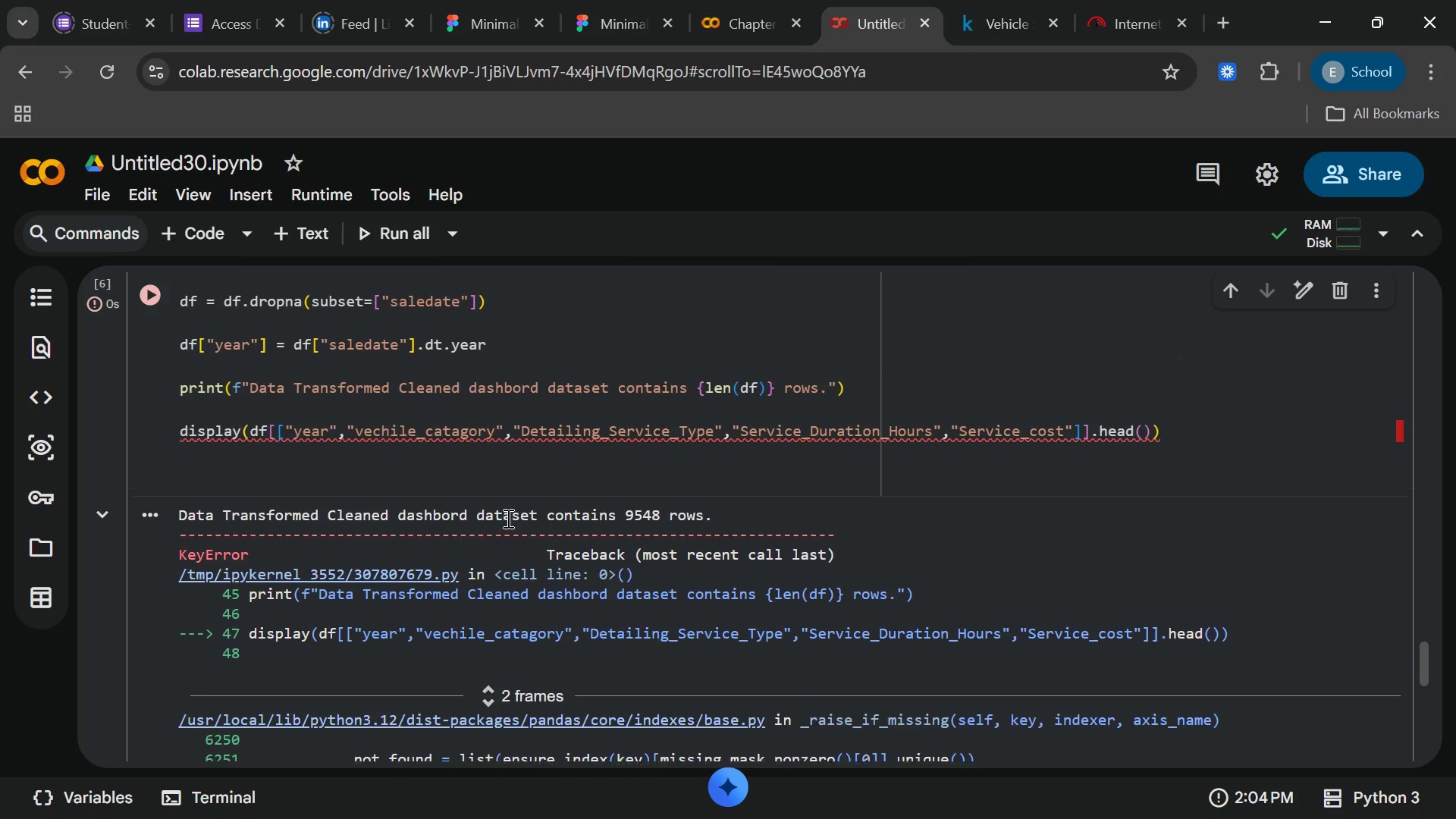 
left_click([463, 372])
 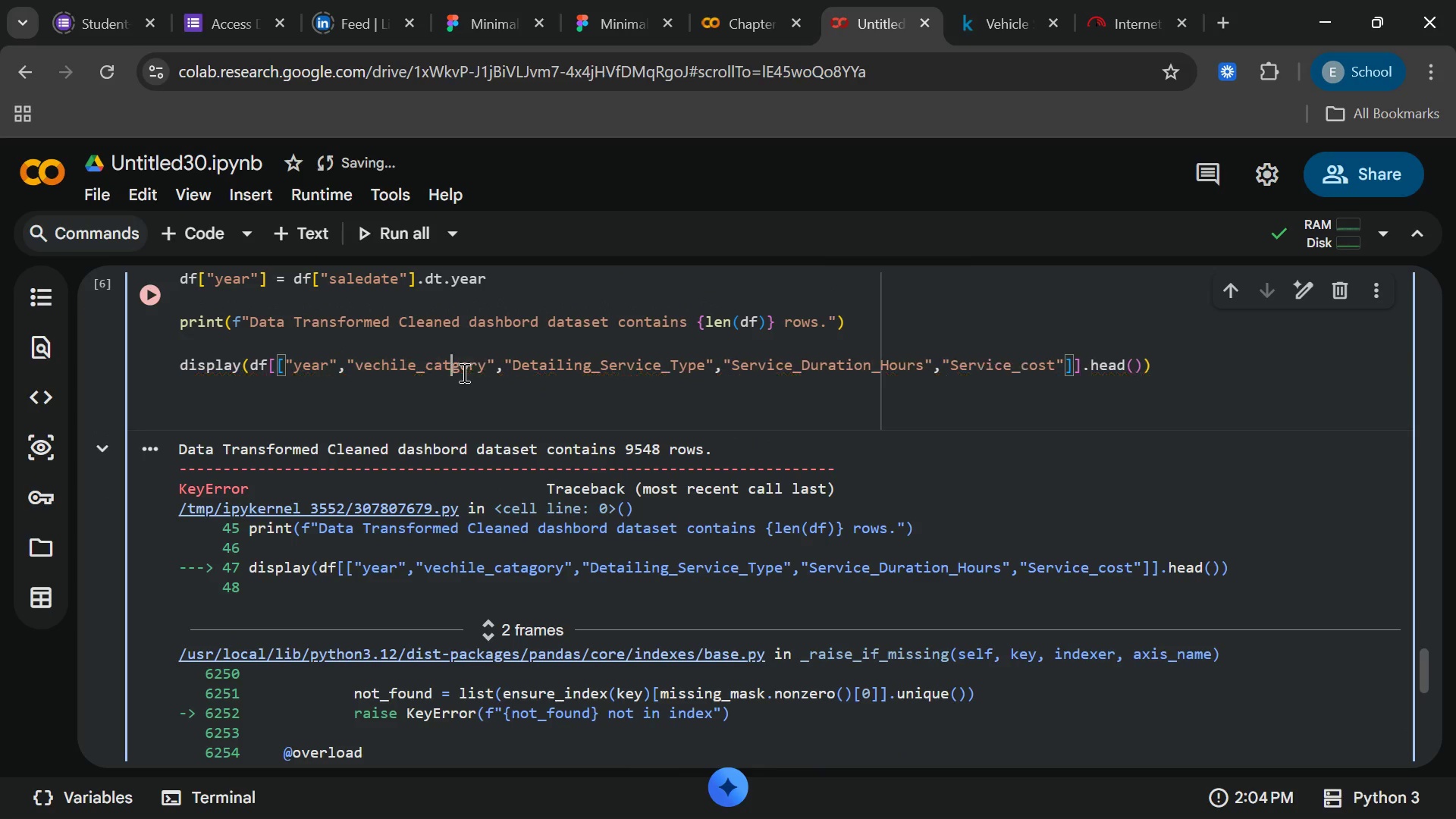 
key(Backspace)
 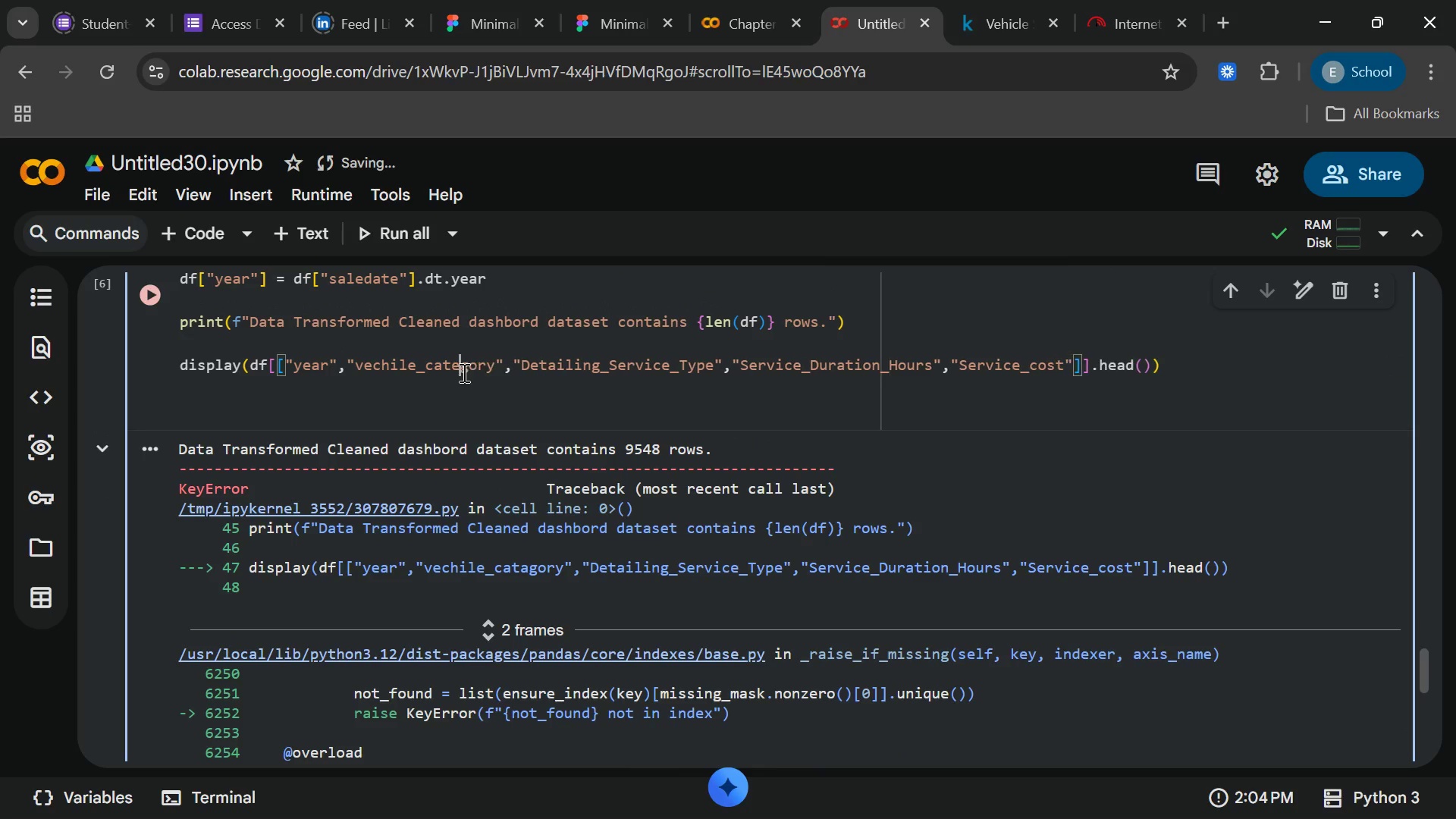 
key(E)
 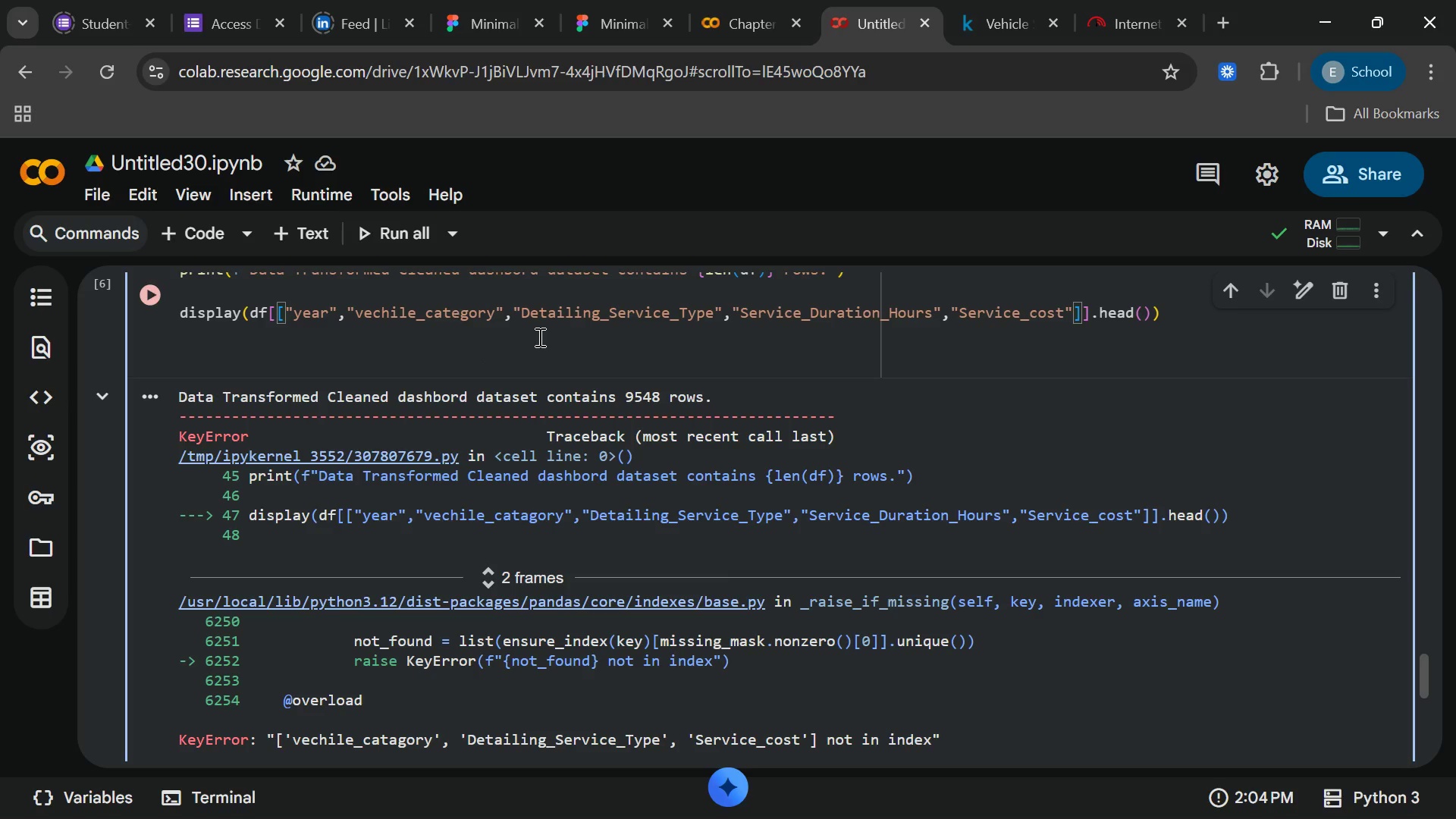 
wait(23.27)
 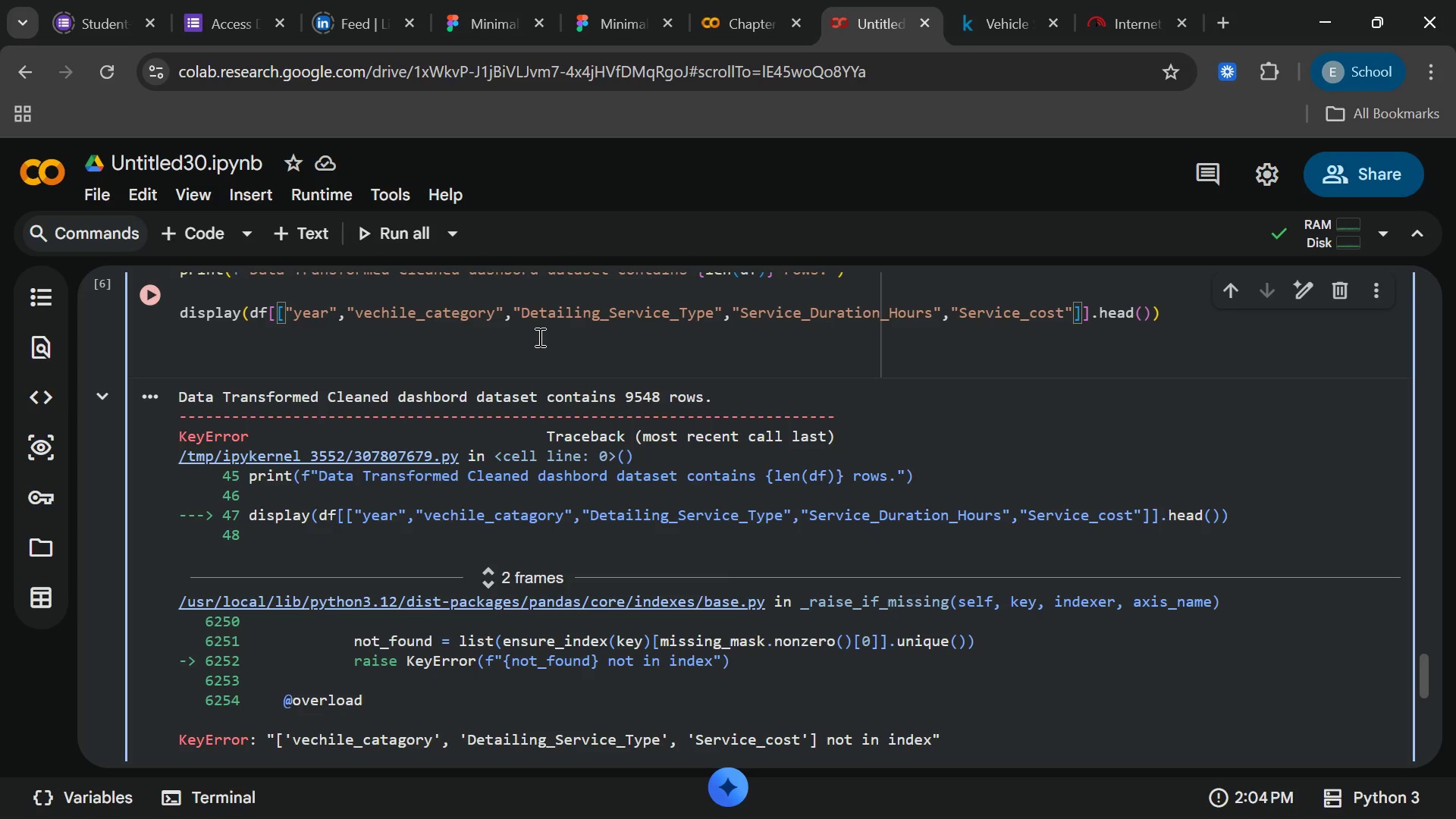 
left_click([563, 313])
 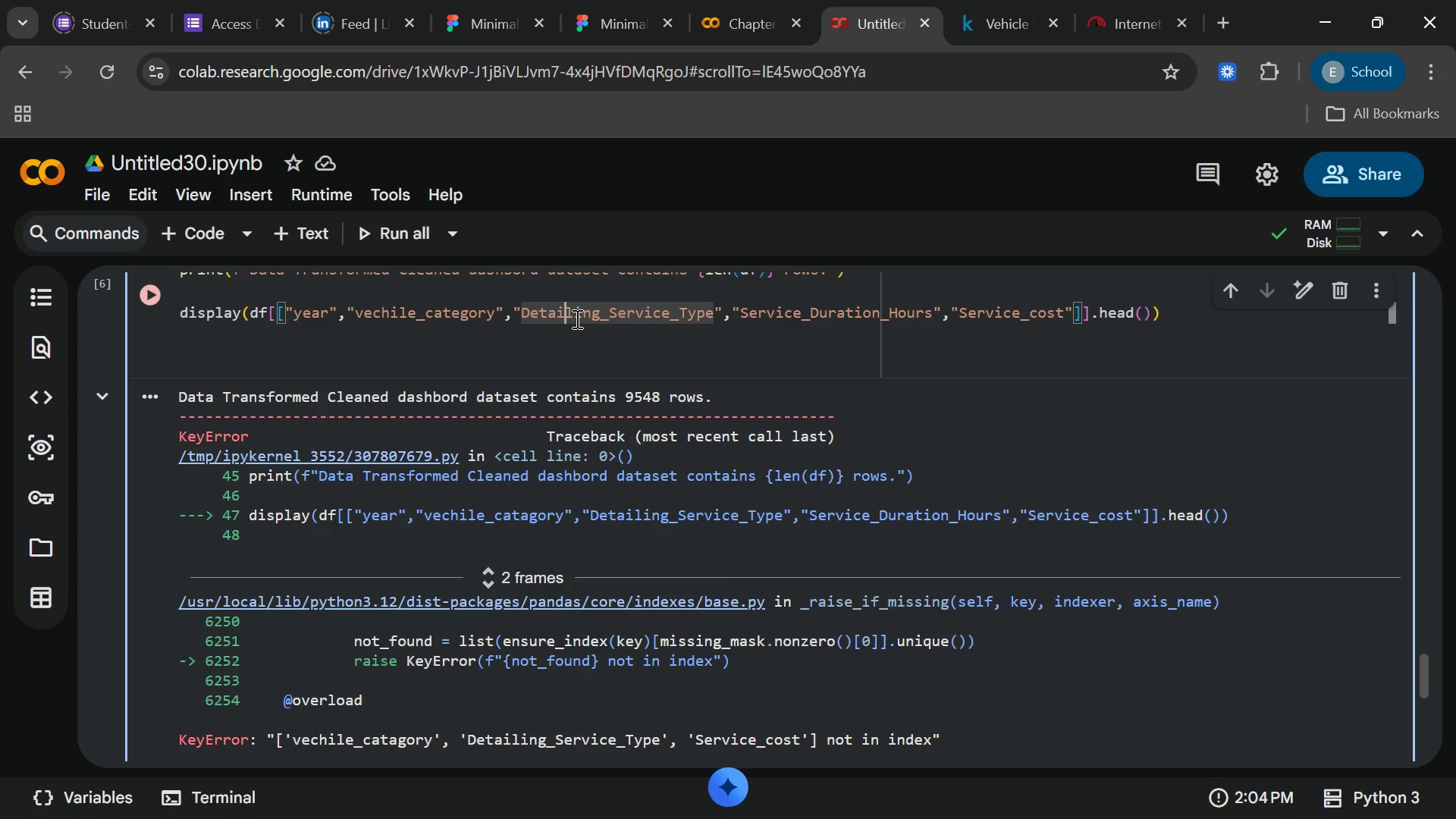 
left_click([576, 318])
 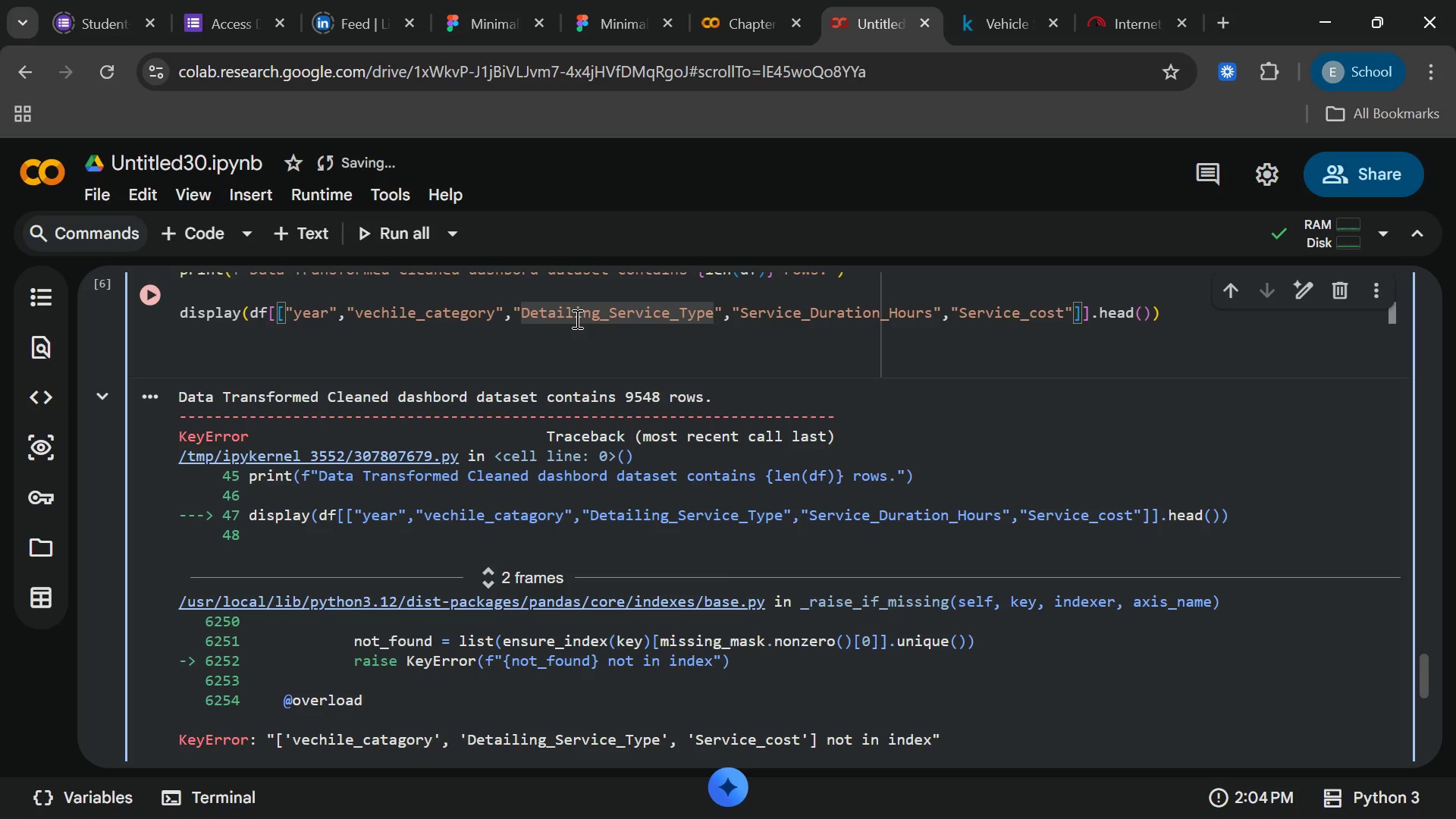 
wait(7.72)
 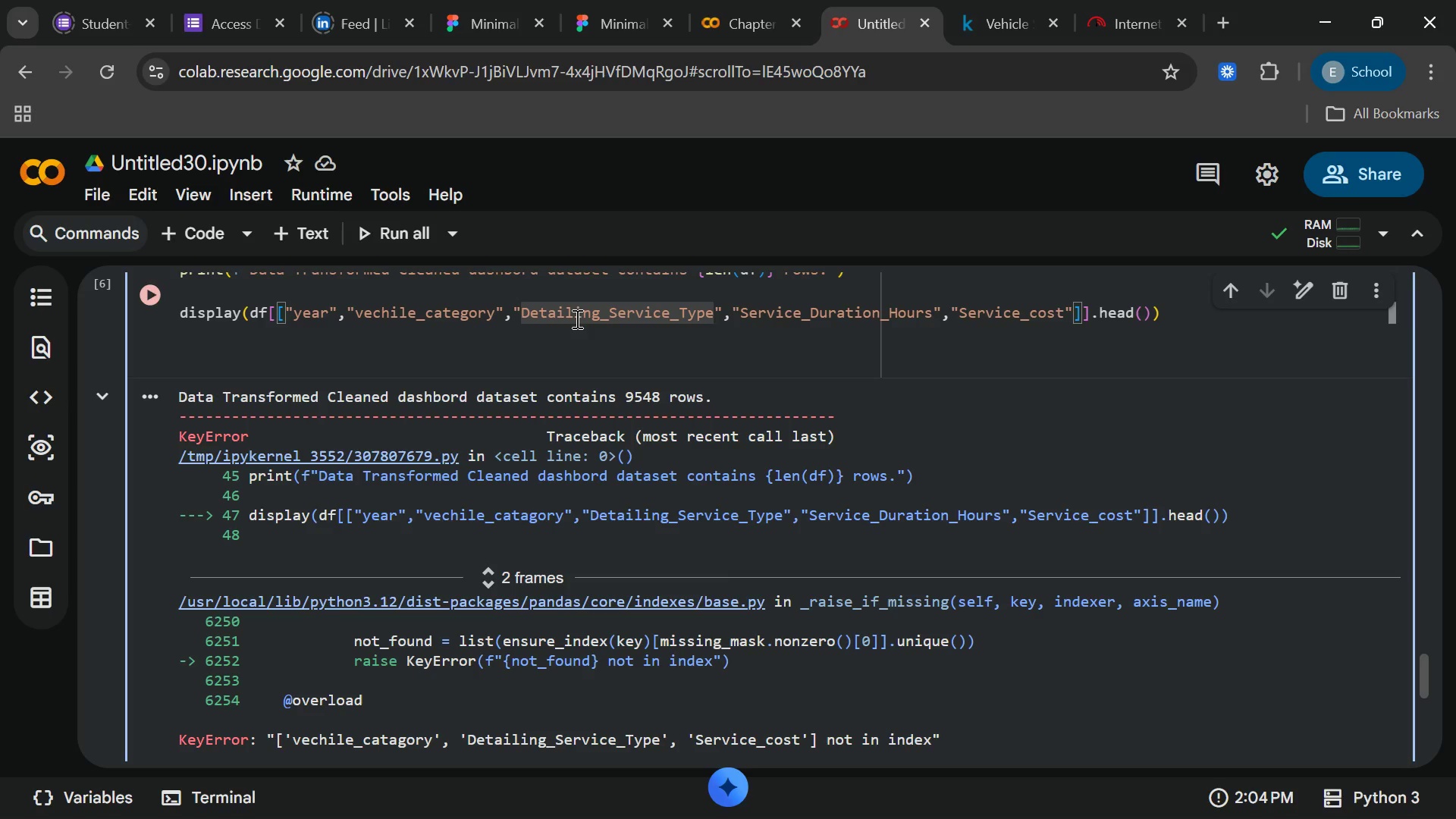 
left_click([623, 312])
 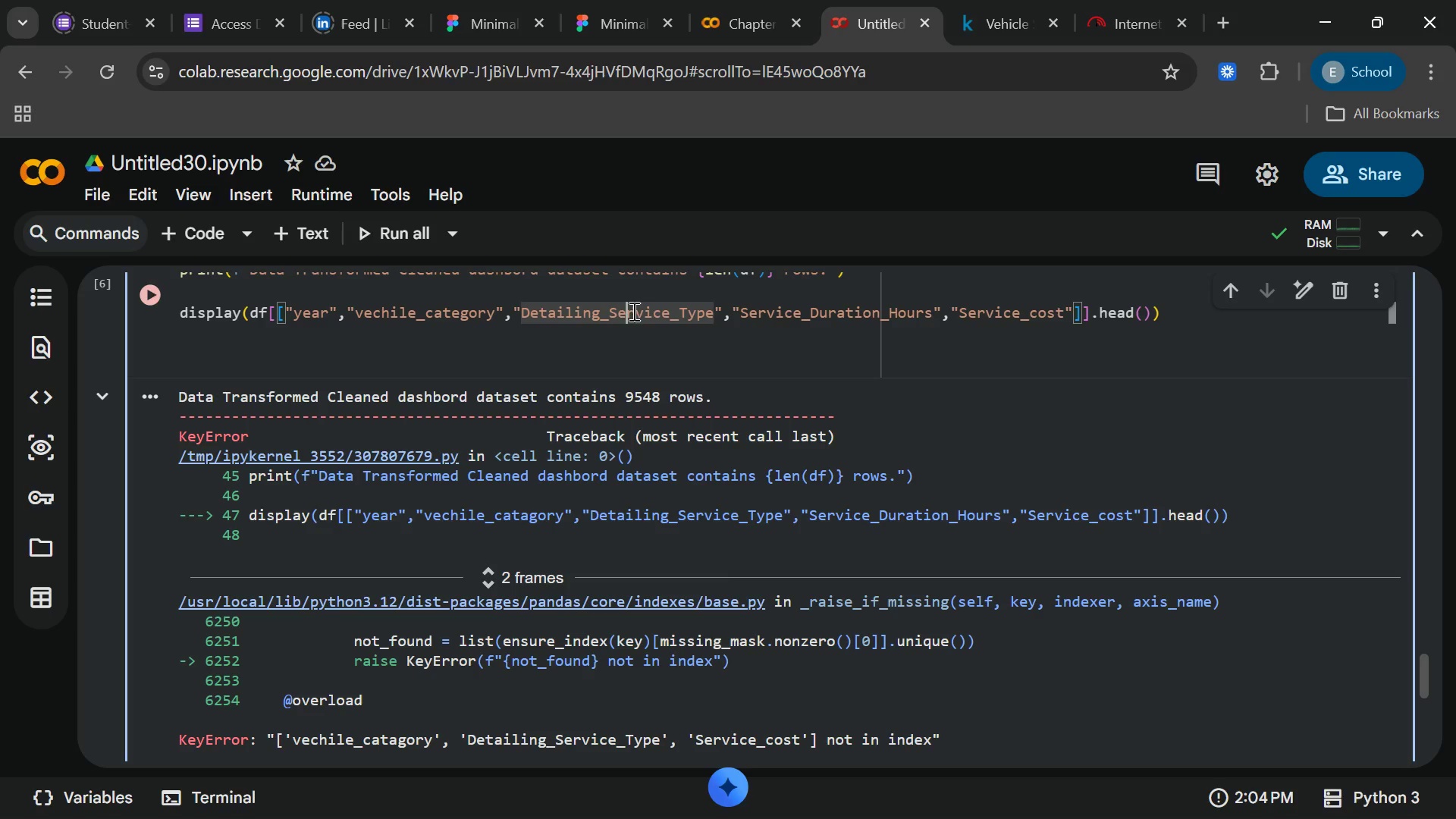 
left_click([643, 312])
 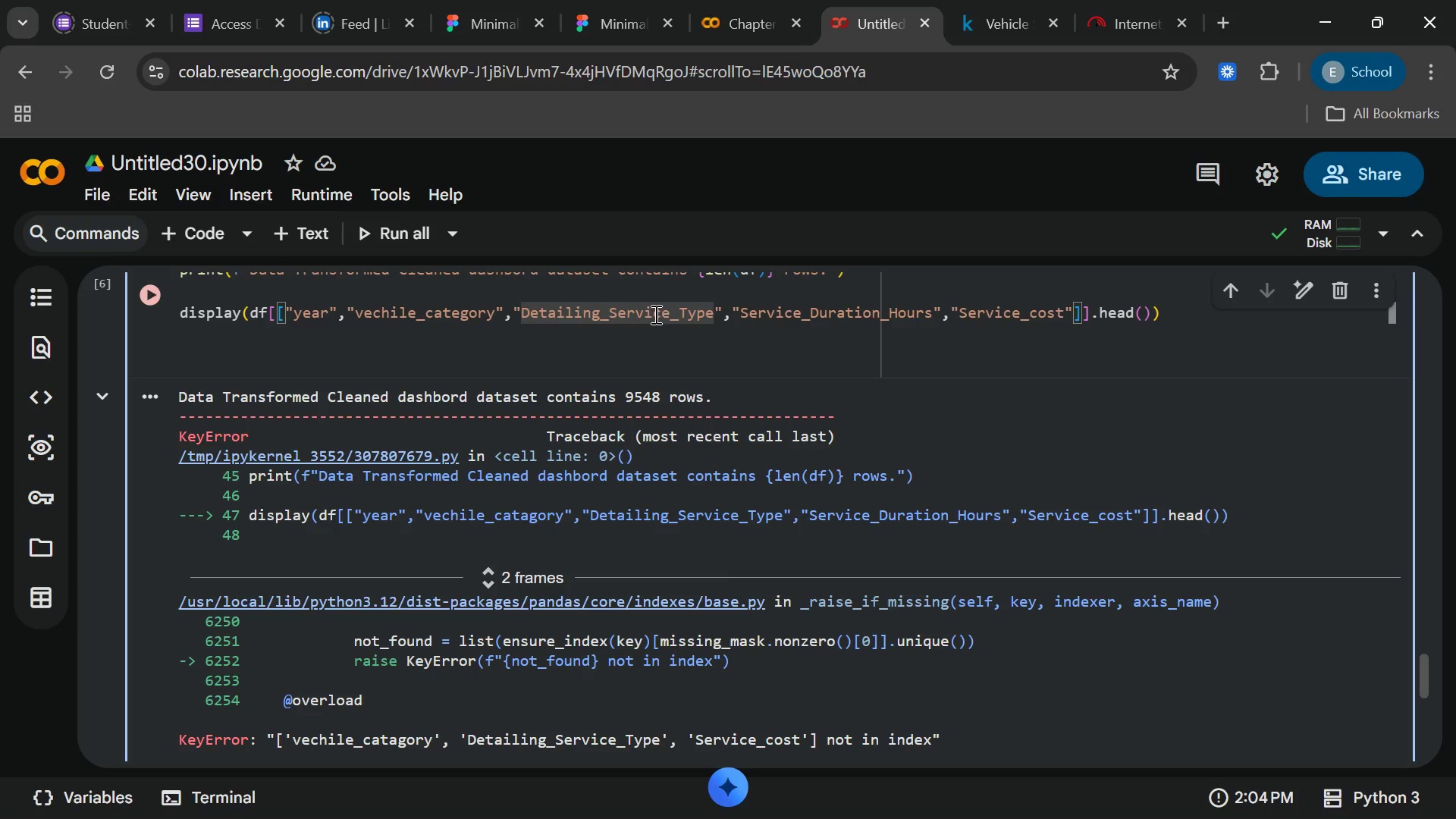 
left_click([657, 314])
 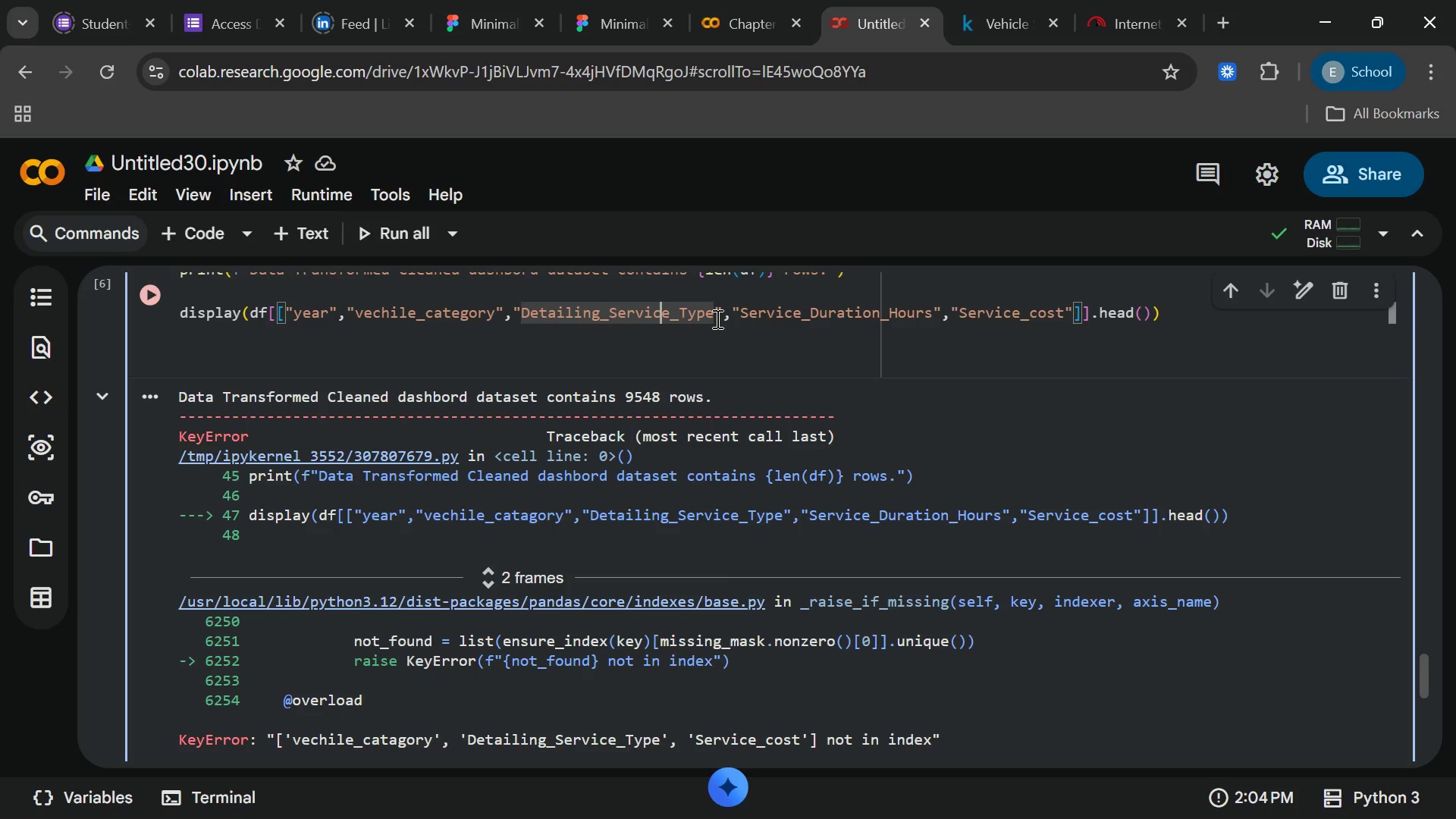 
left_click([716, 318])
 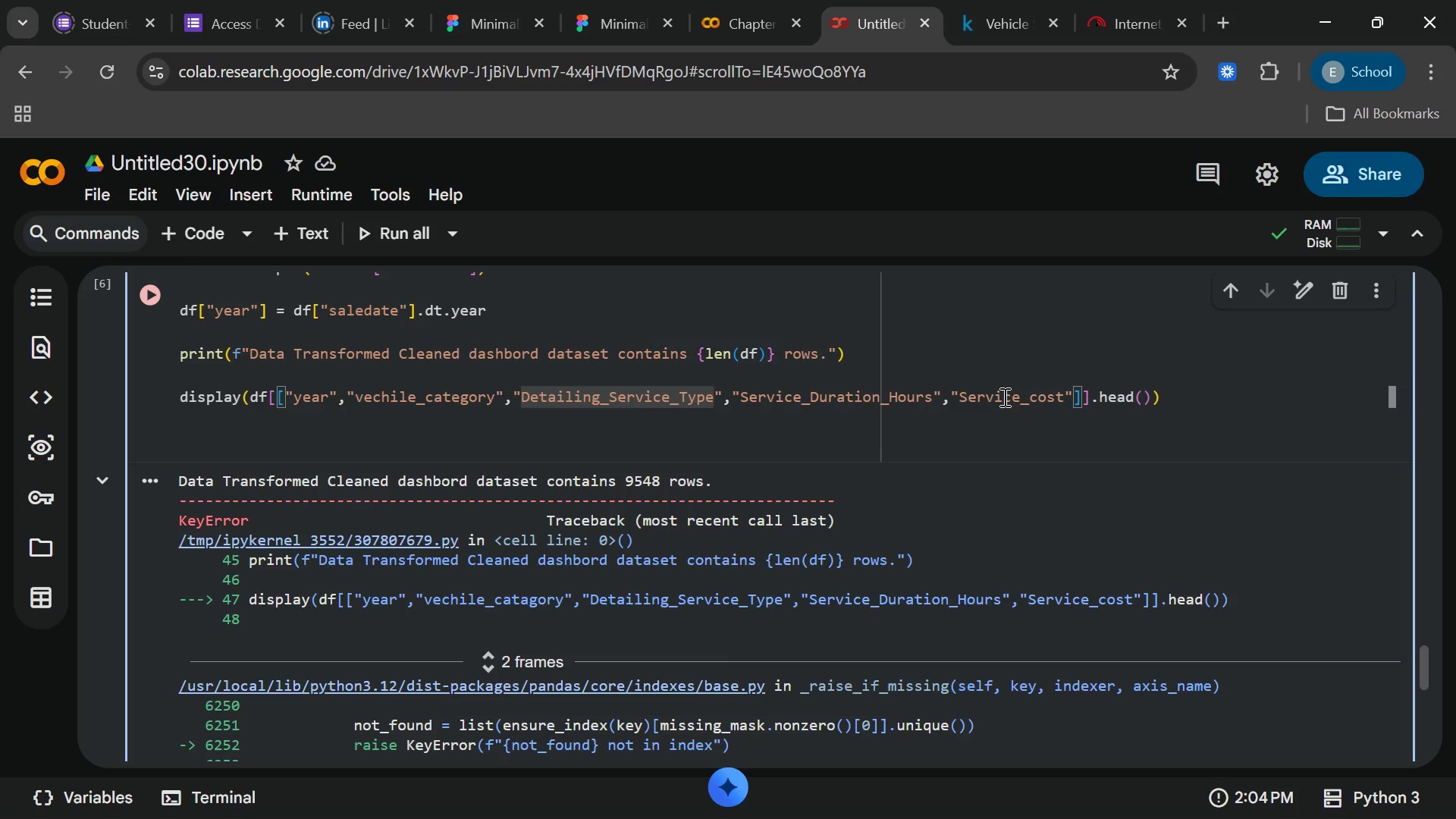 
wait(26.58)
 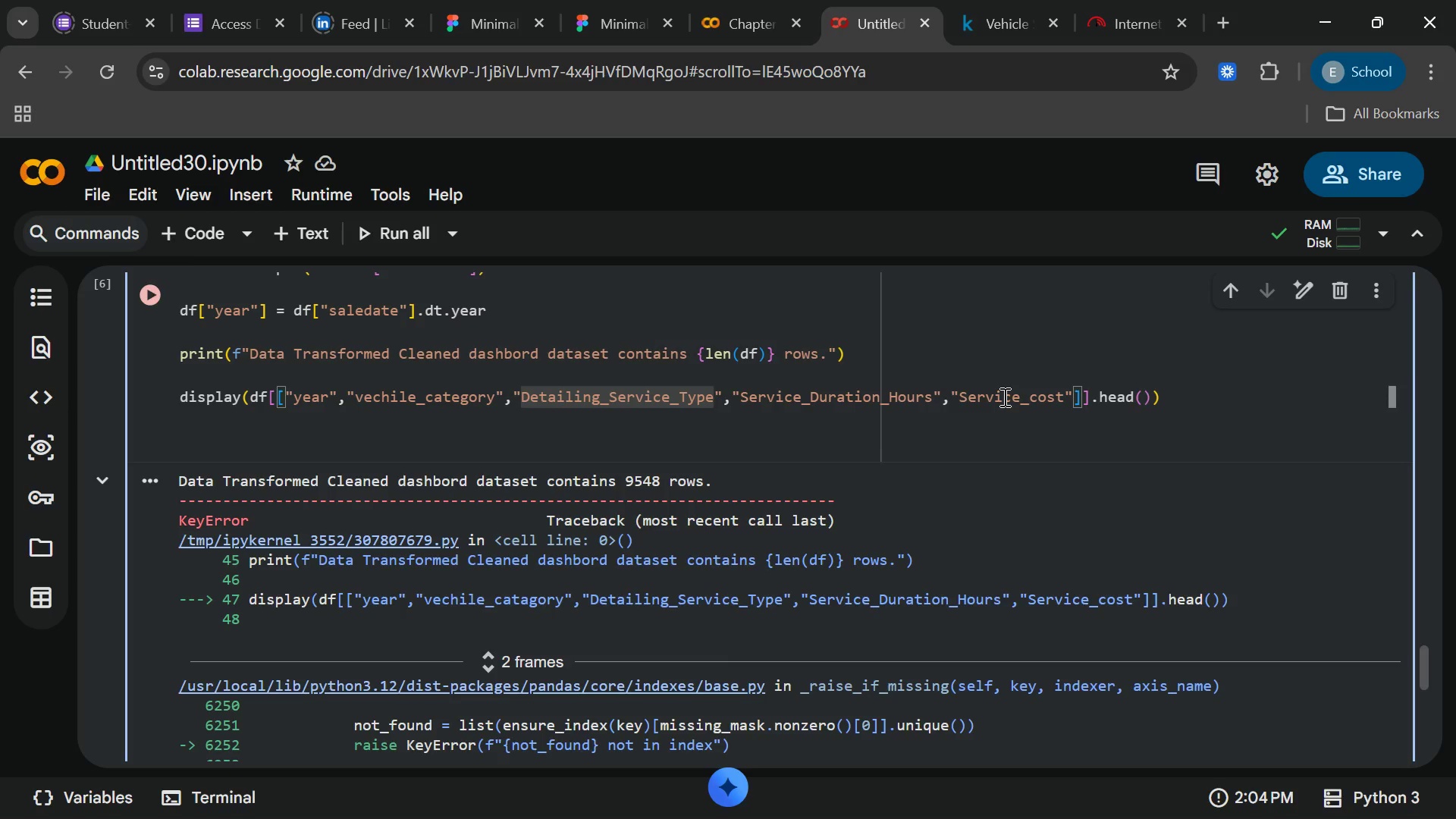 
left_click([1037, 405])
 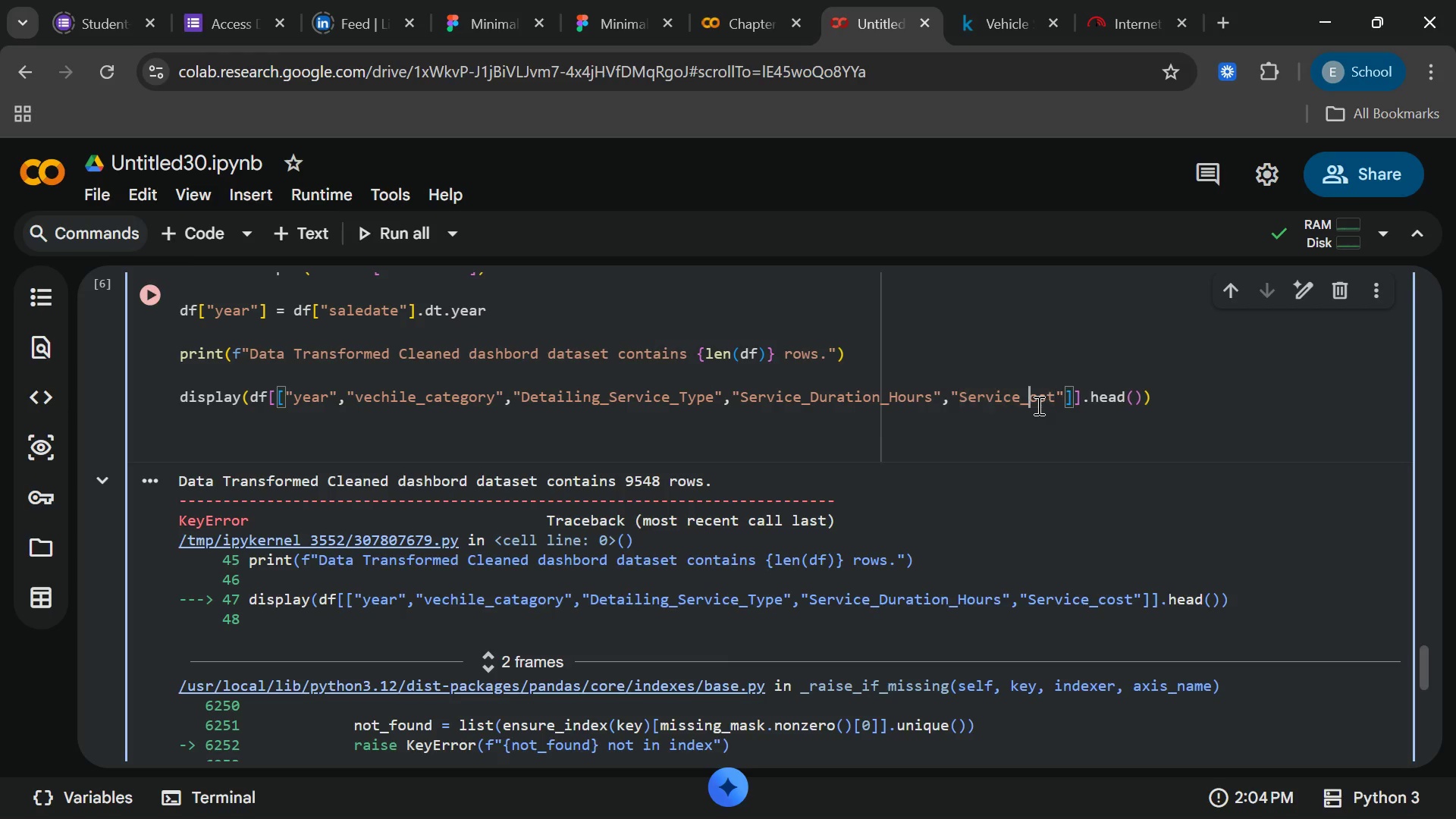 
key(Backspace)
 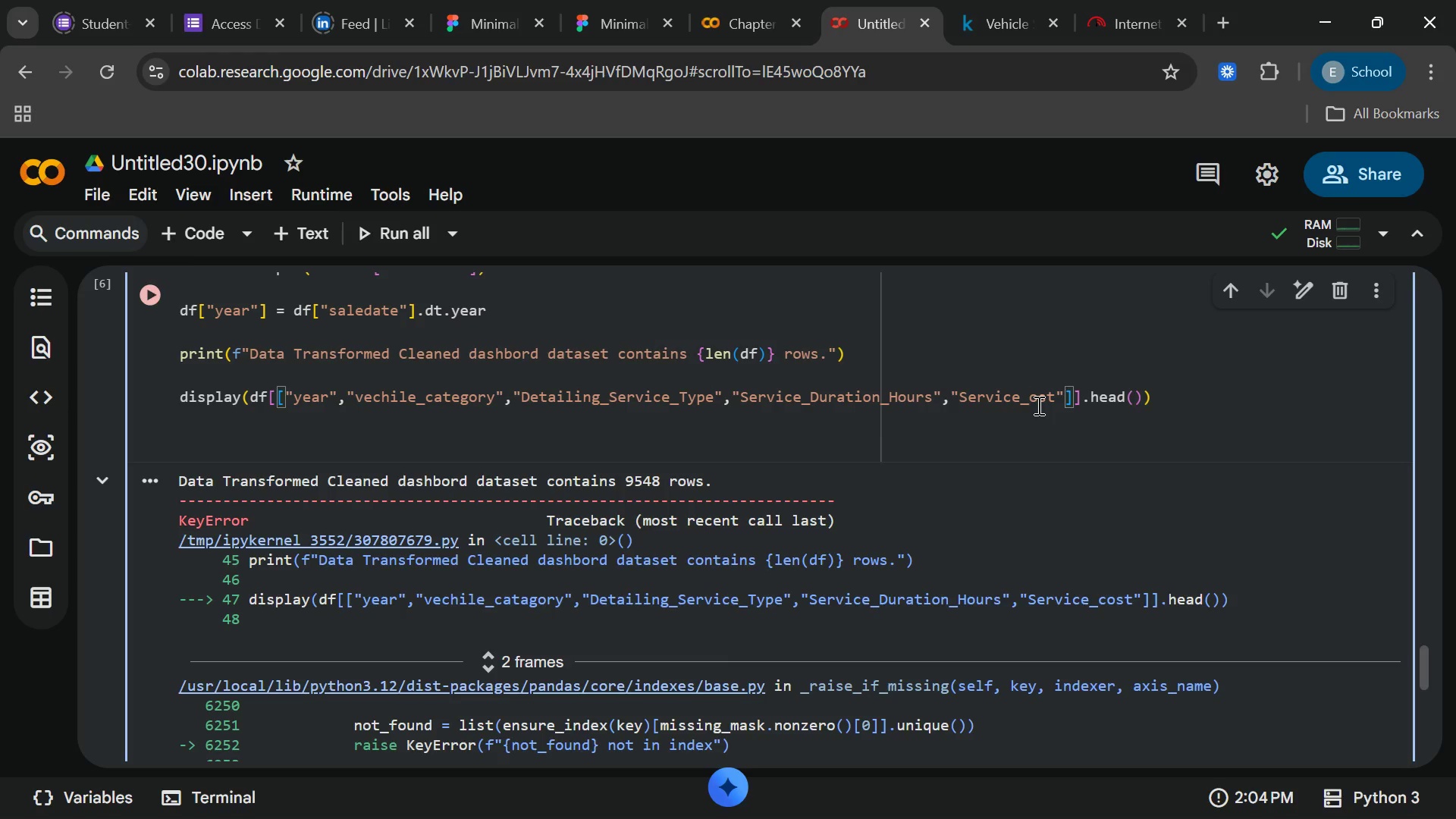 
key(Shift+C)
 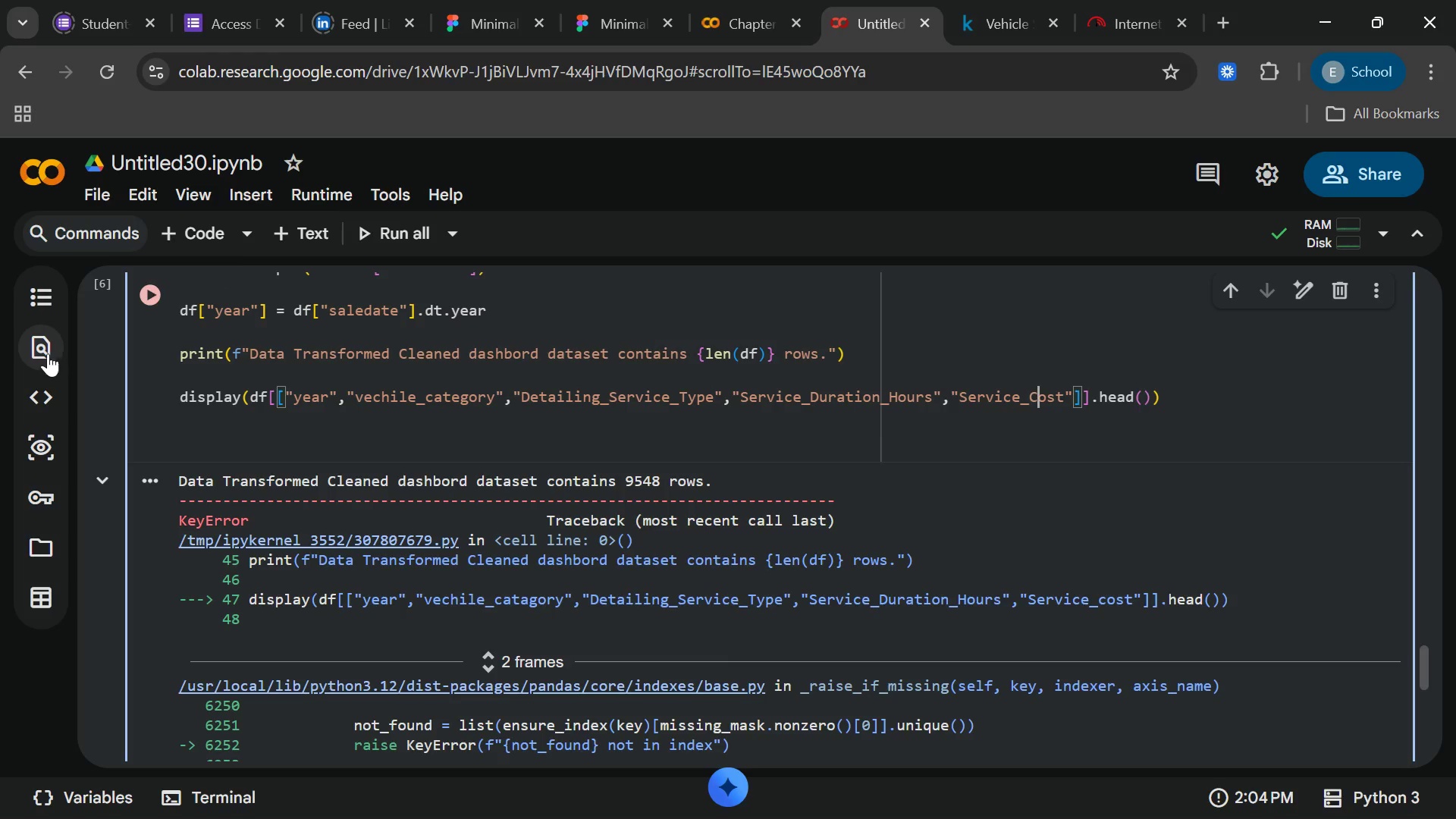 
left_click([152, 287])
 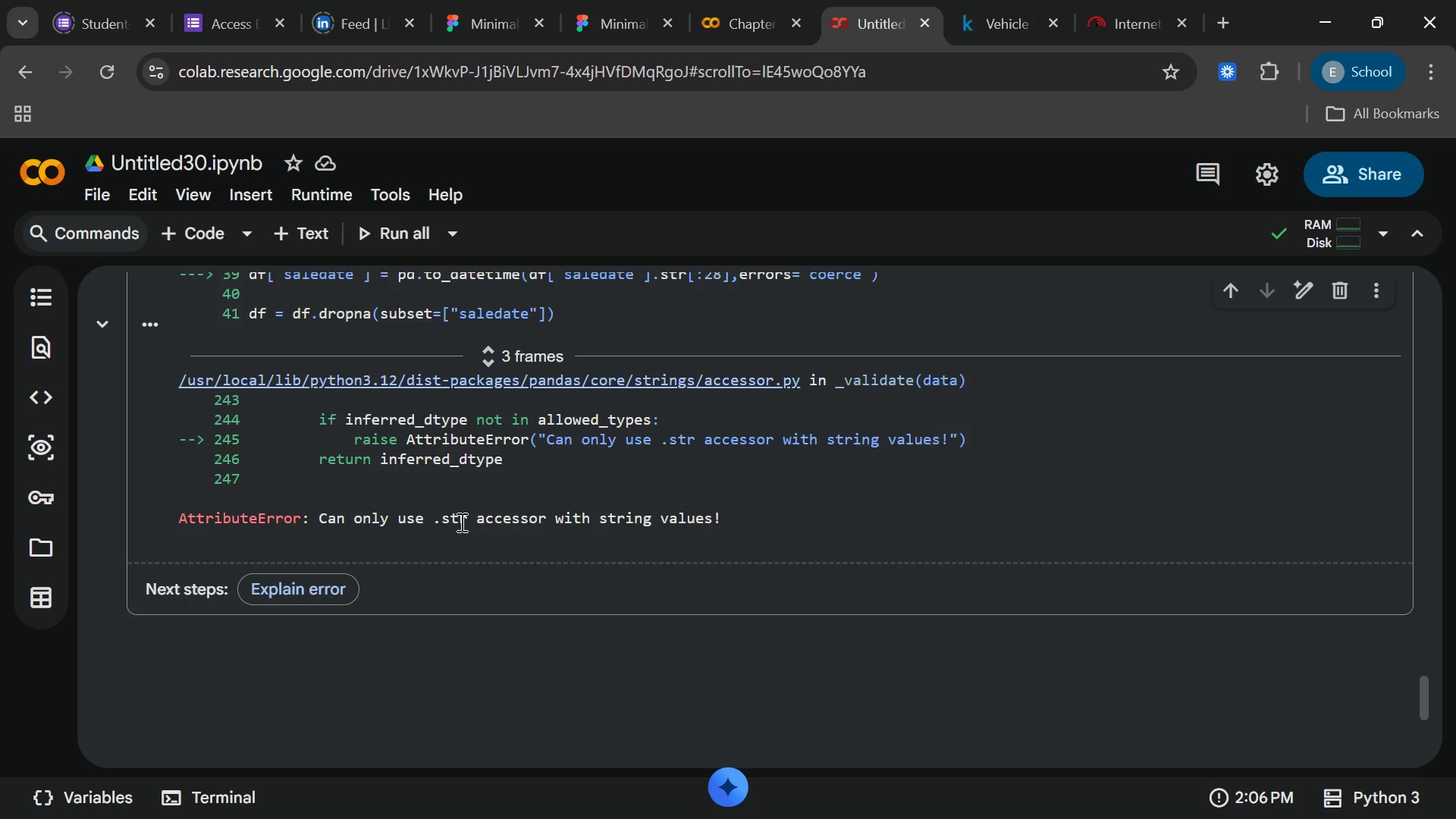 
wait(59.89)
 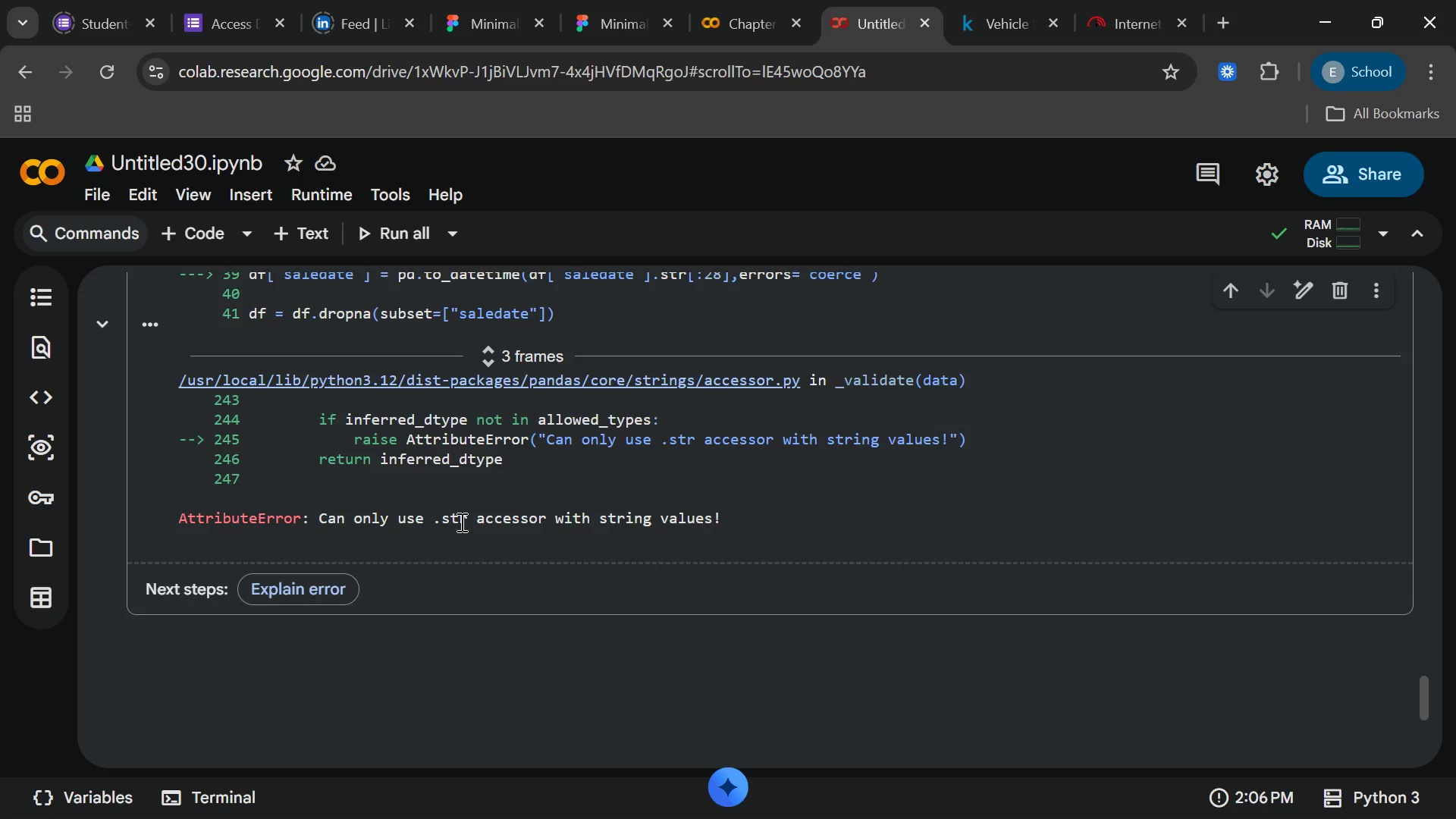 
left_click([590, 407])
 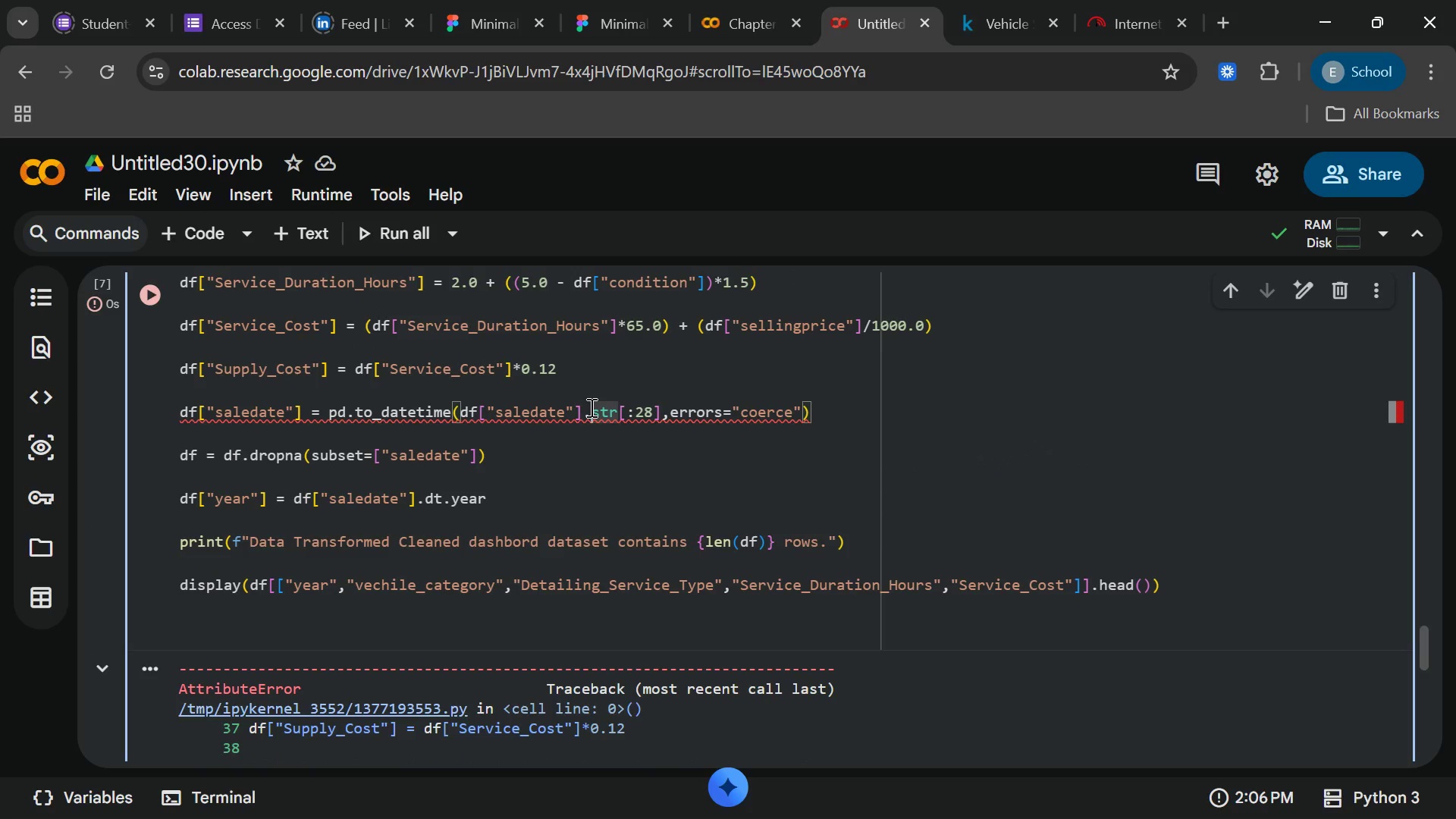 
wait(10.9)
 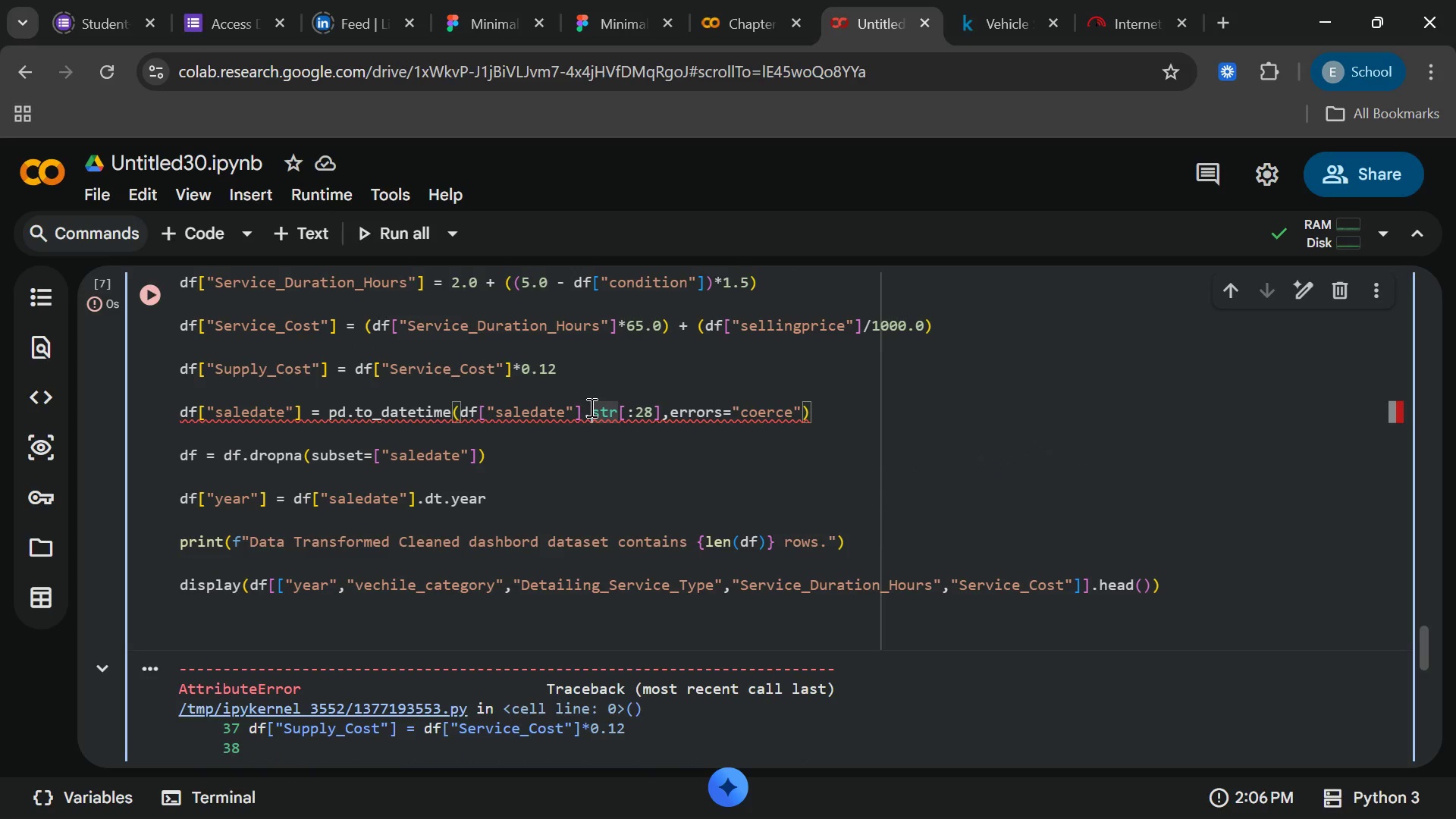 
mouse_move([526, 421])
 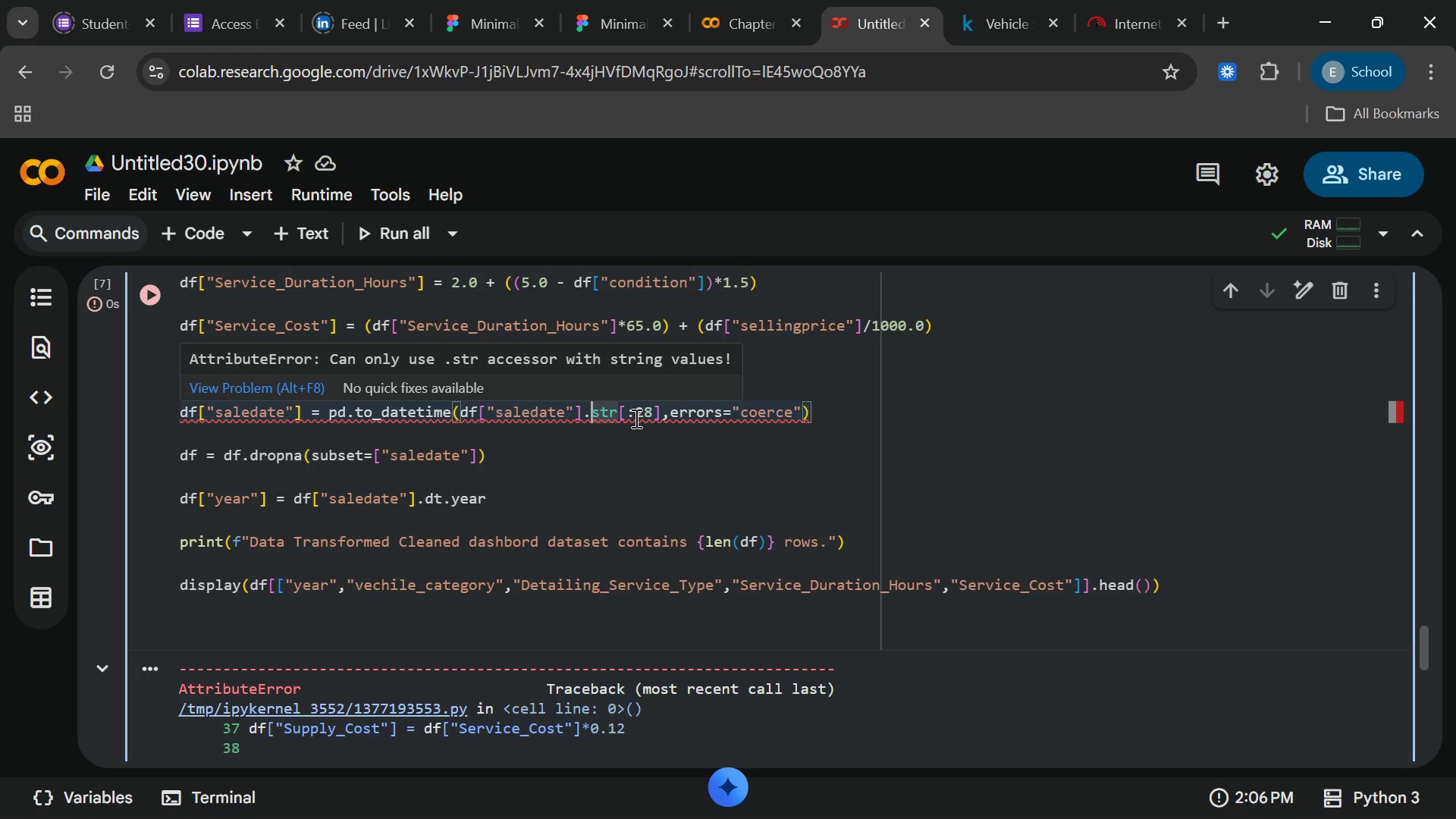 
left_click([628, 418])
 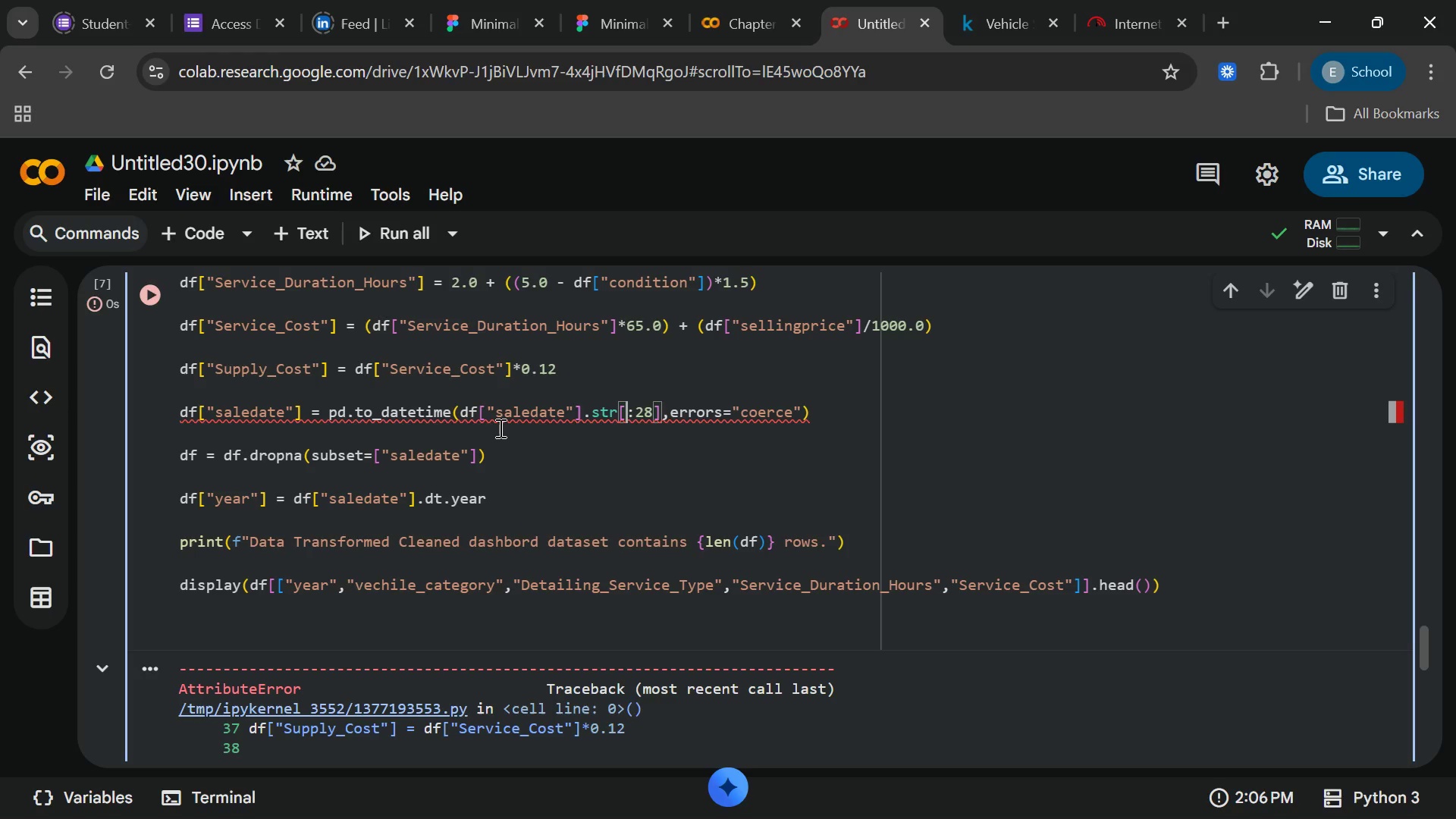 
wait(26.12)
 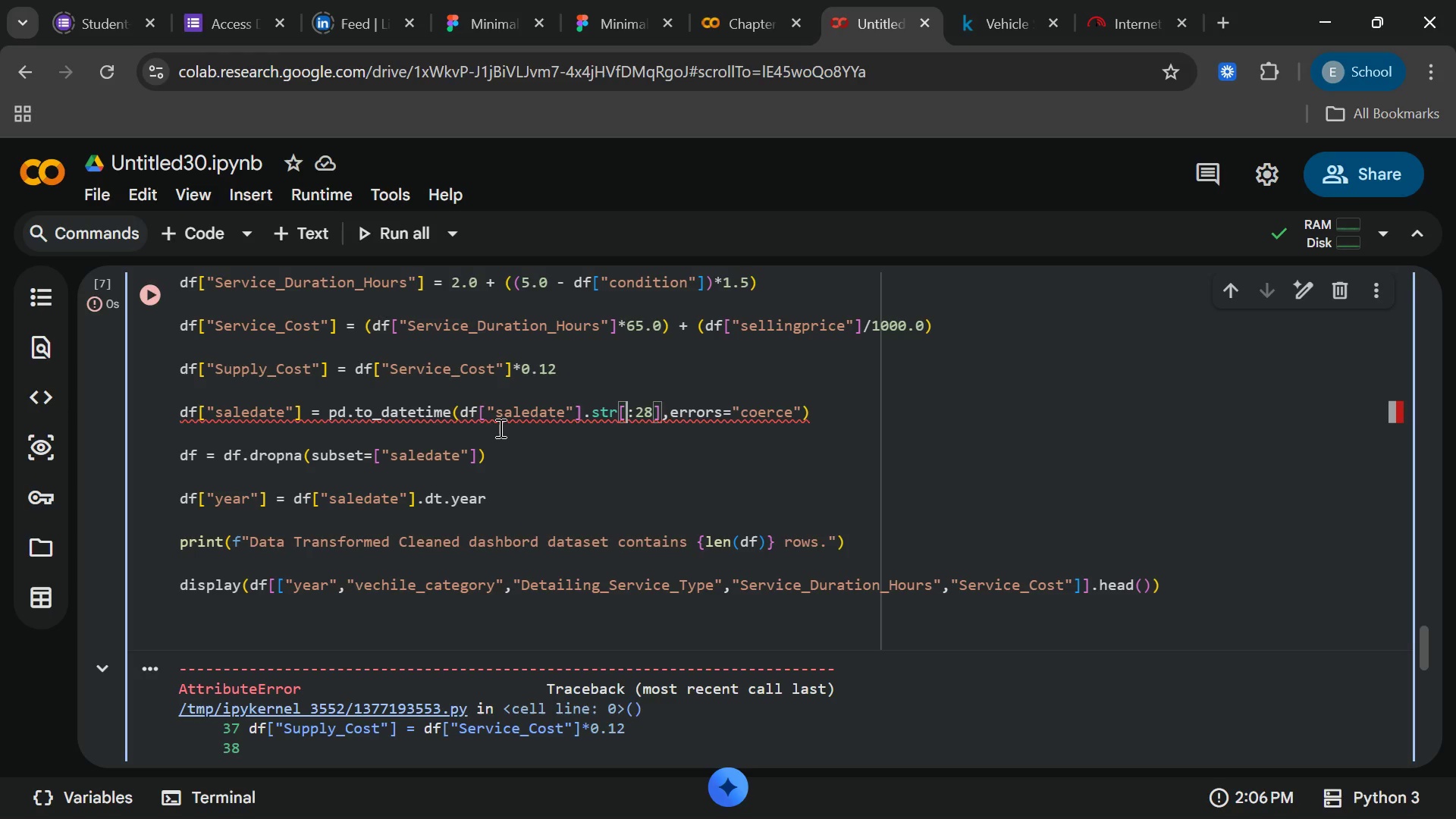 
left_click([898, 513])
 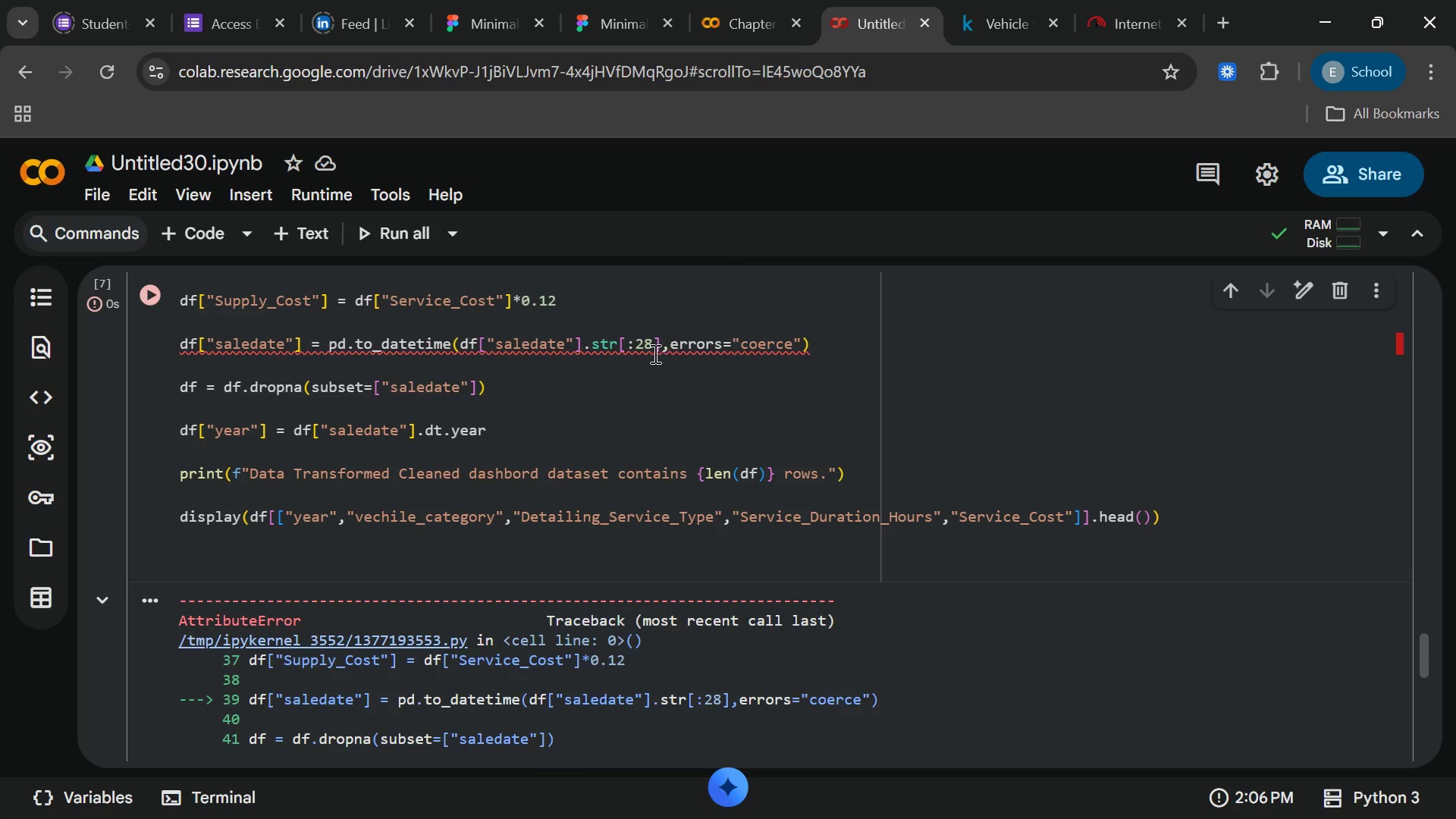 
left_click([630, 354])
 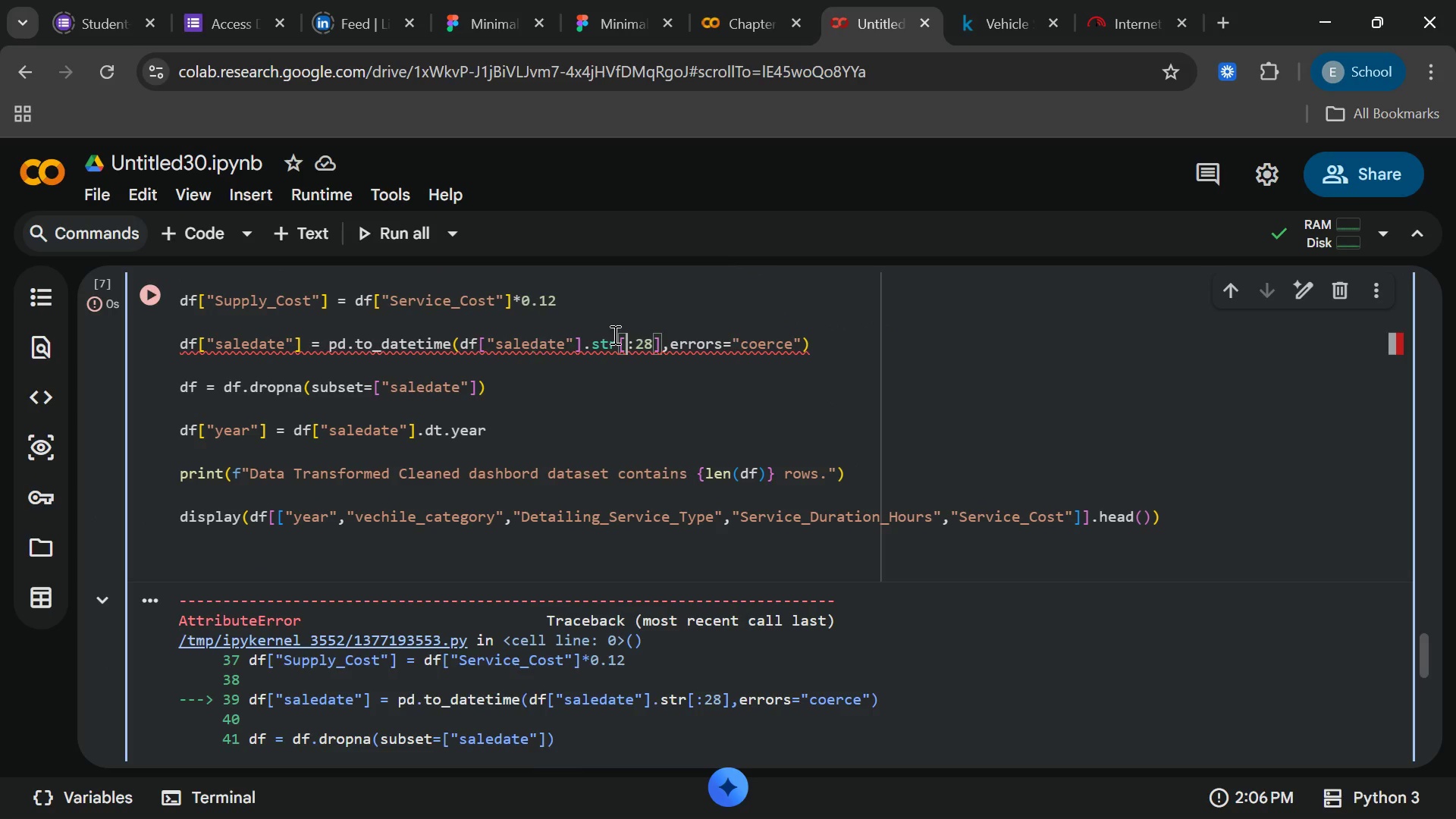 
left_click([616, 345])
 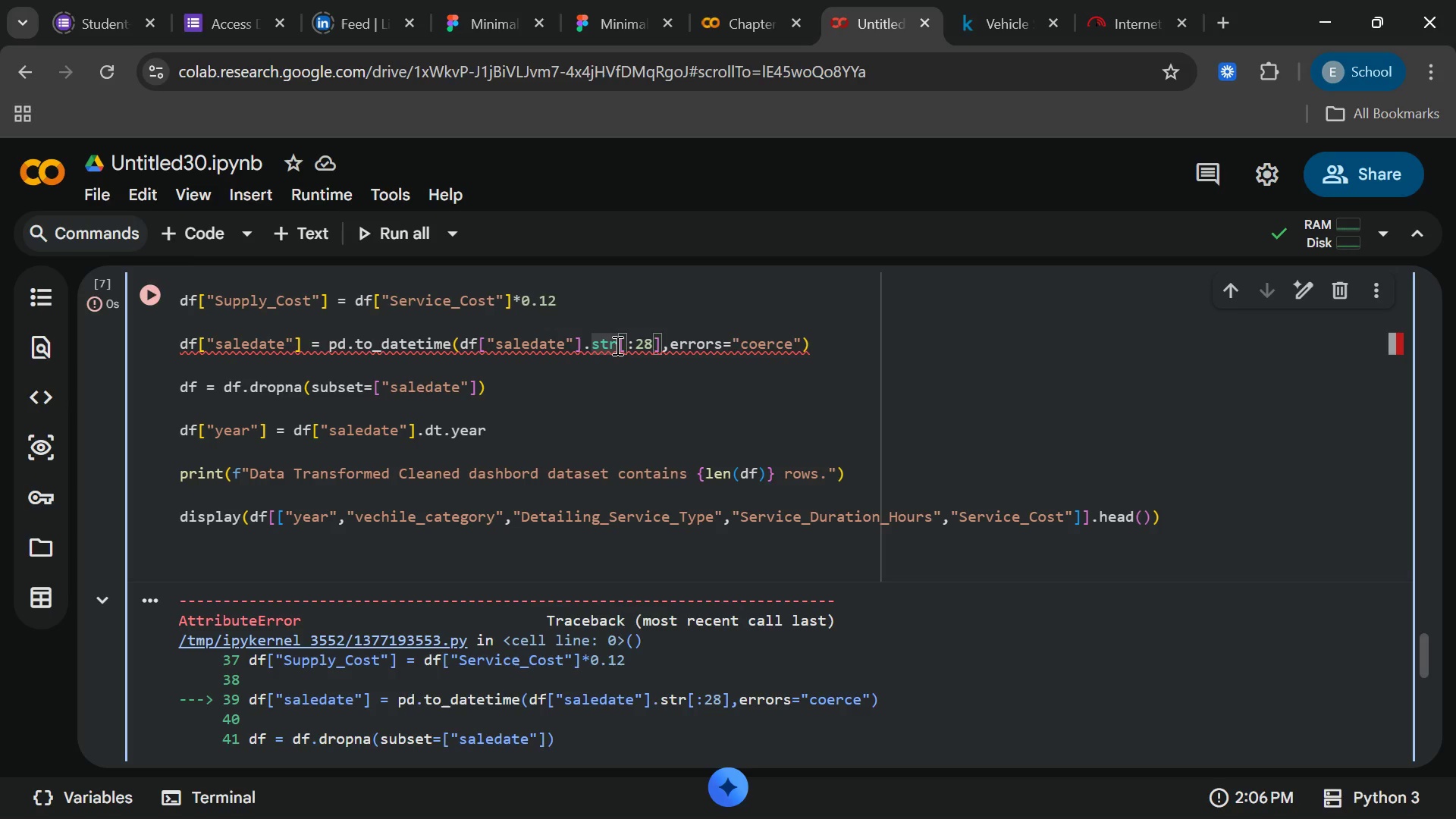 
left_click([557, 331])
 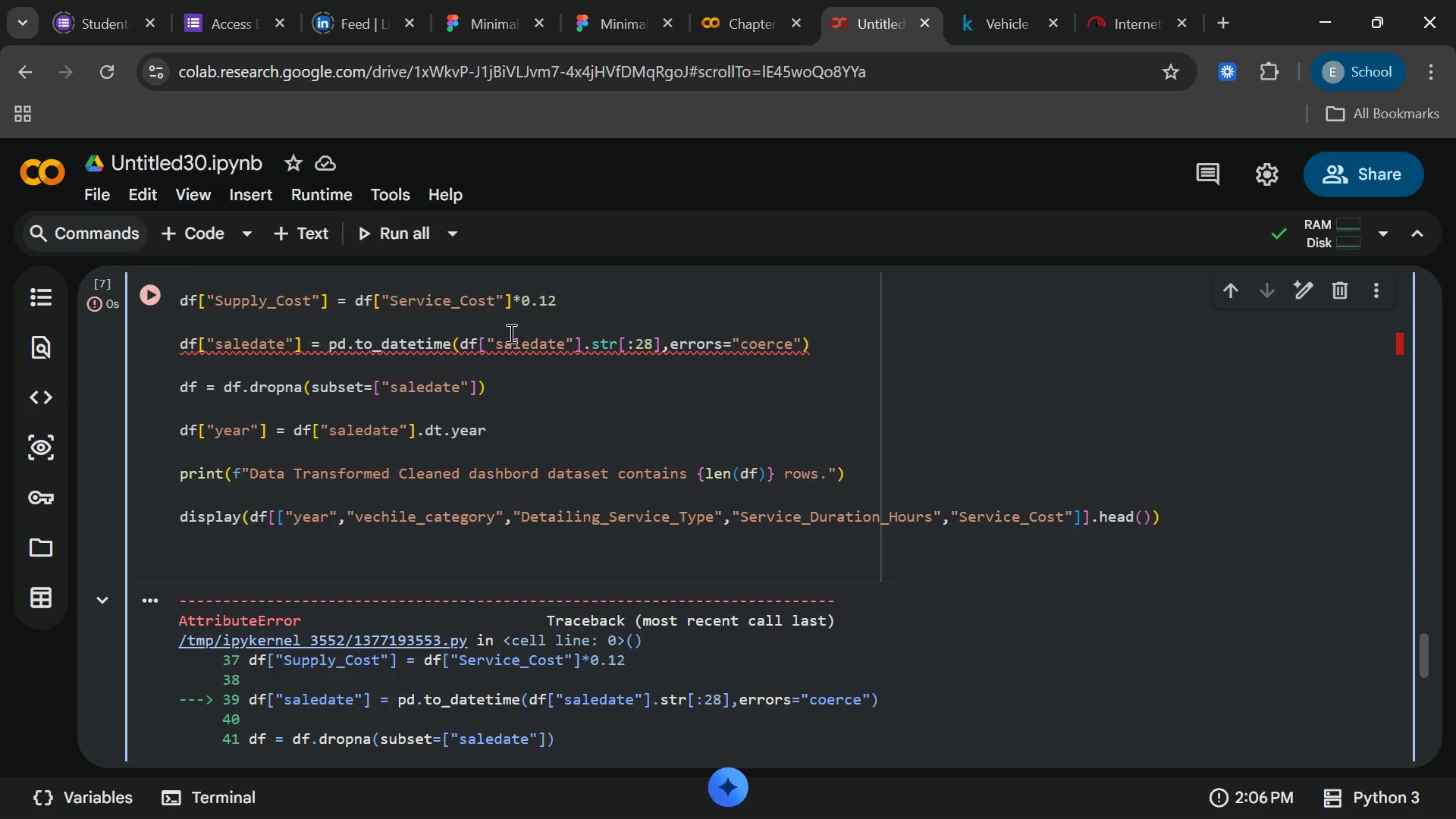 
left_click_drag(start_coordinate=[504, 333], to_coordinate=[535, 346])
 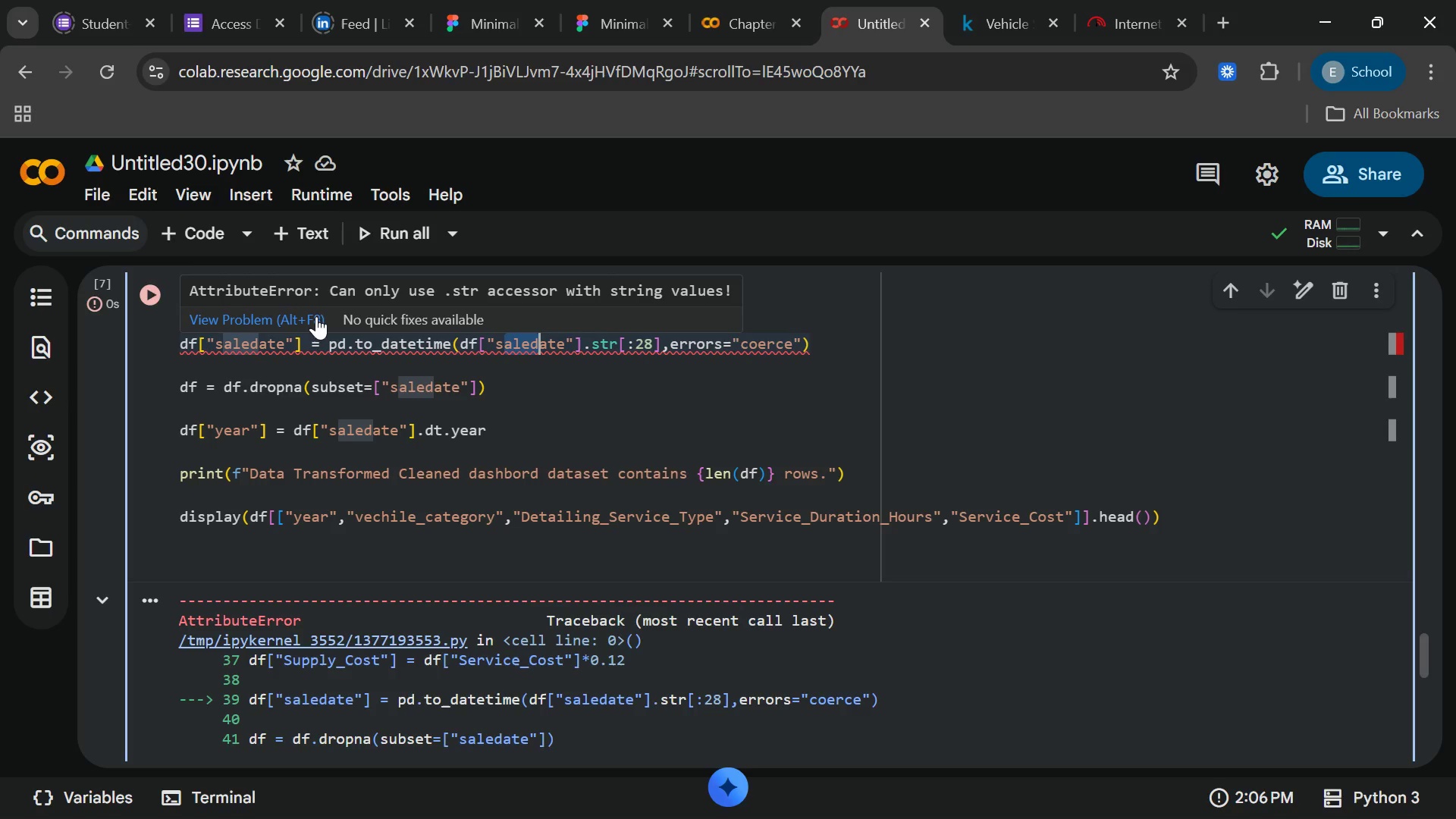 
left_click([472, 355])
 